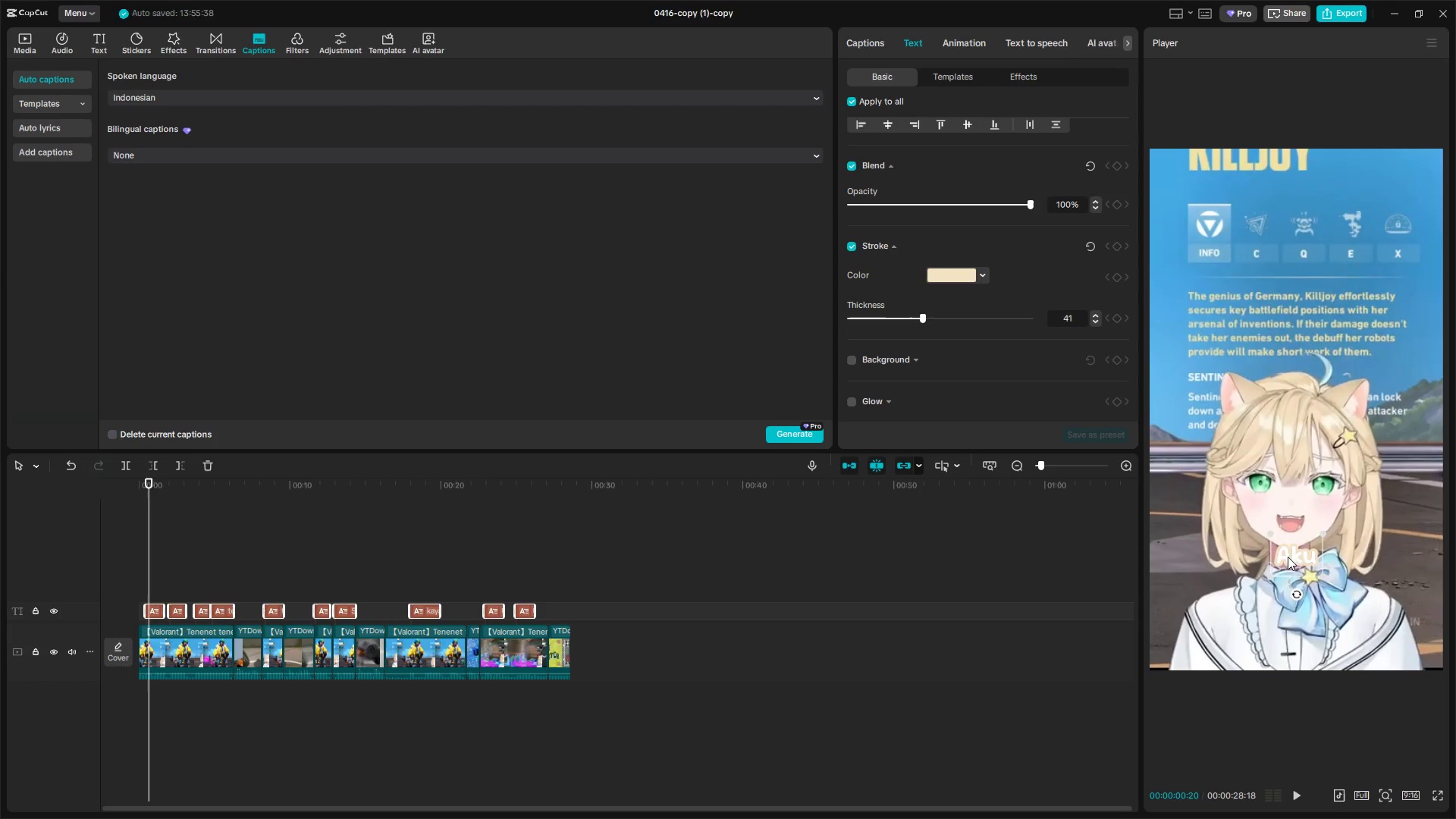 
left_click_drag(start_coordinate=[1285, 550], to_coordinate=[1277, 344])
 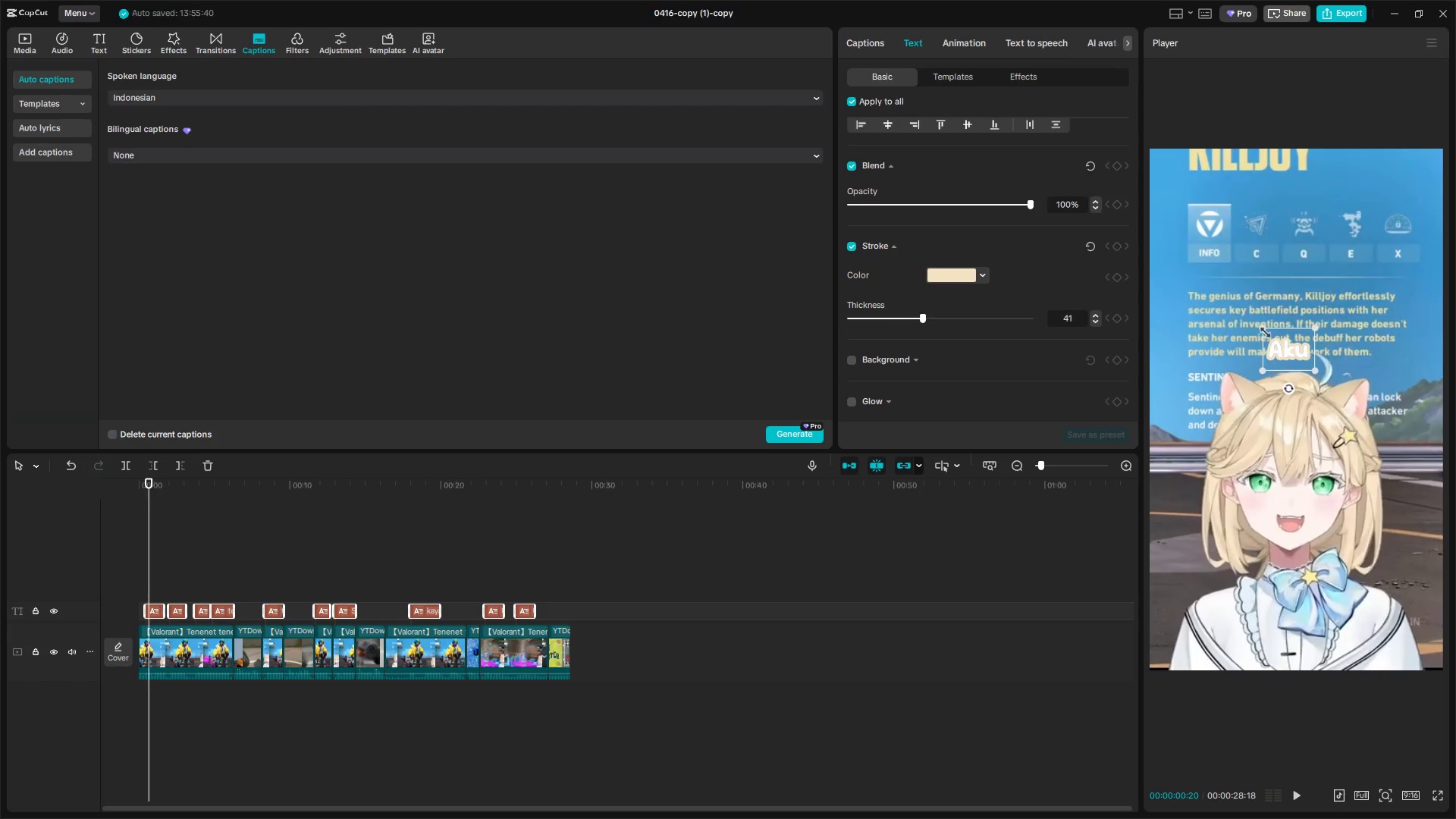 
left_click_drag(start_coordinate=[1261, 328], to_coordinate=[1242, 318])
 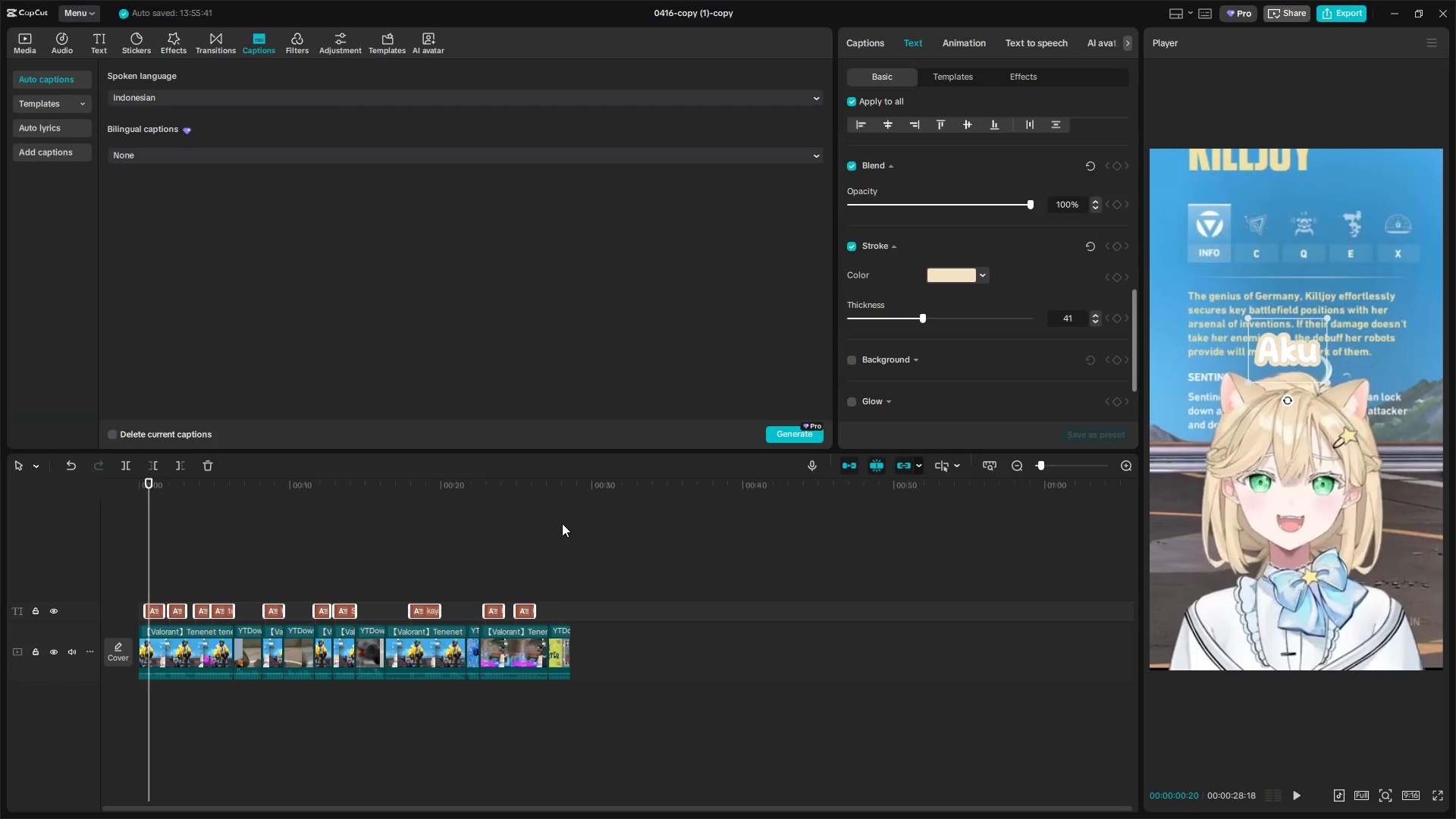 
key(Space)
 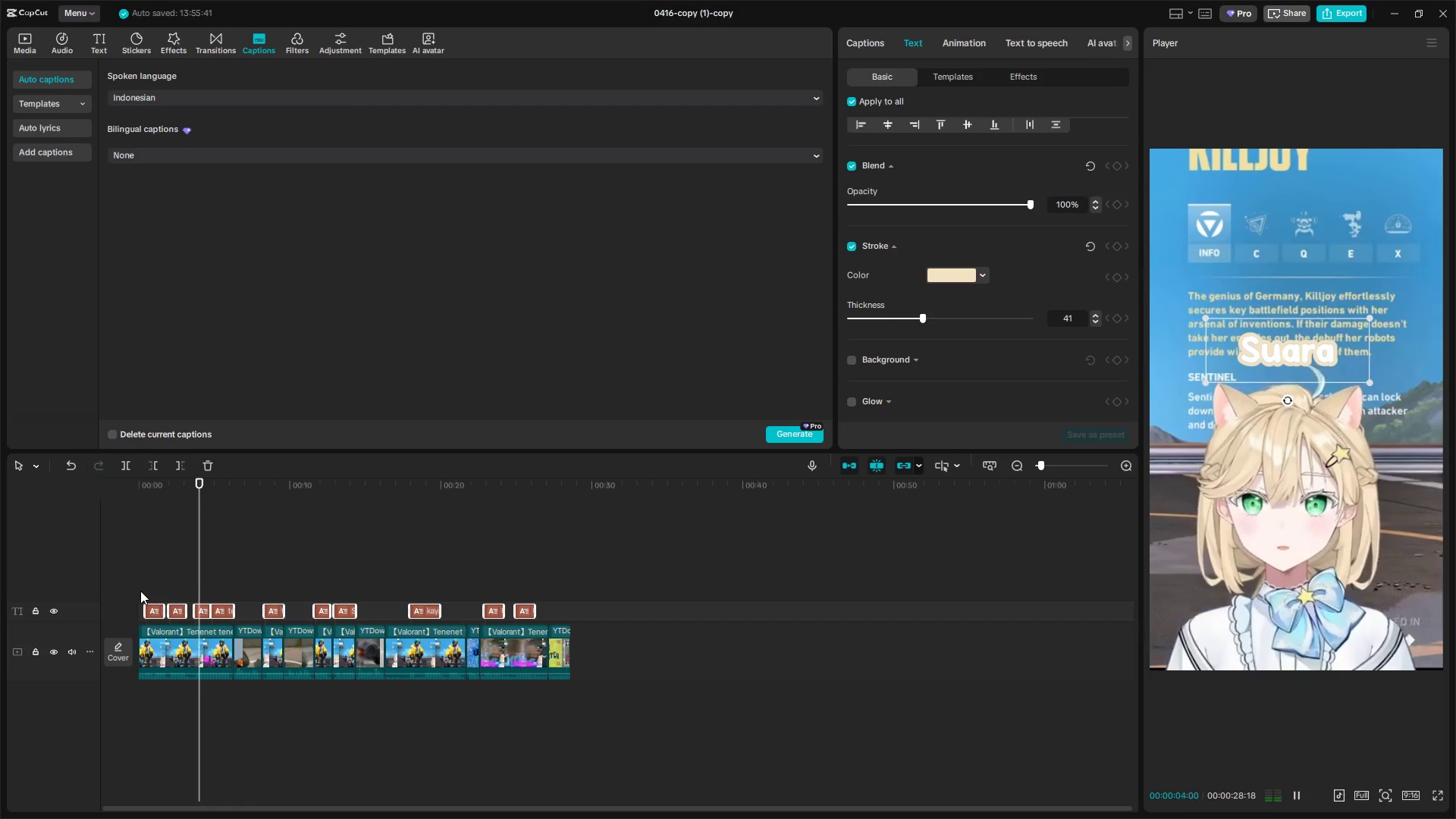 
left_click([220, 609])
 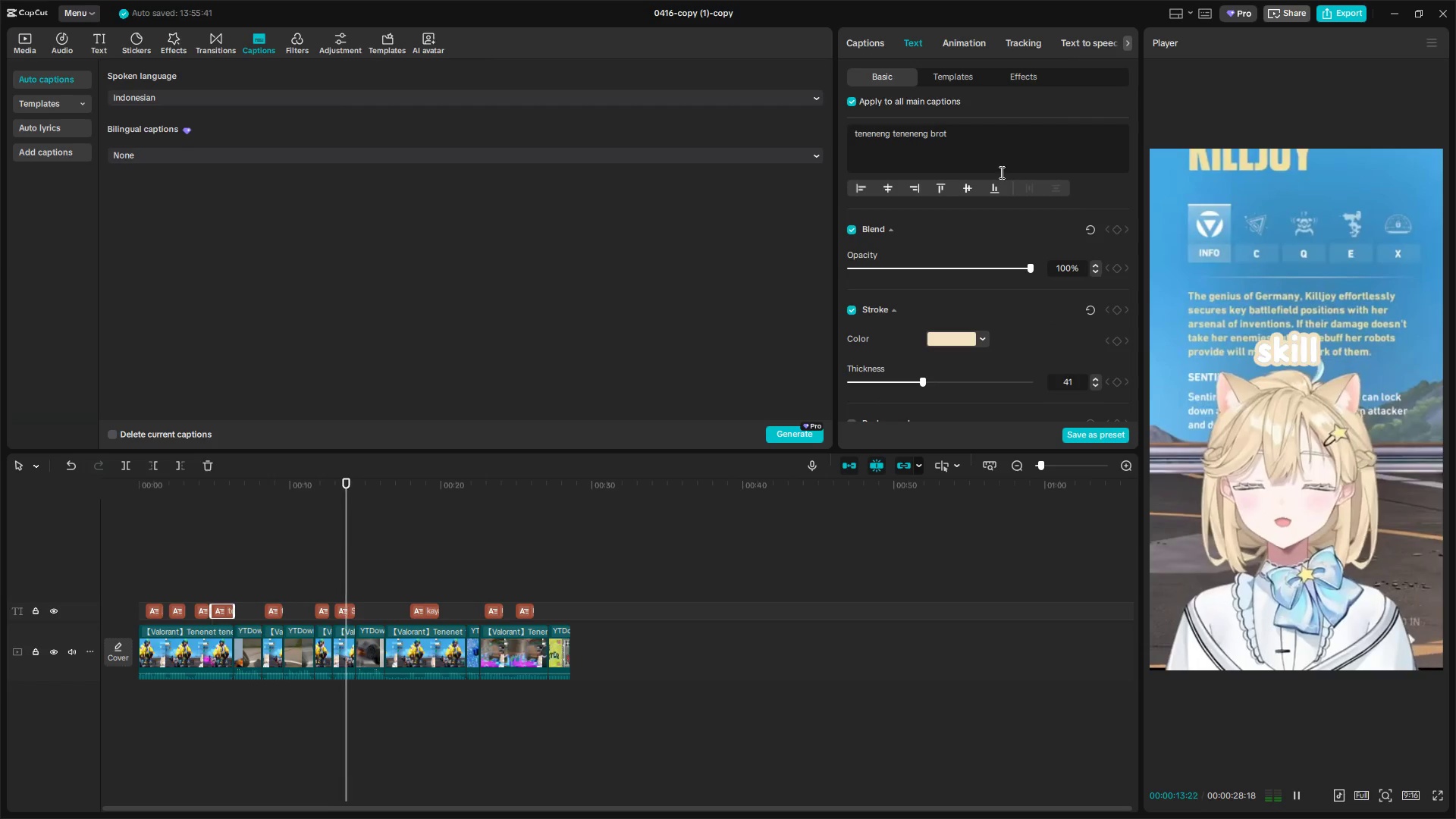 
wait(13.69)
 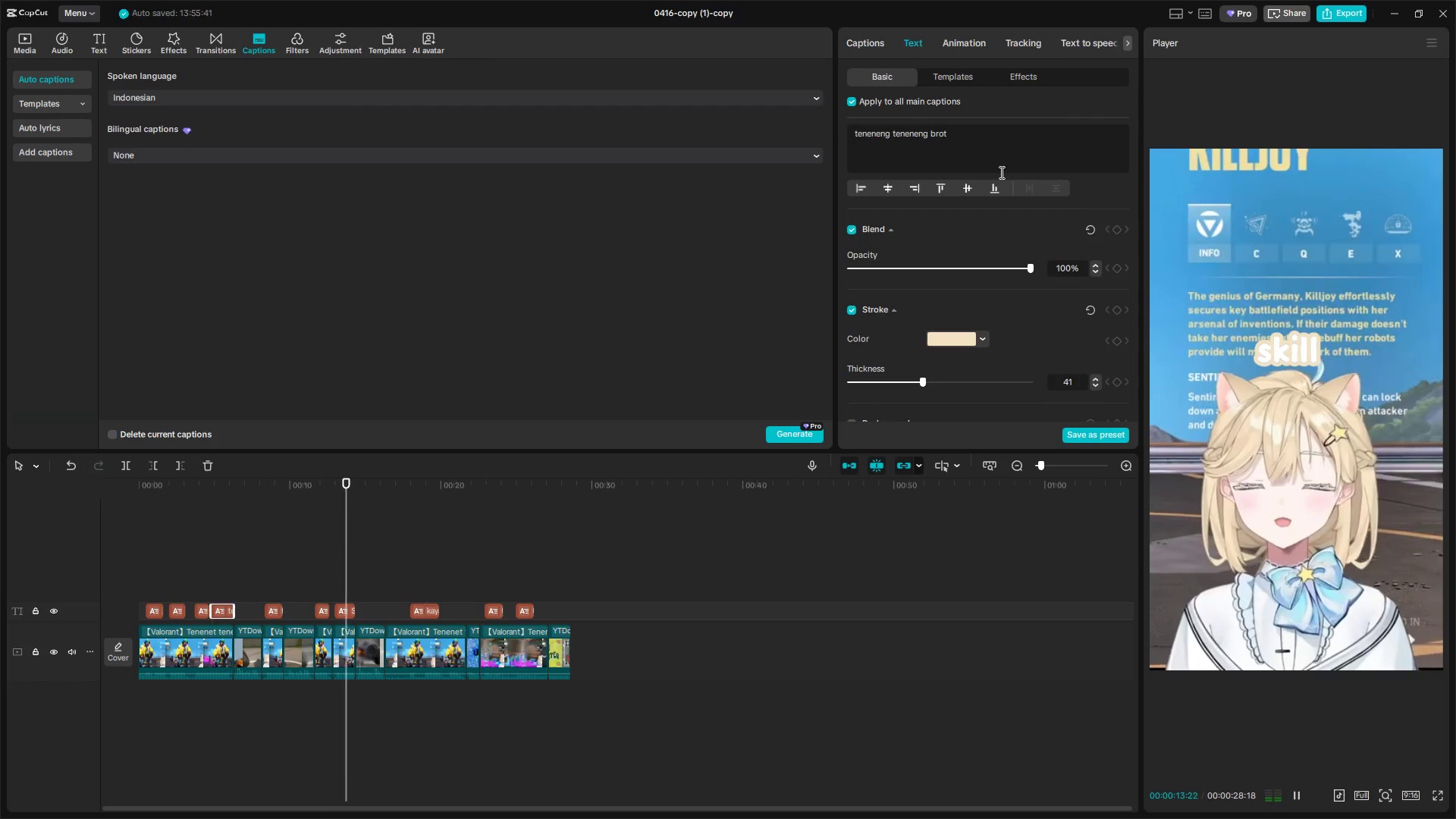 
key(Space)
 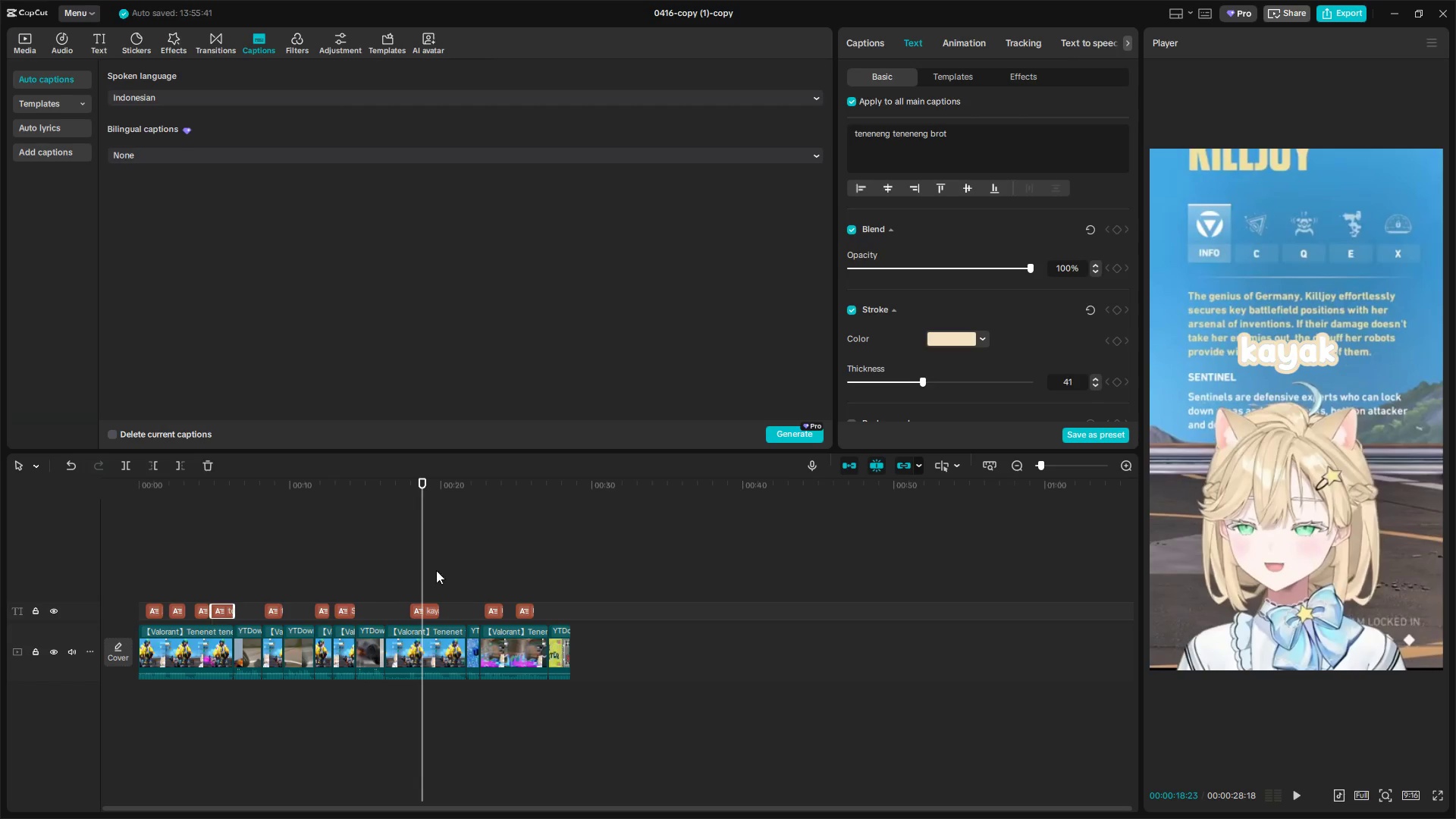 
left_click([406, 595])
 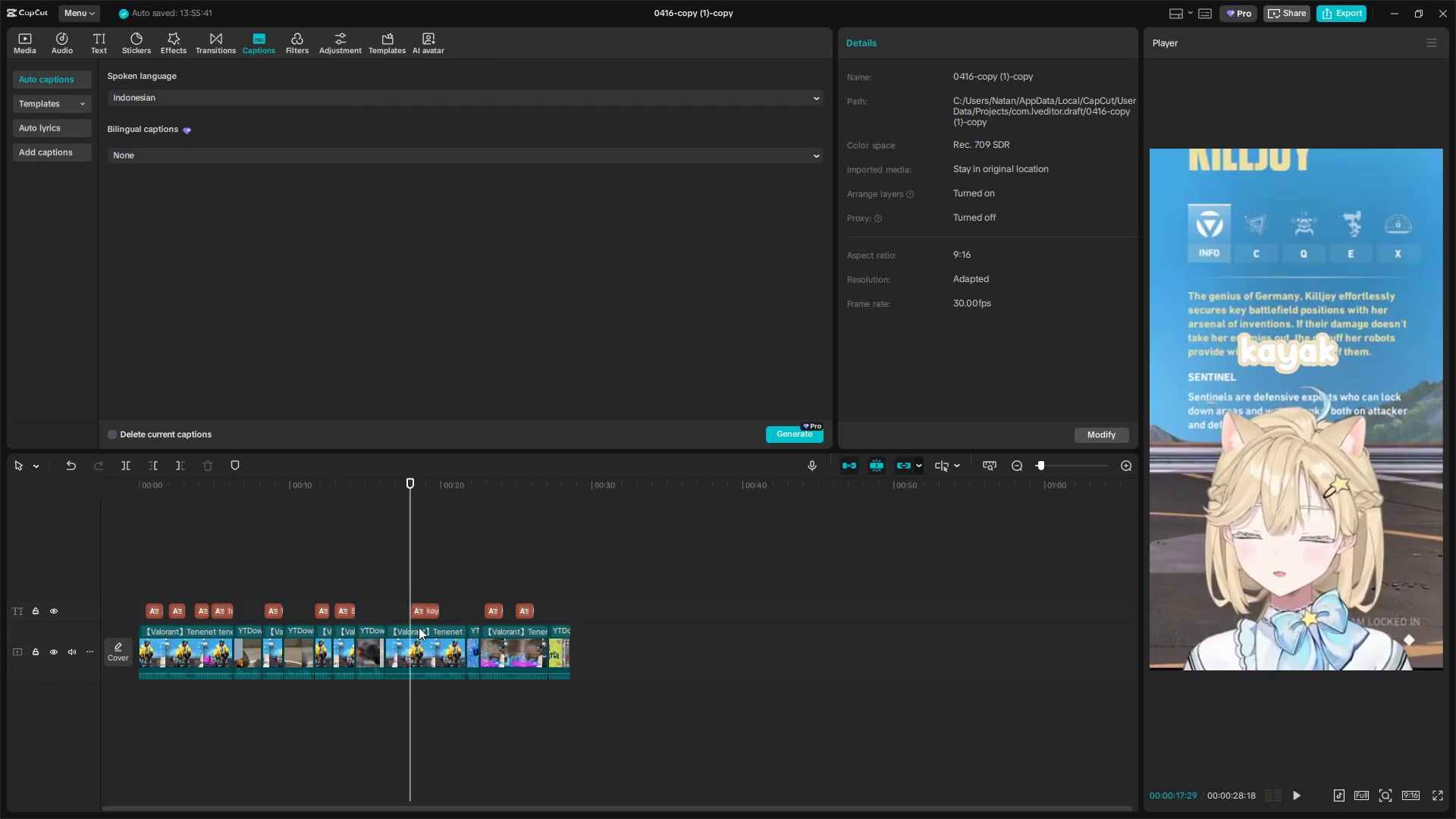 
left_click([420, 642])
 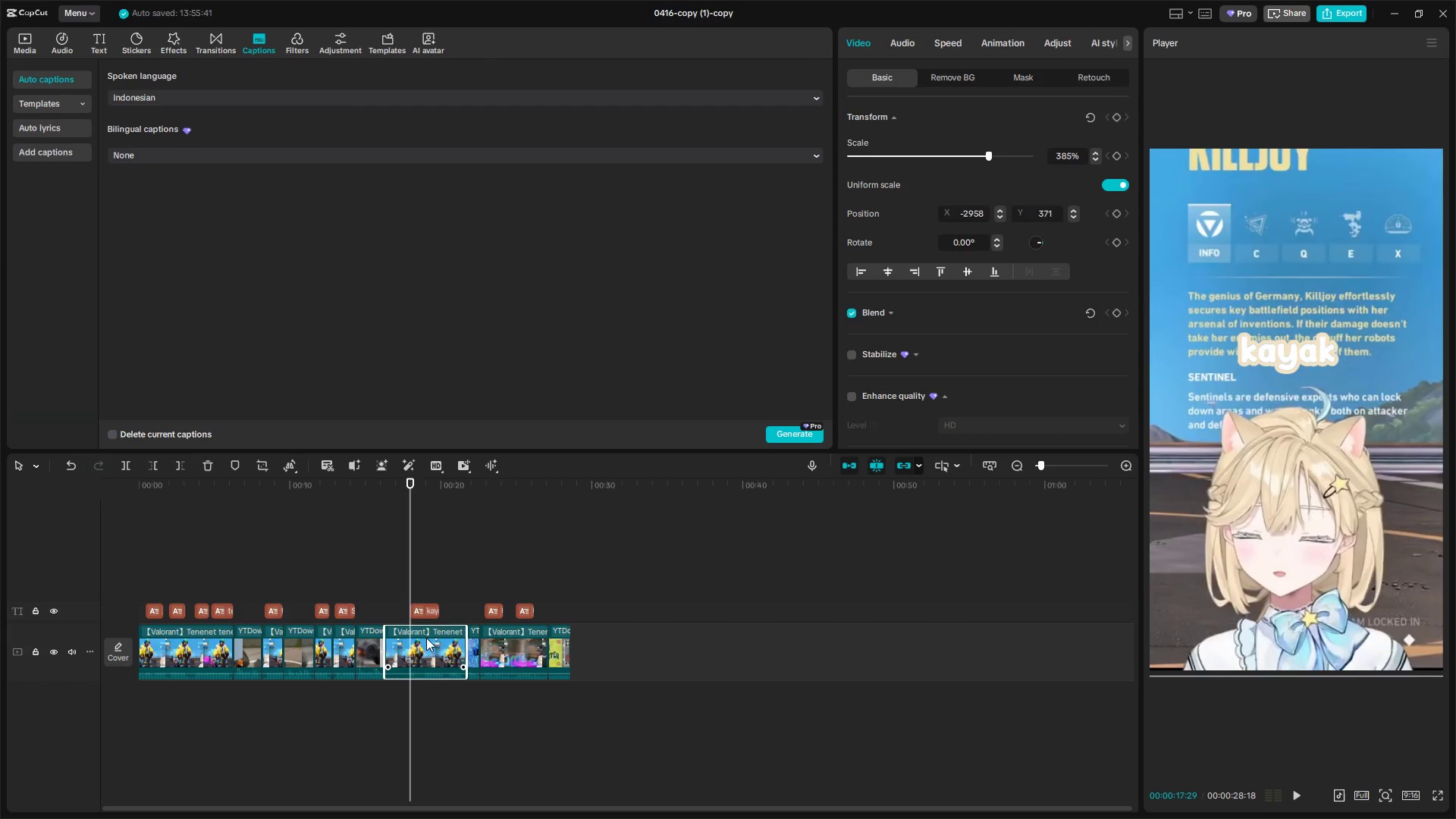 
key(Q)
 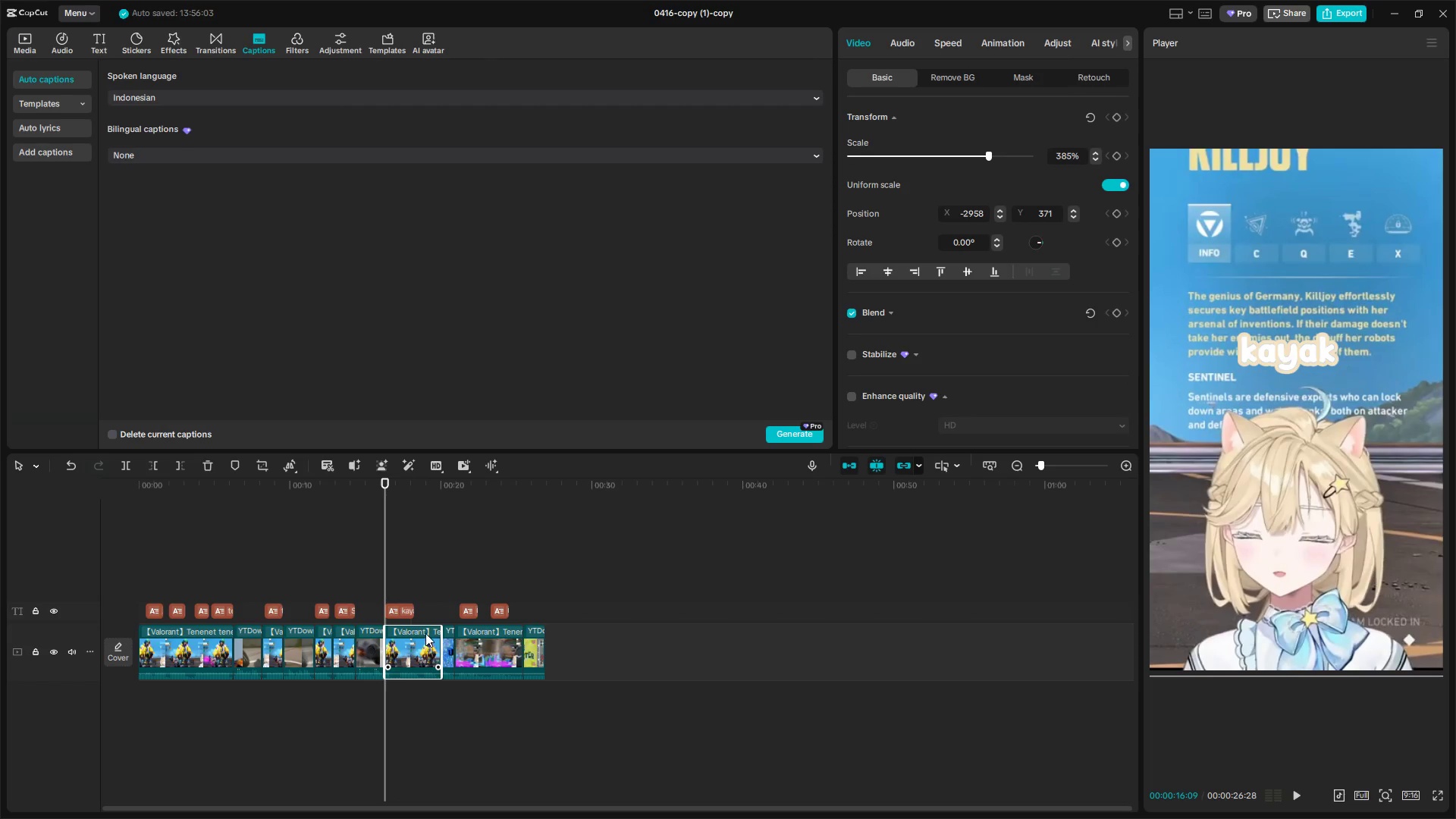 
key(Space)
 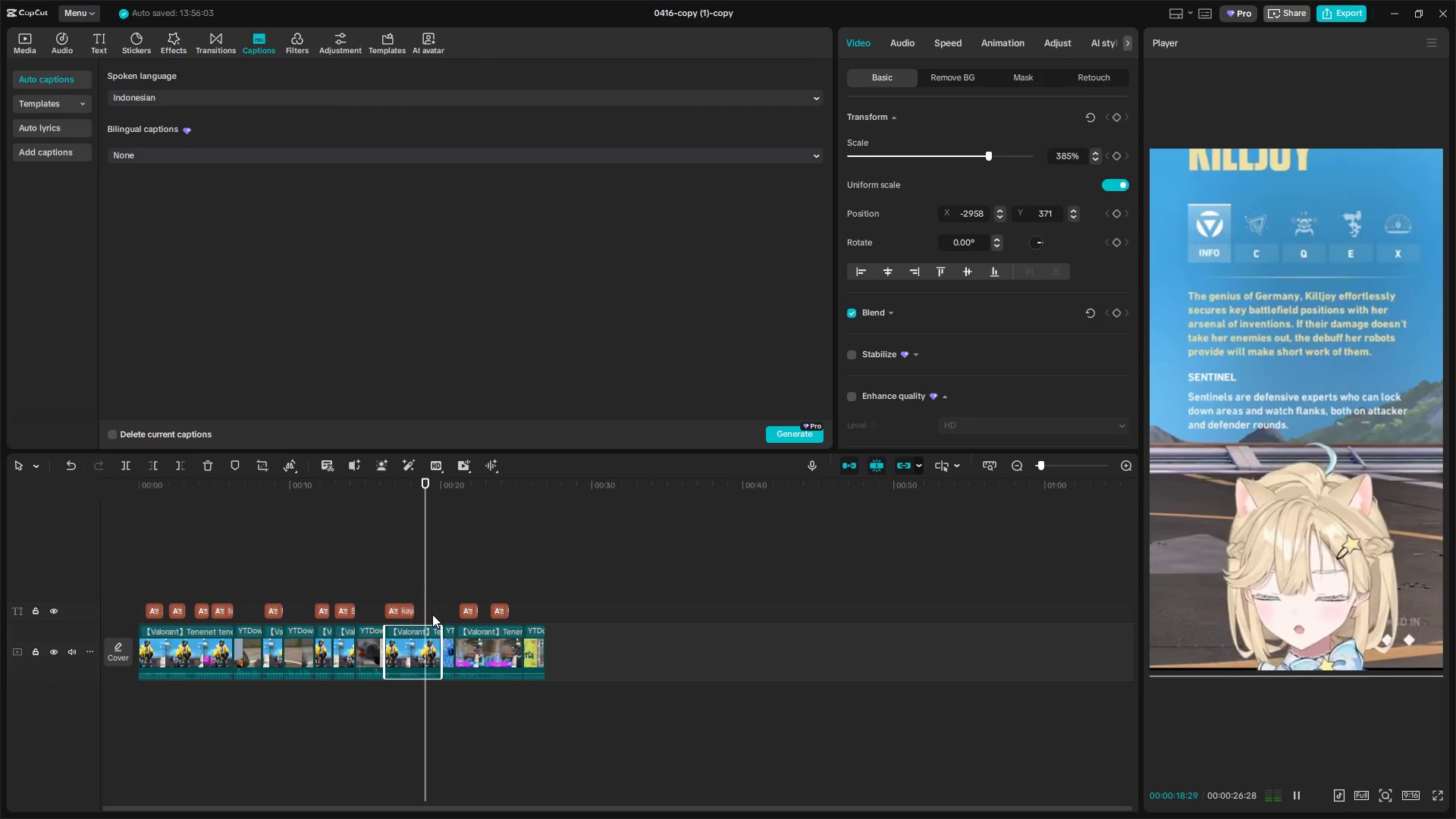 
key(Space)
 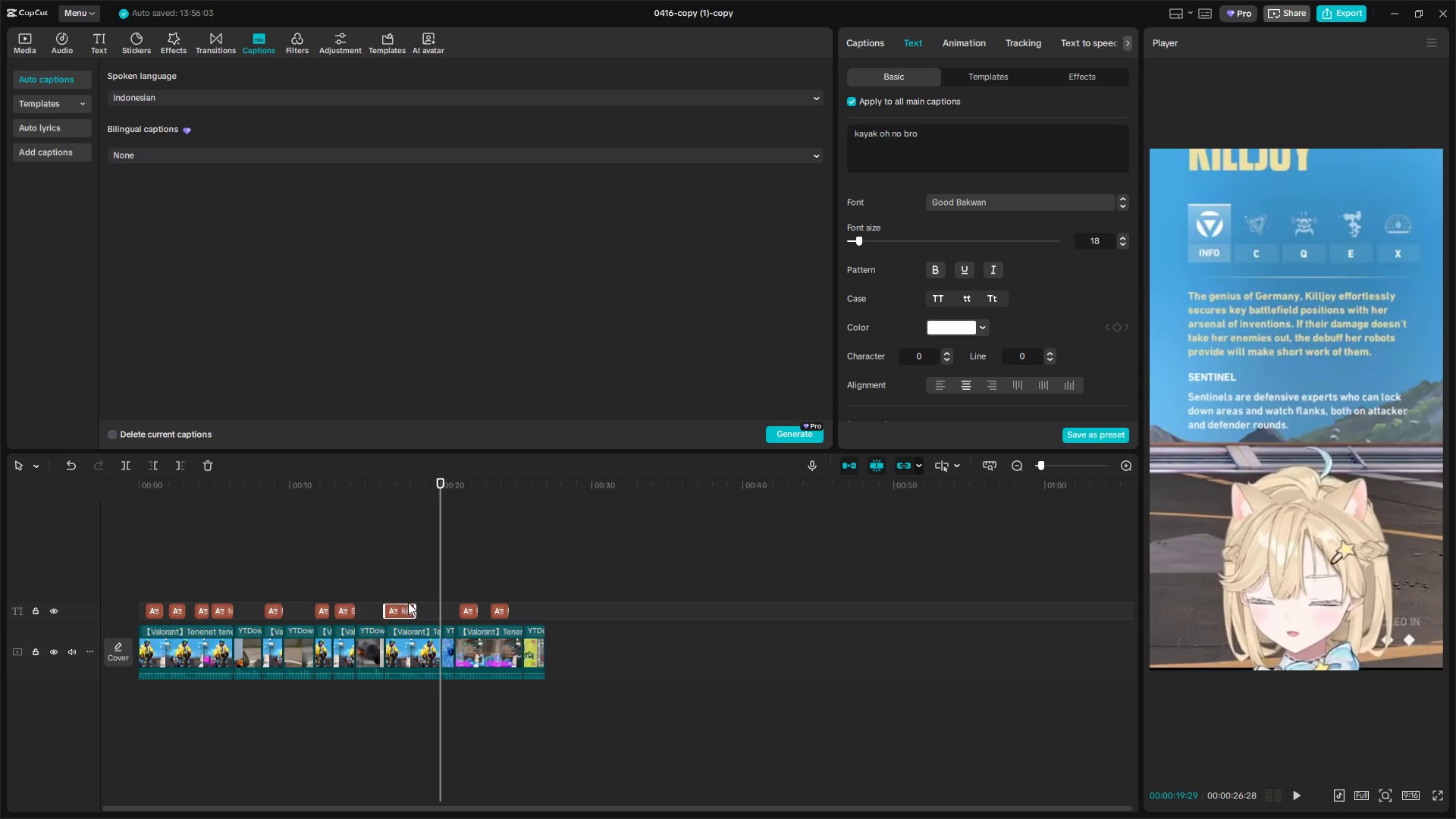 
double_click([406, 592])
 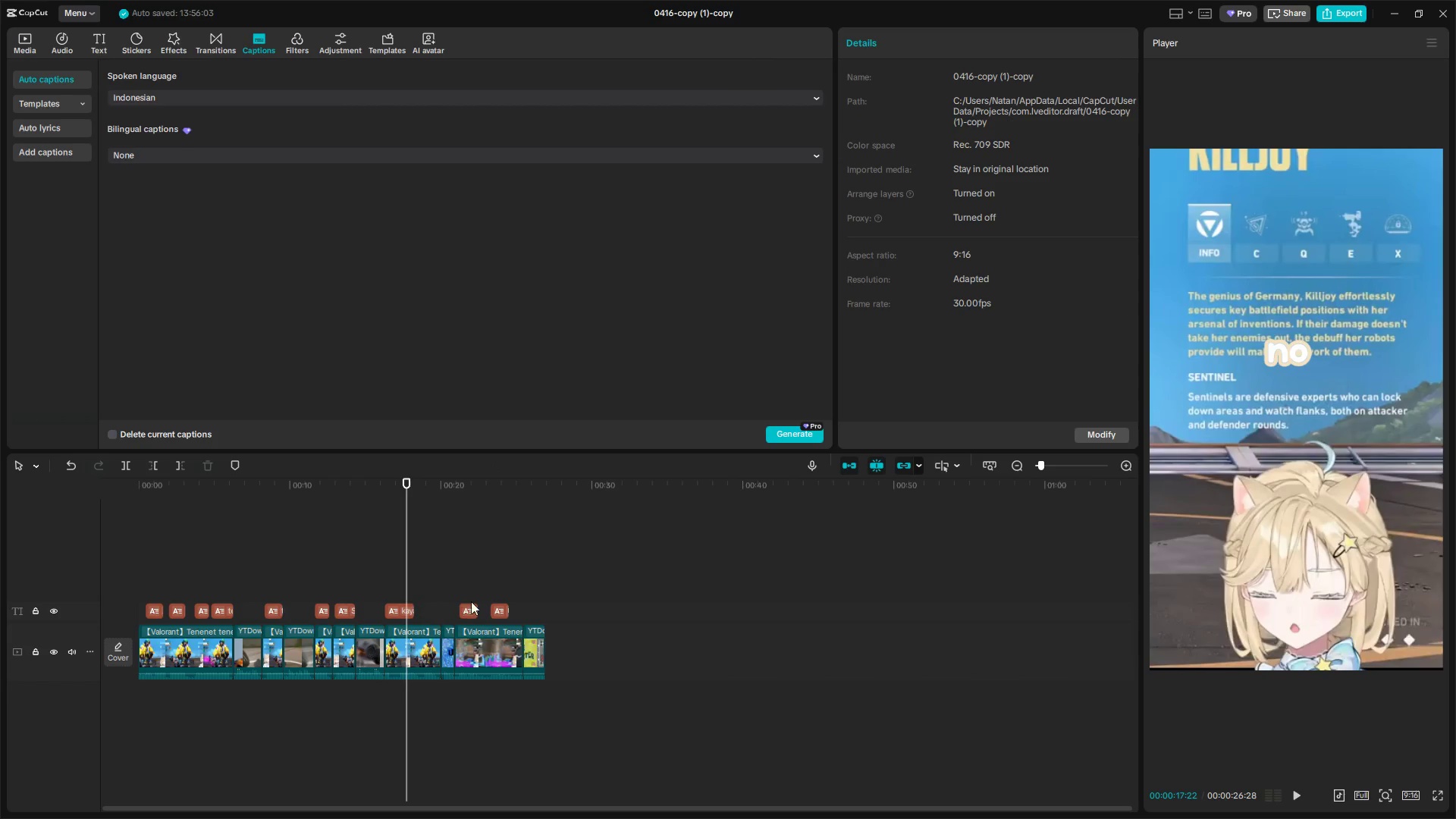 
left_click([470, 591])
 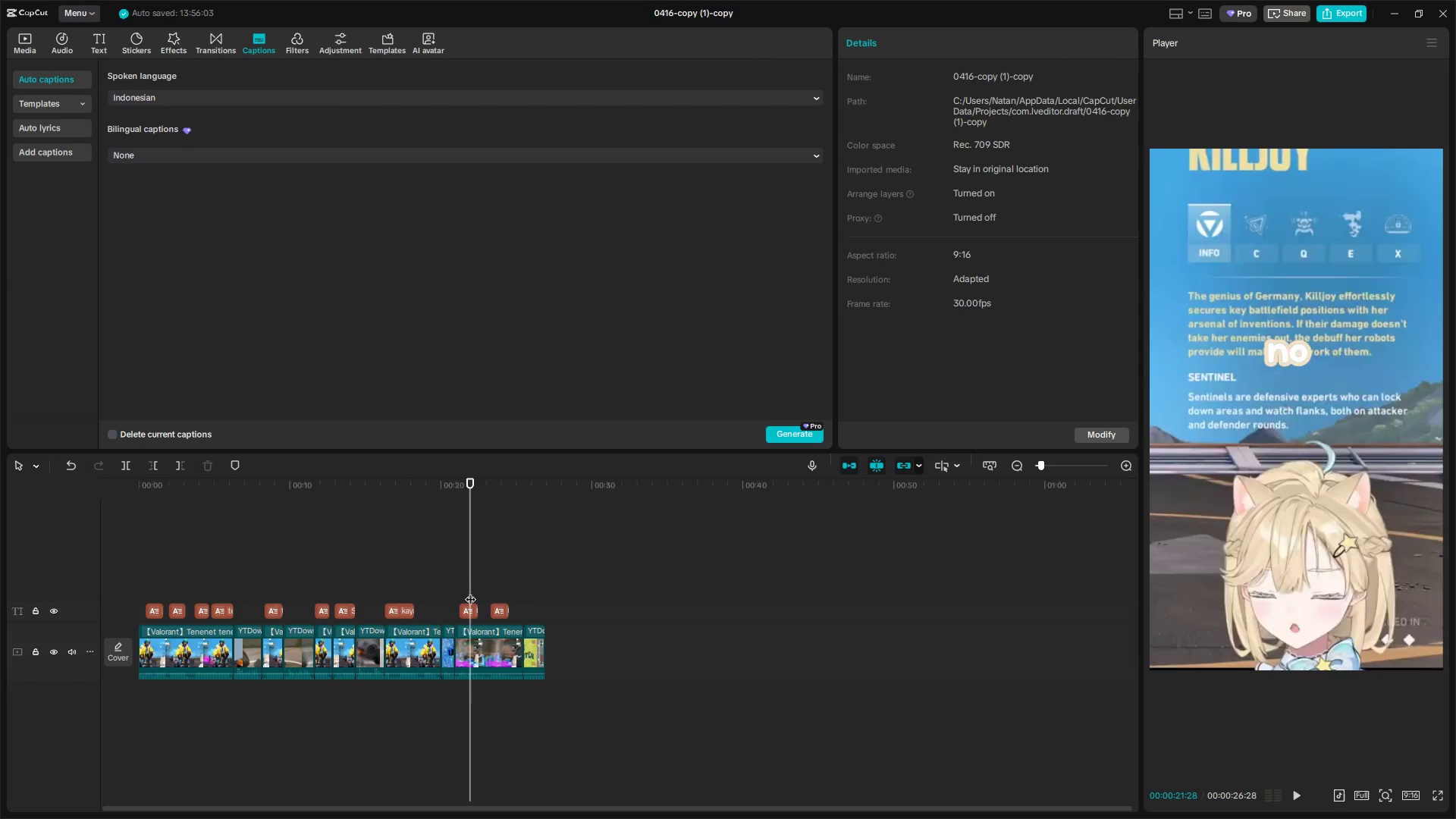 
key(Space)
 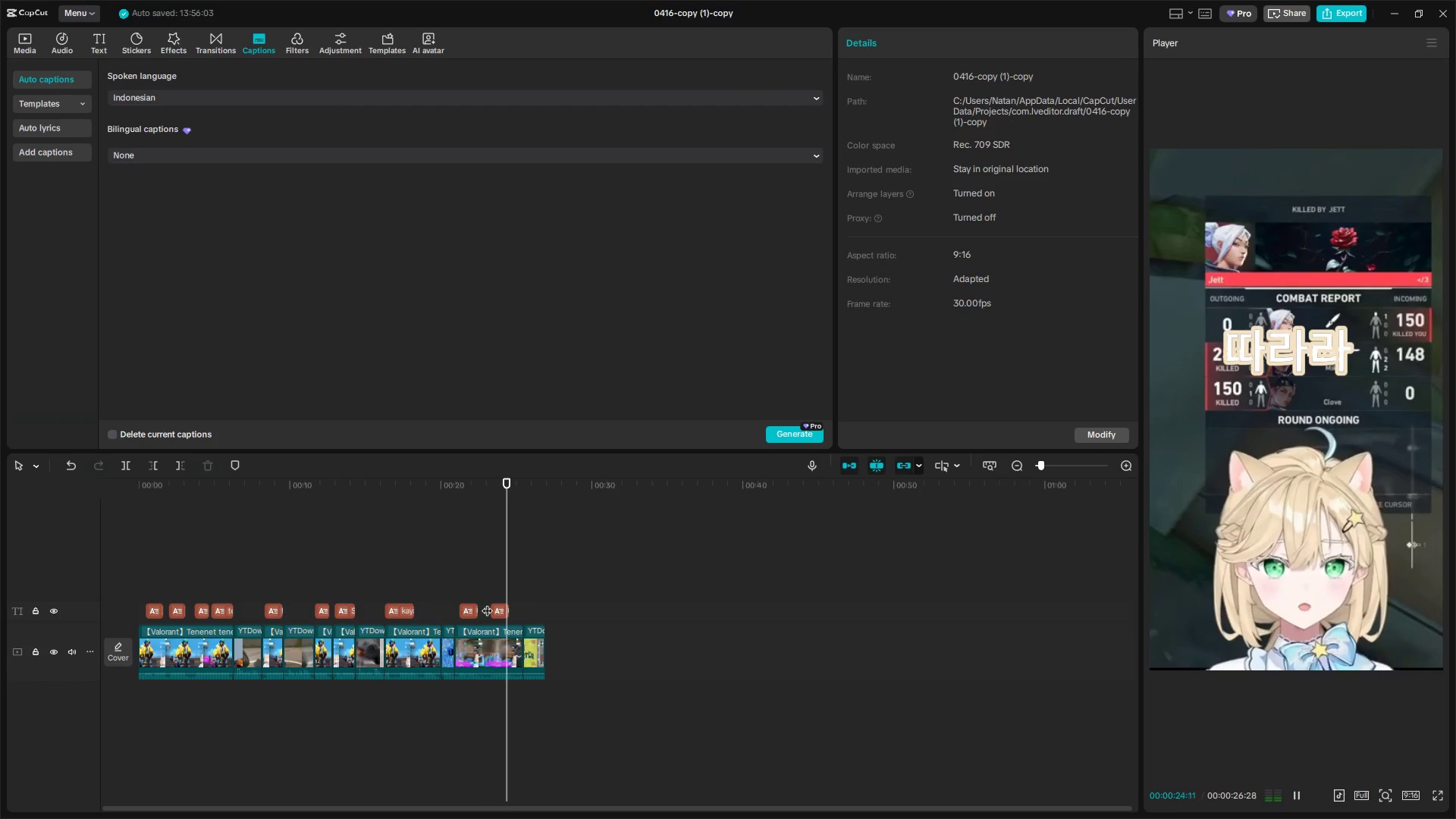 
key(Space)
 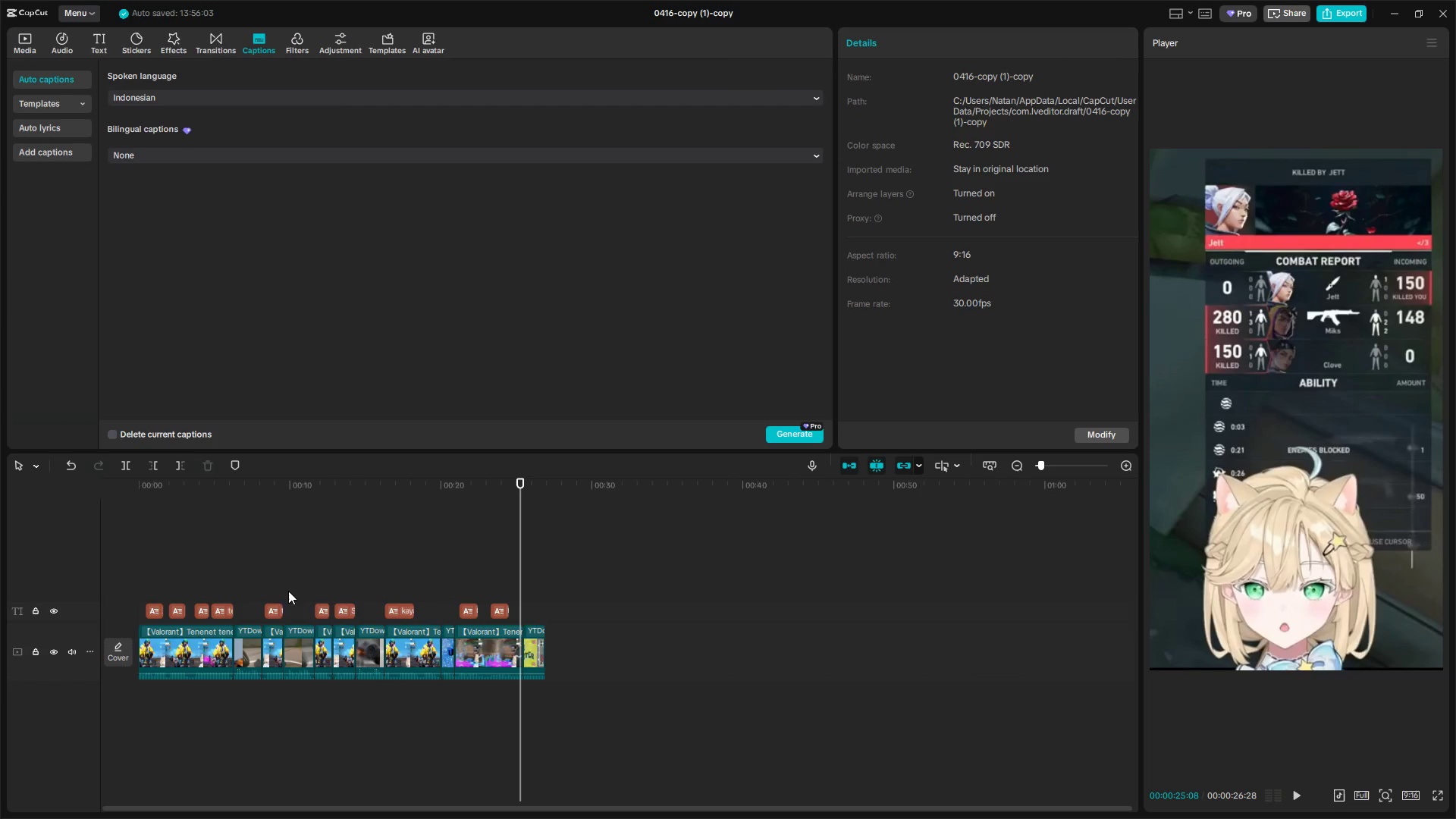 
hold_key(key=ControlLeft, duration=0.73)
scroll: coordinate [389, 626], scroll_direction: up, amount: 8.0
 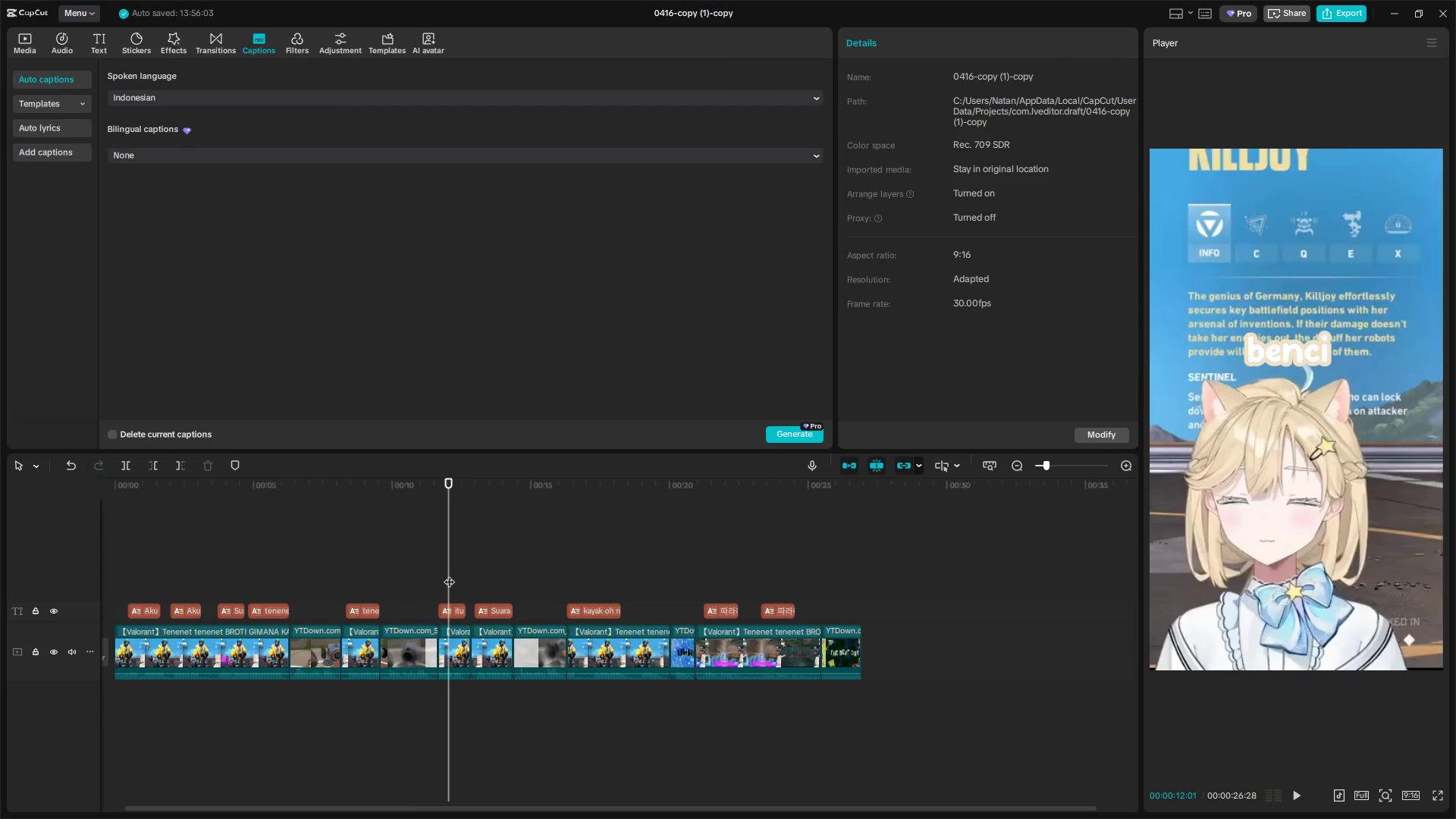 
key(Space)
 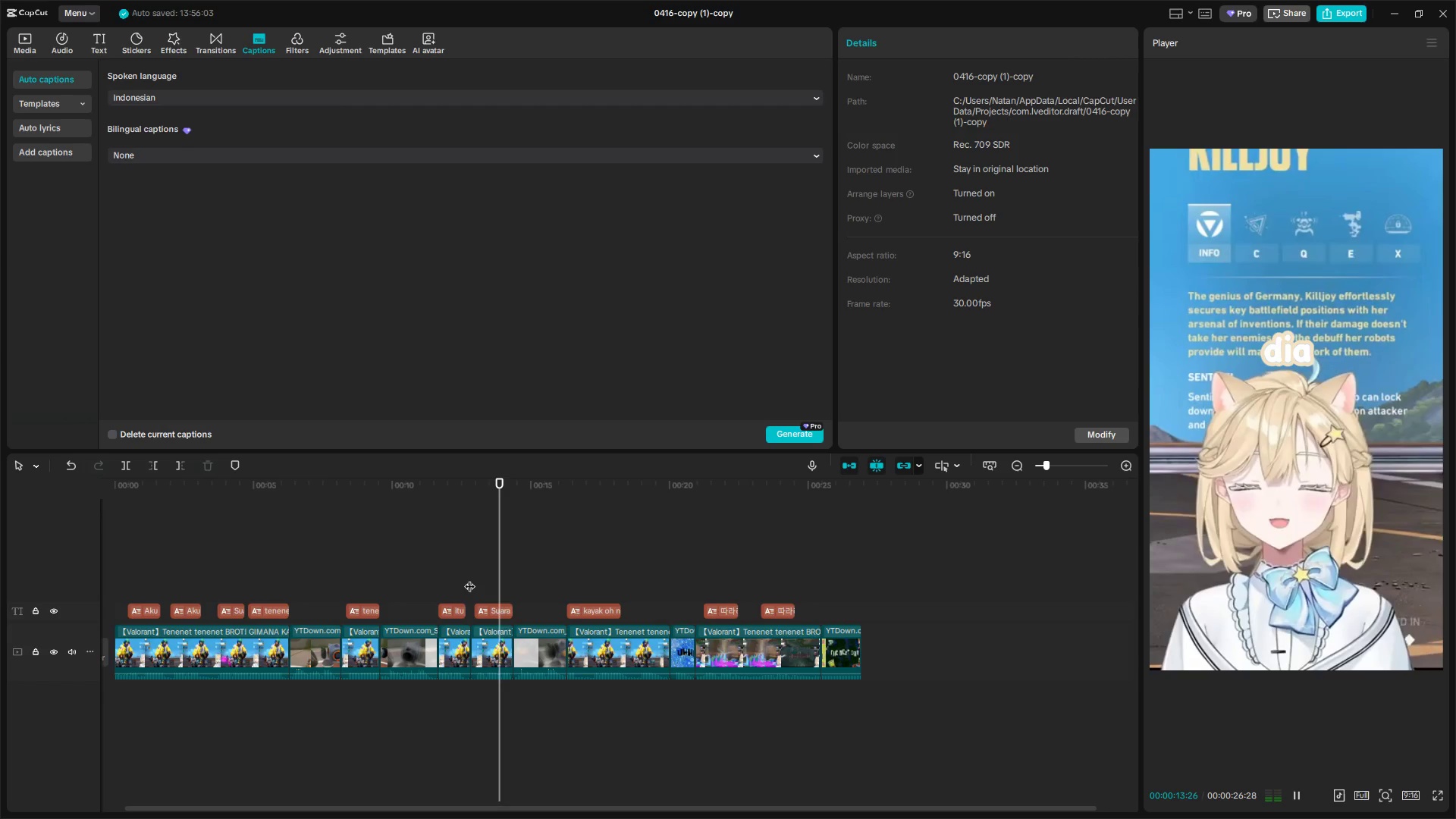 
left_click([244, 569])
 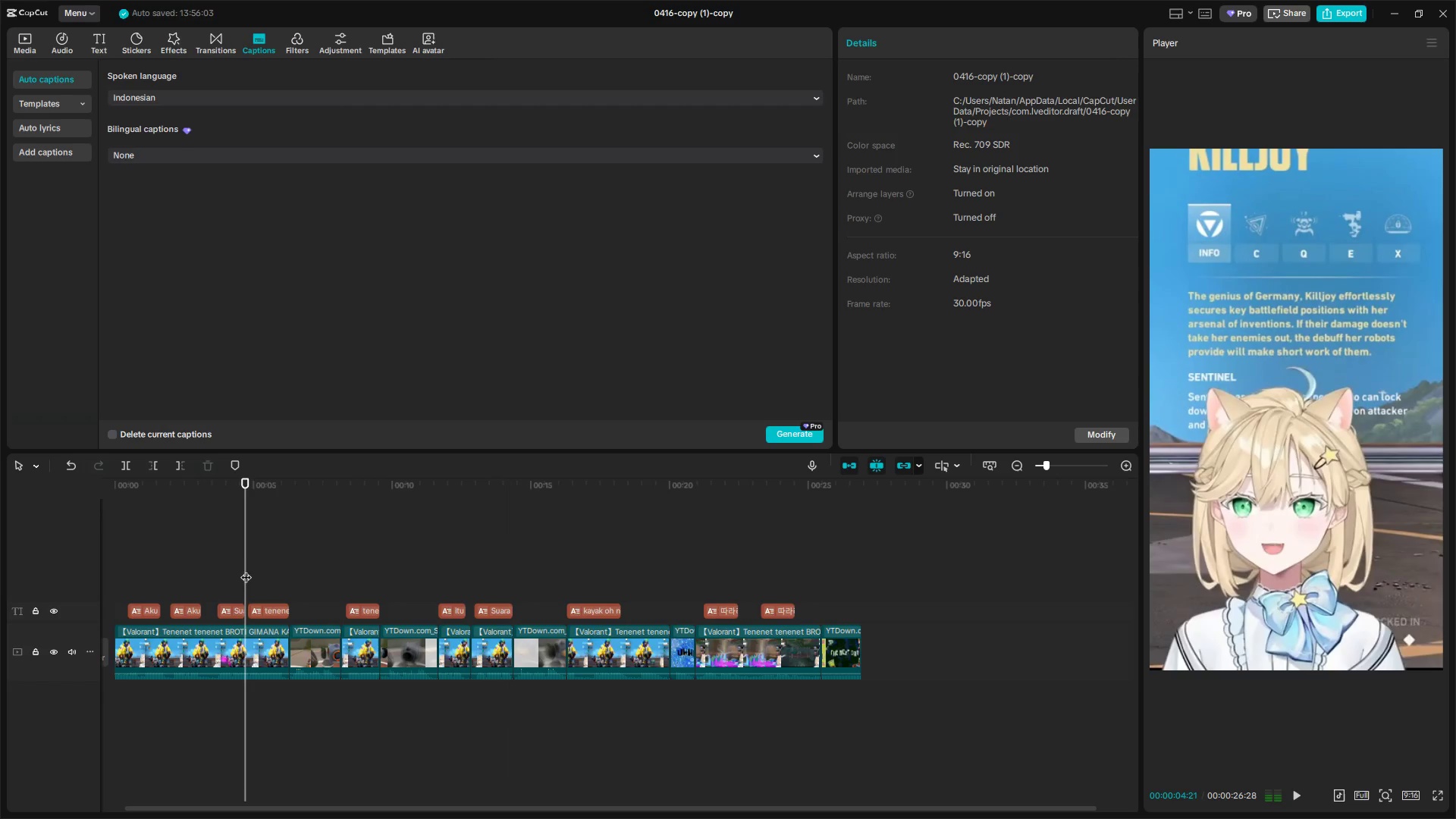 
key(Space)
 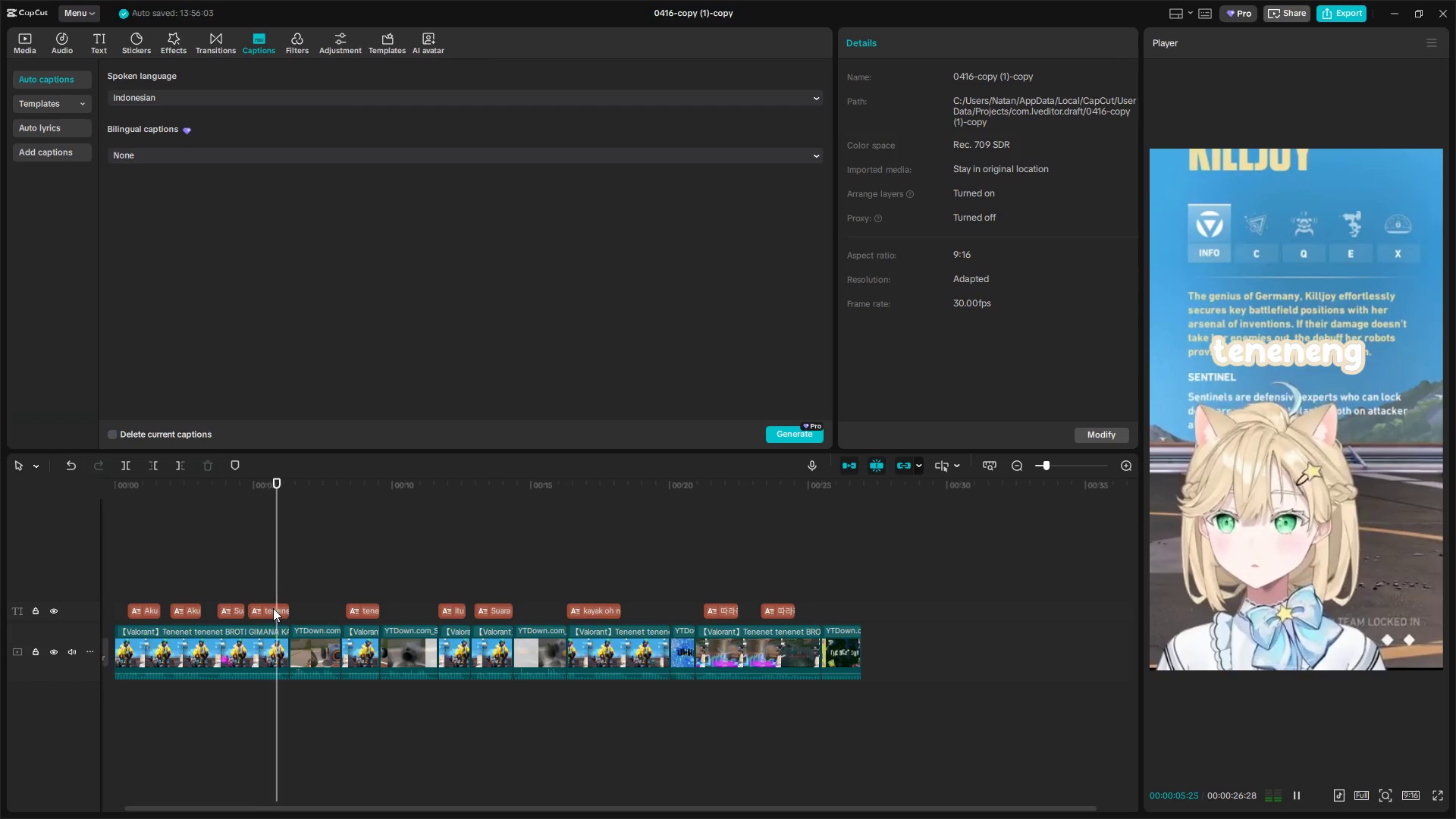 
key(Space)
 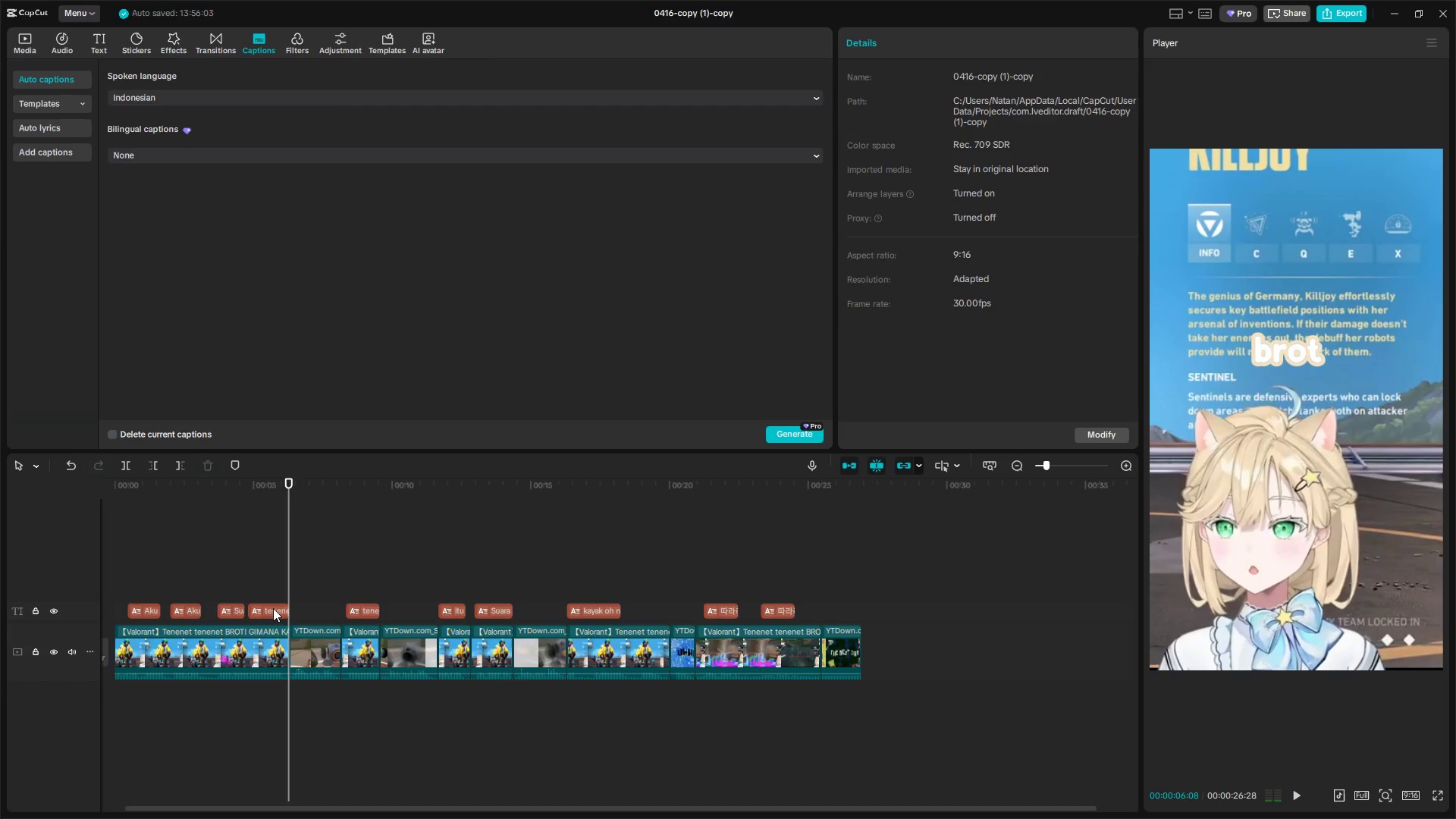 
left_click([273, 608])
 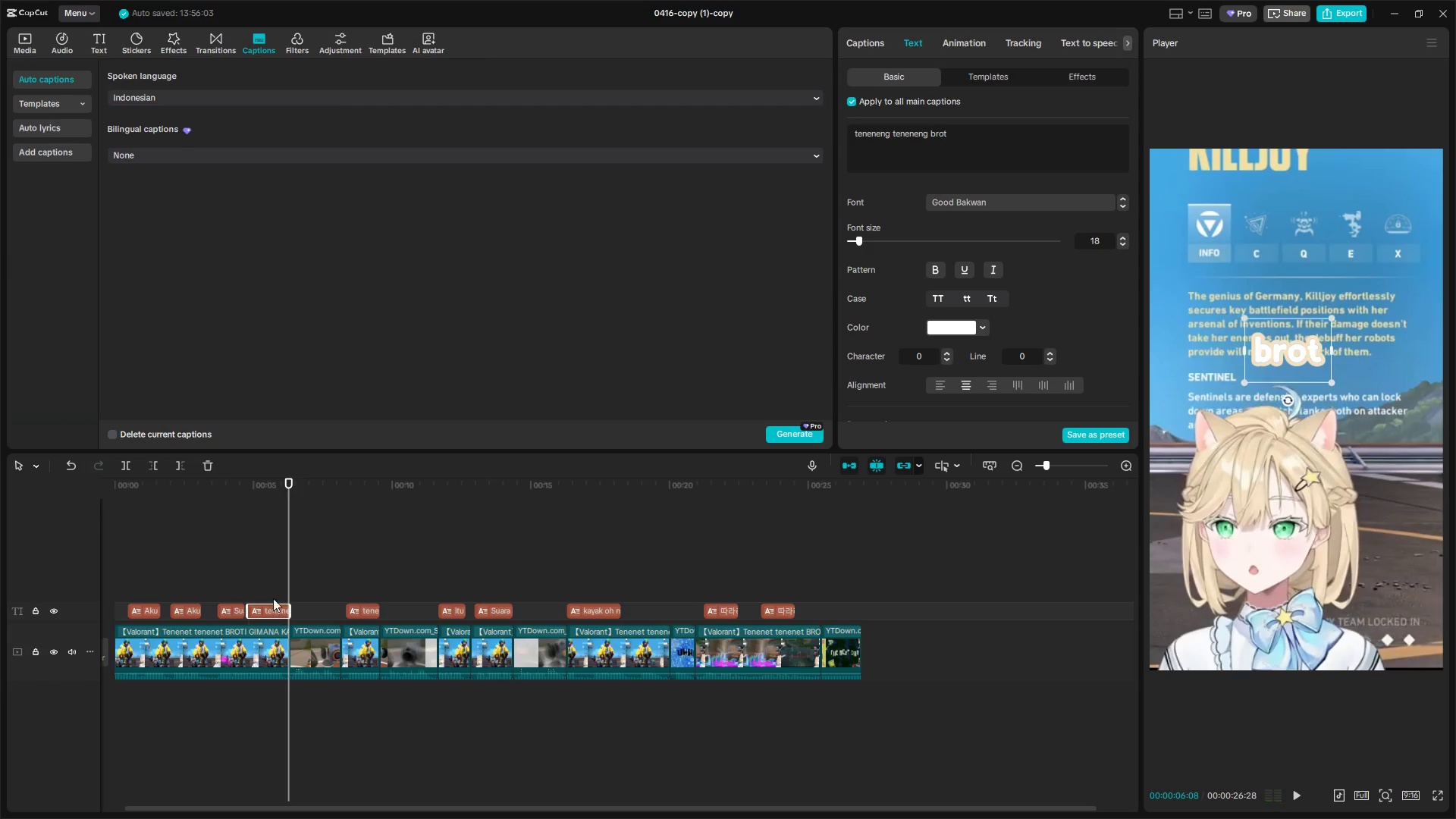 
key(Control+C)
 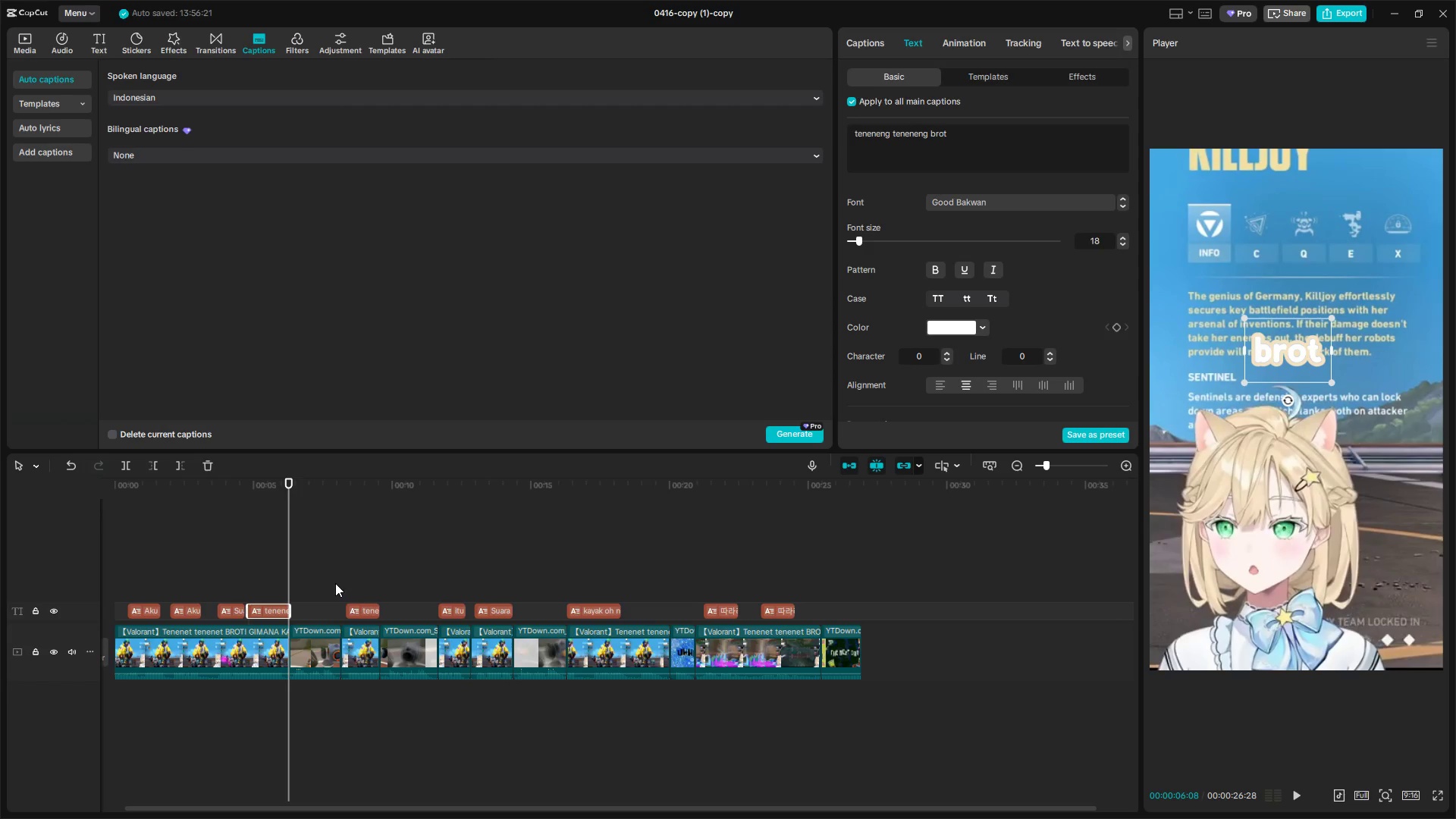 
key(Control+C)
 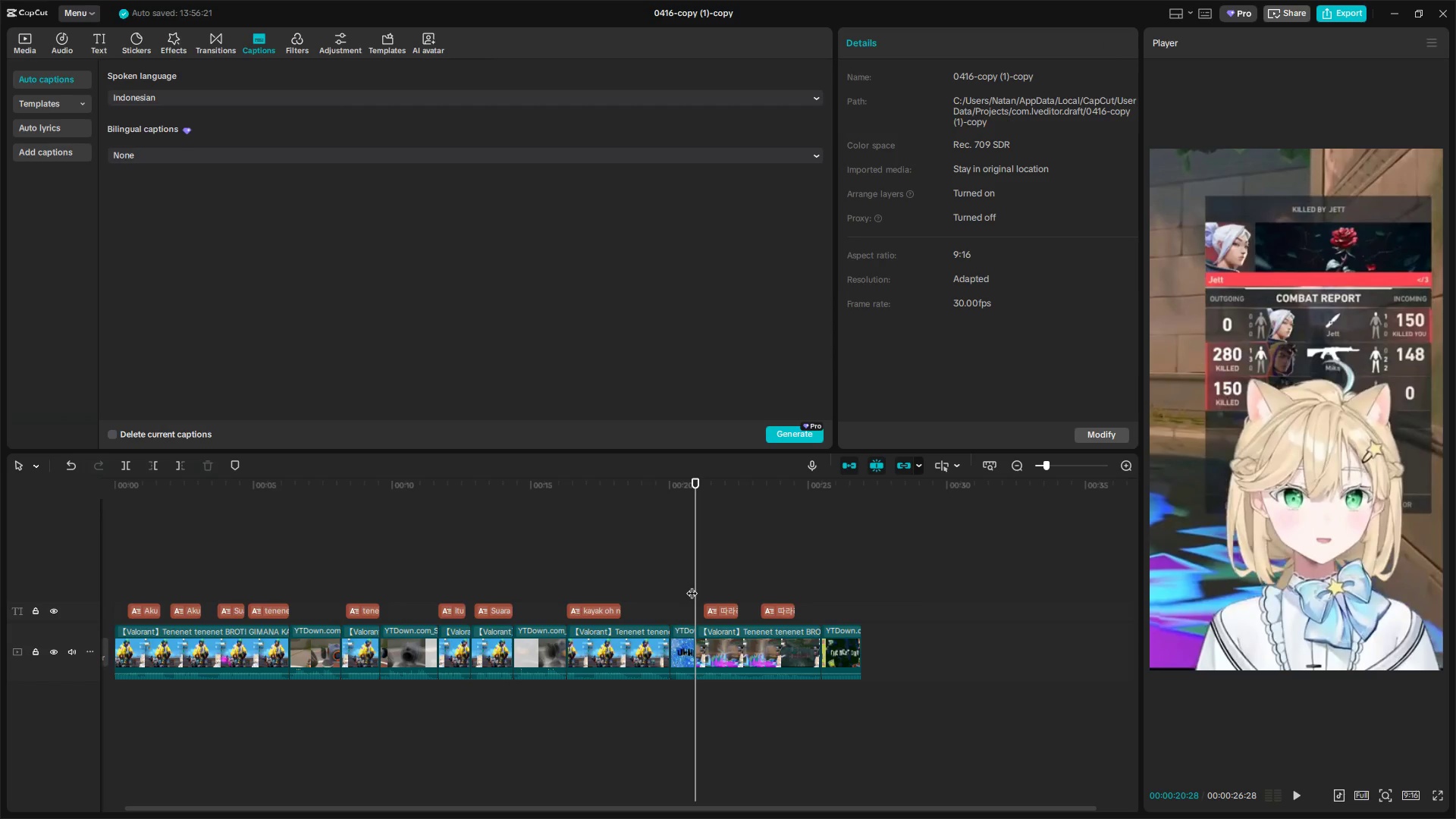 
key(Space)
 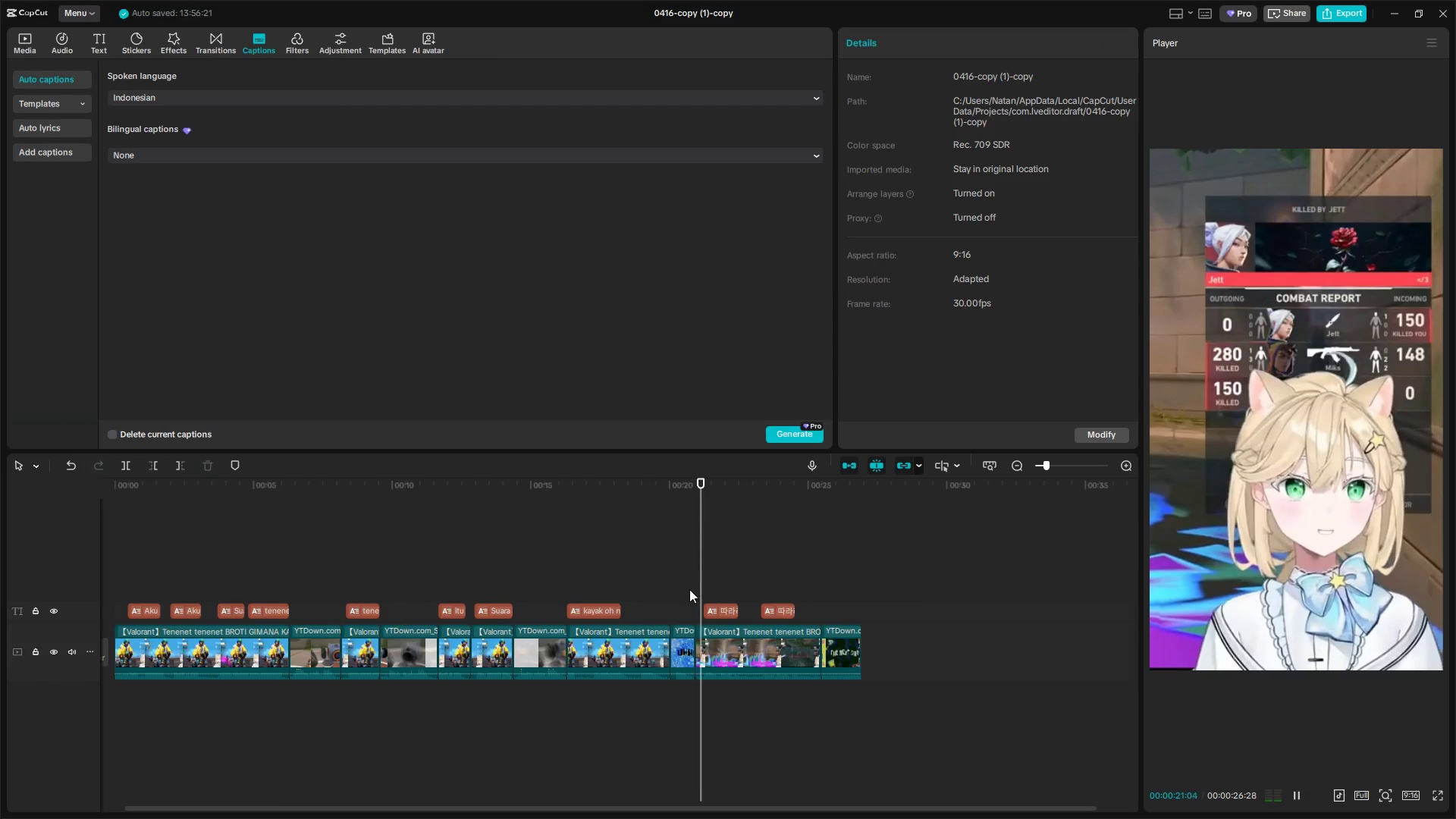 
key(Space)
 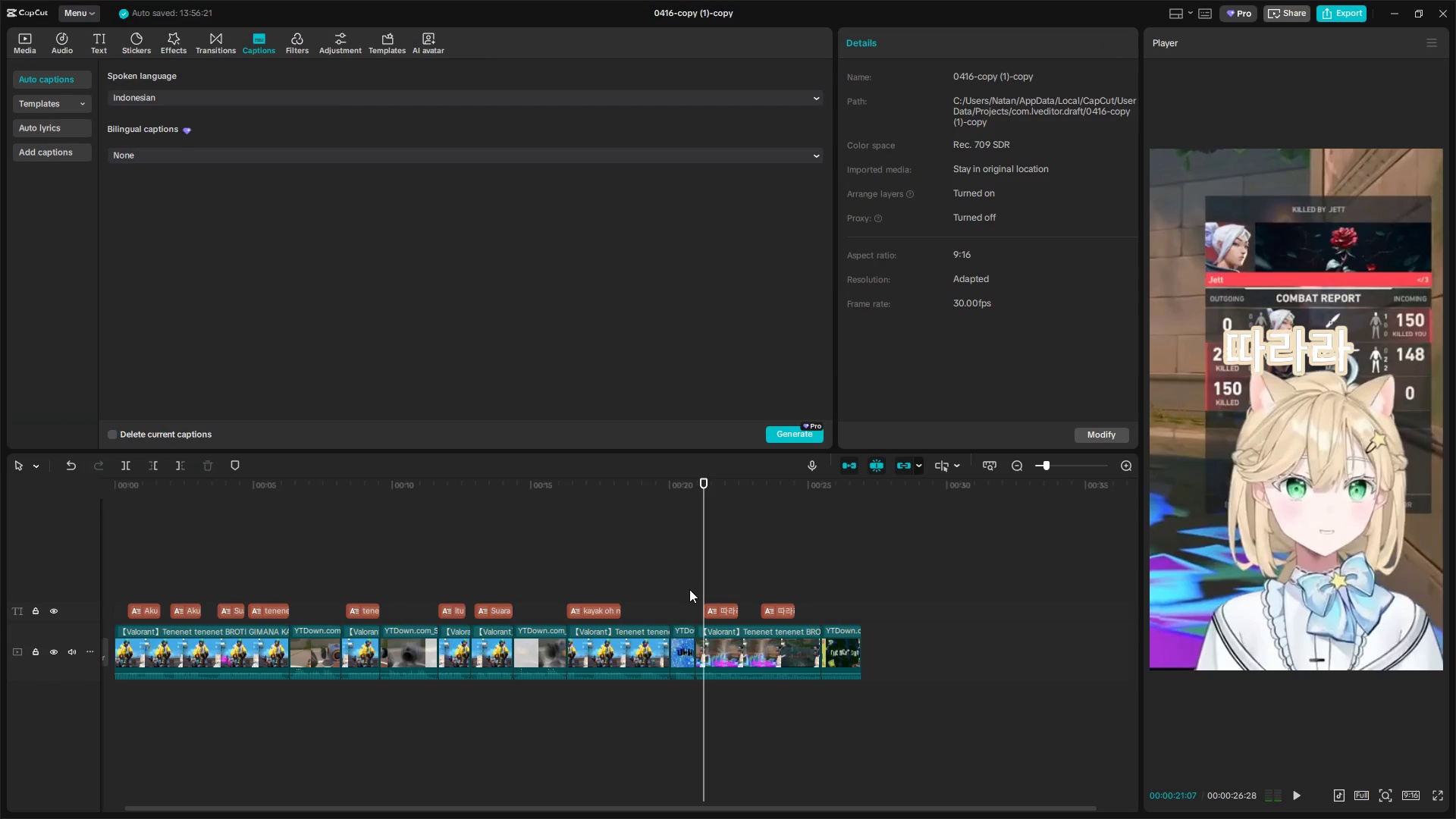 
key(Control+V)
 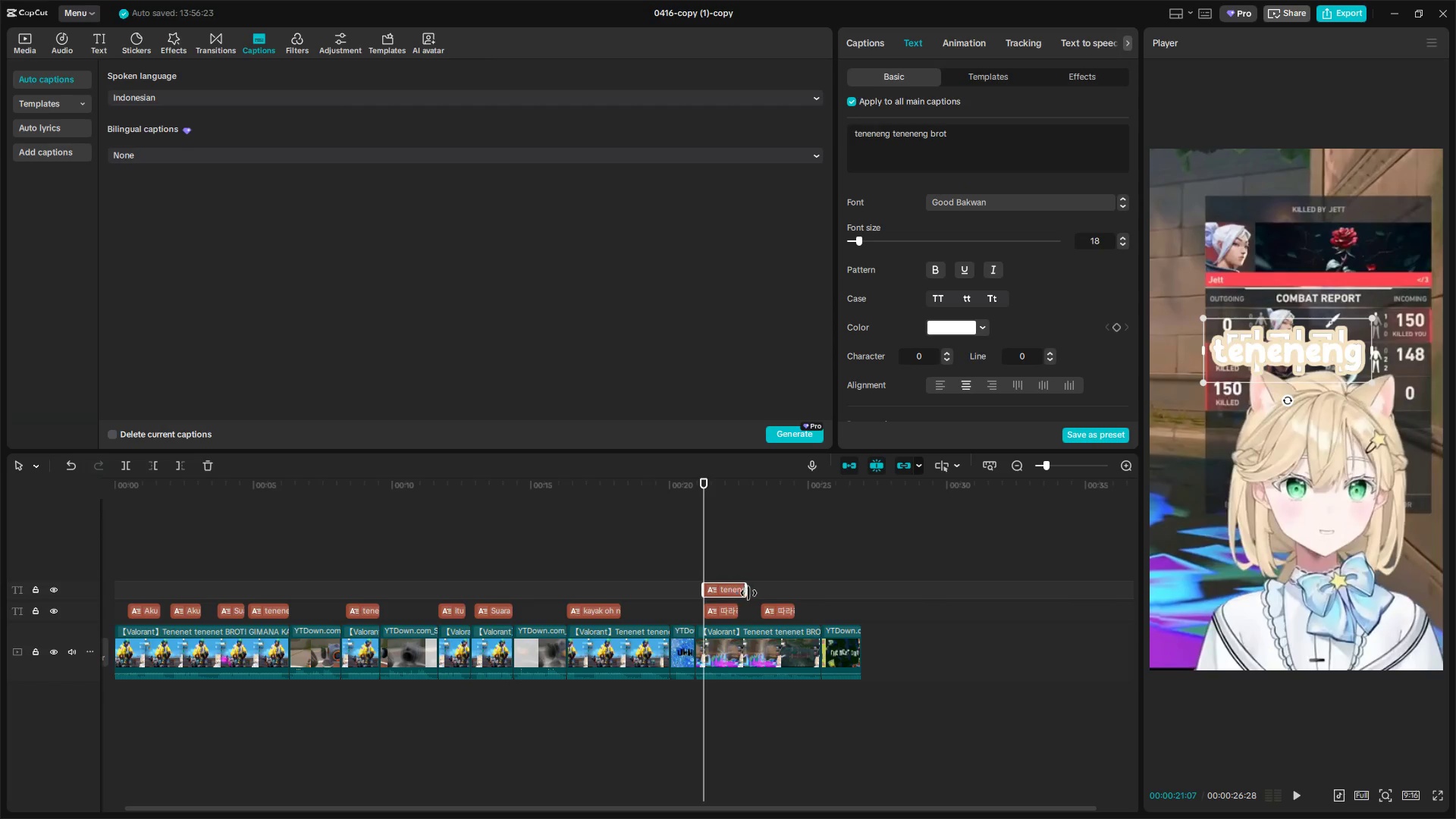 
key(Space)
 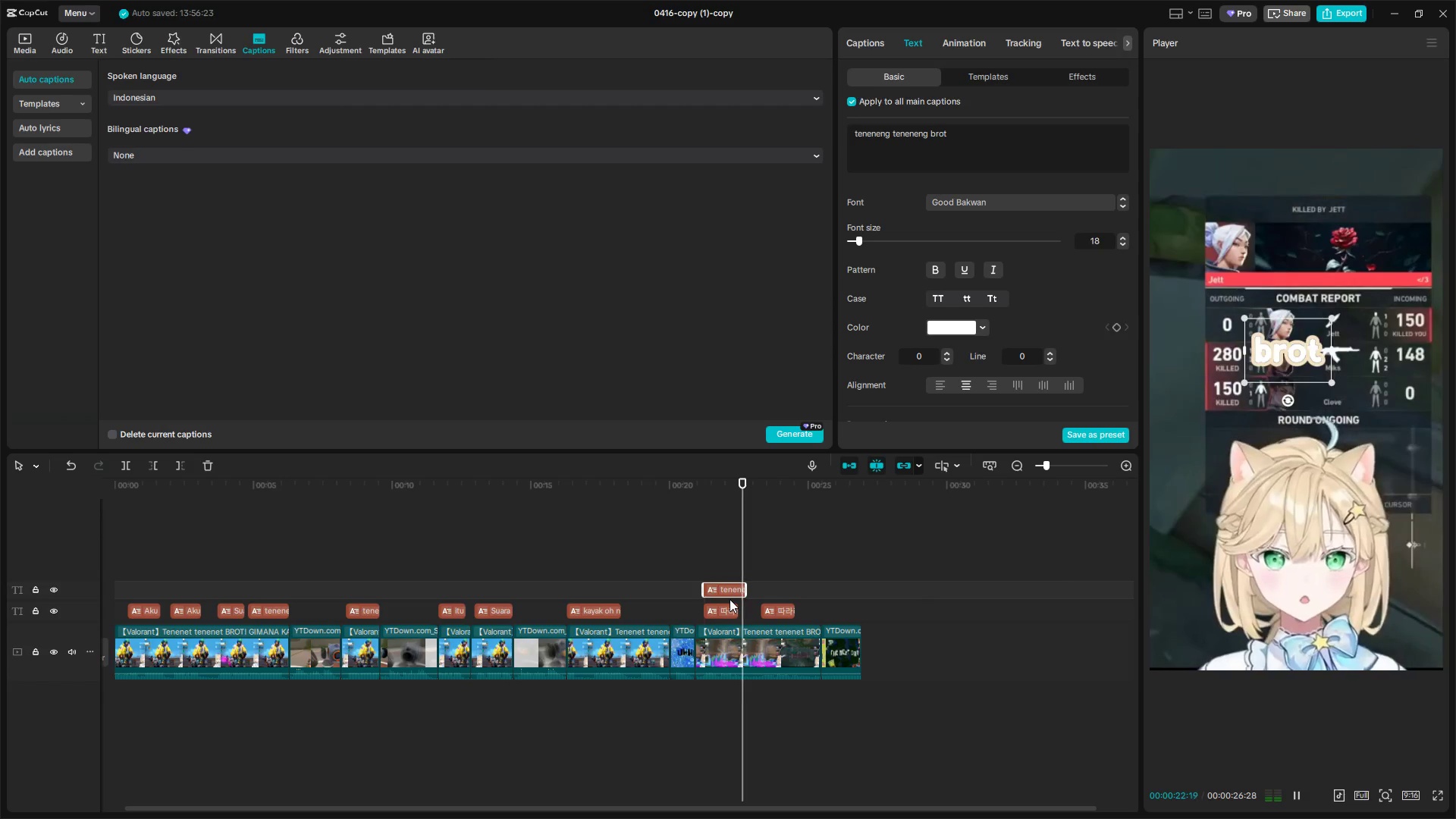 
key(Space)
 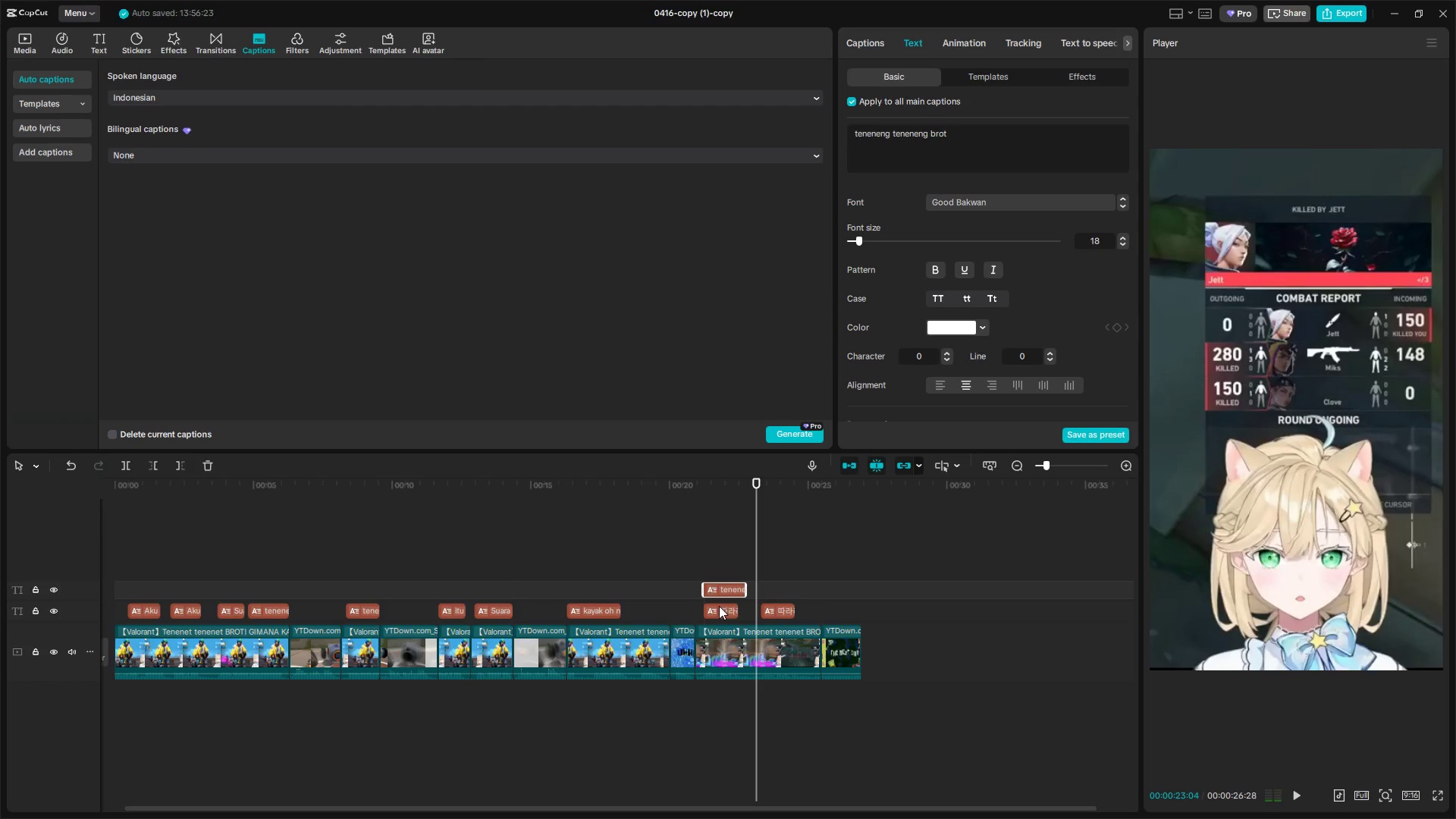 
left_click([719, 606])
 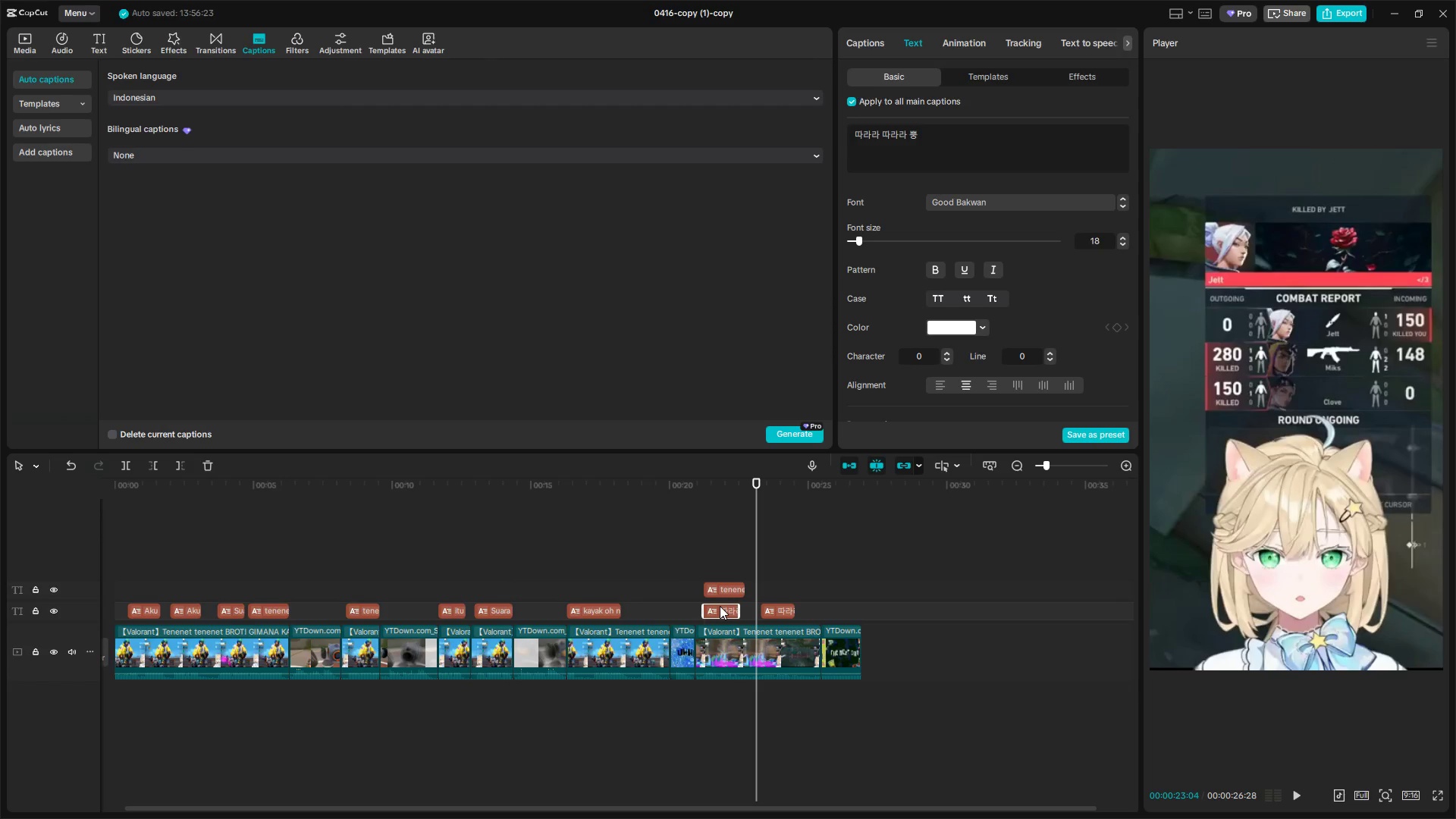 
key(Backspace)
 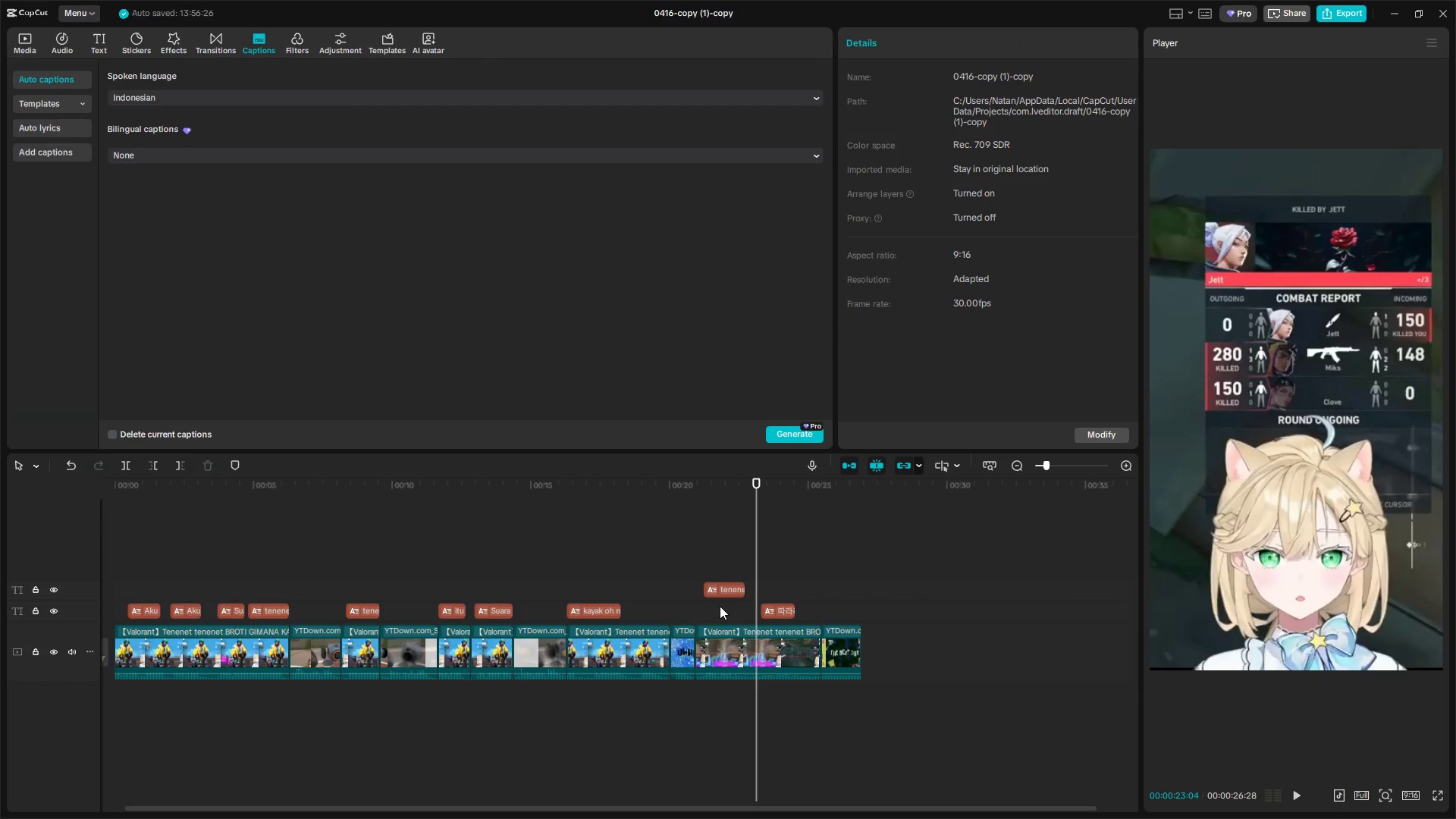 
key(Space)
 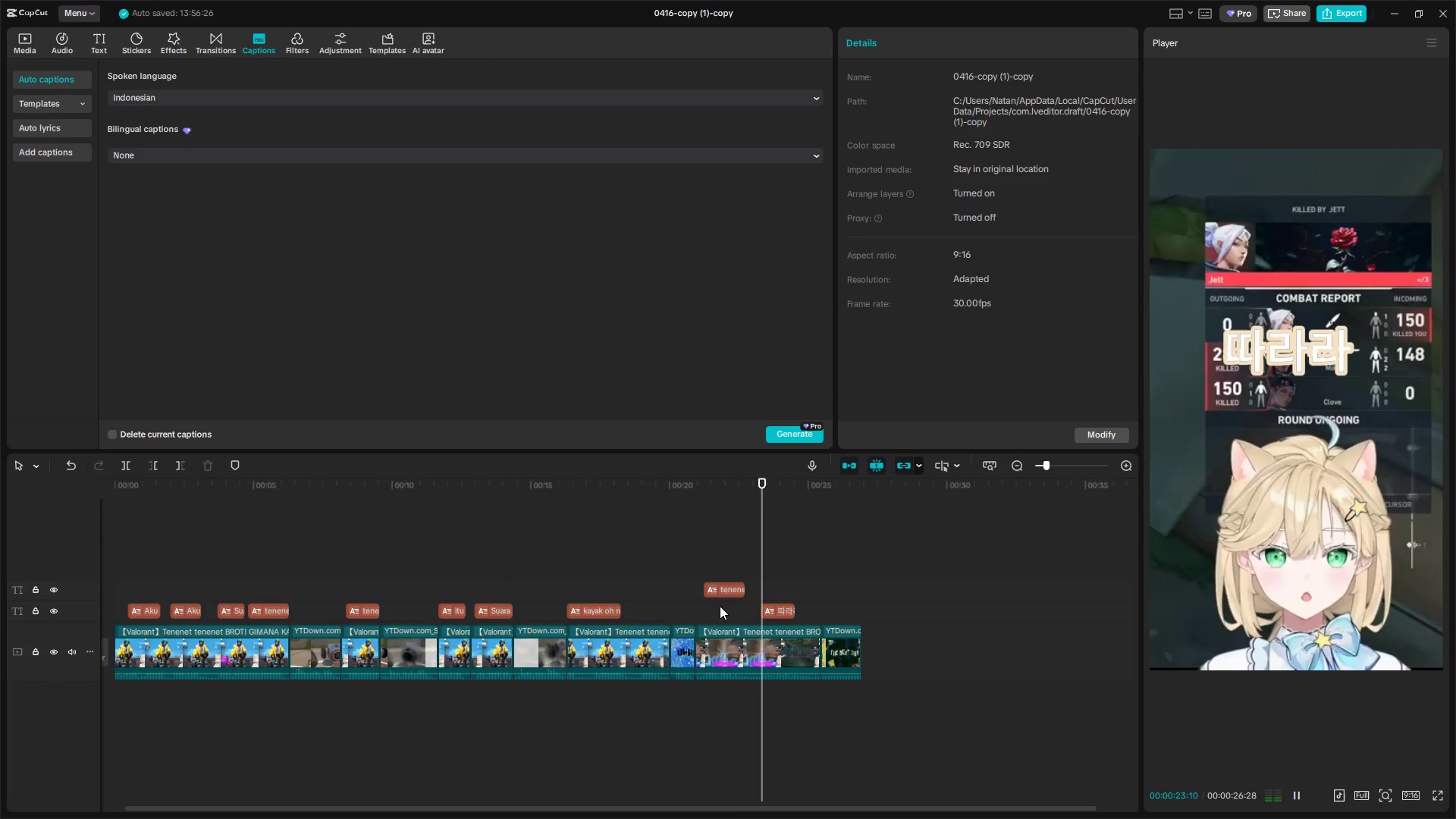 
key(Space)
 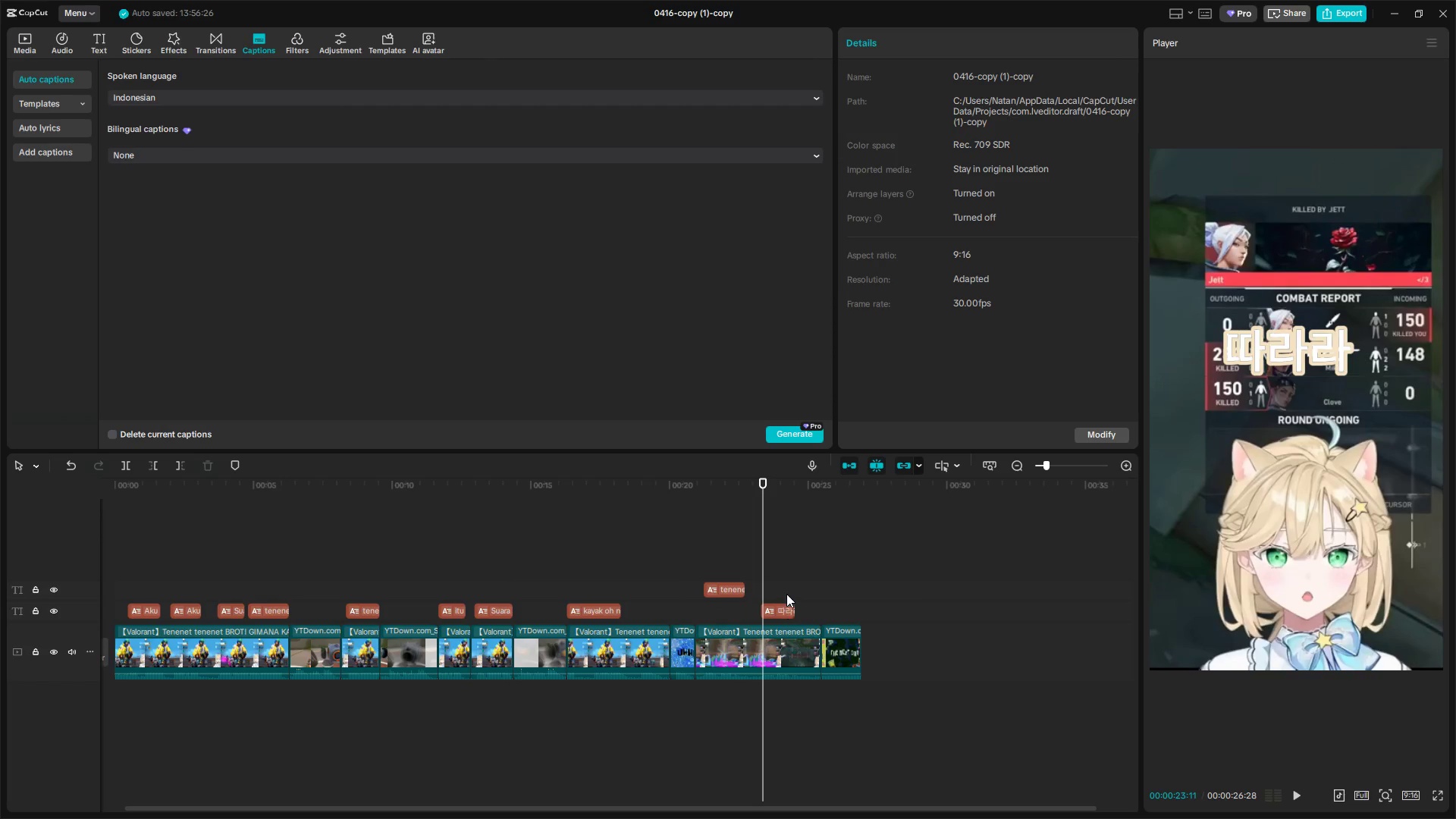 
key(Control+V)
 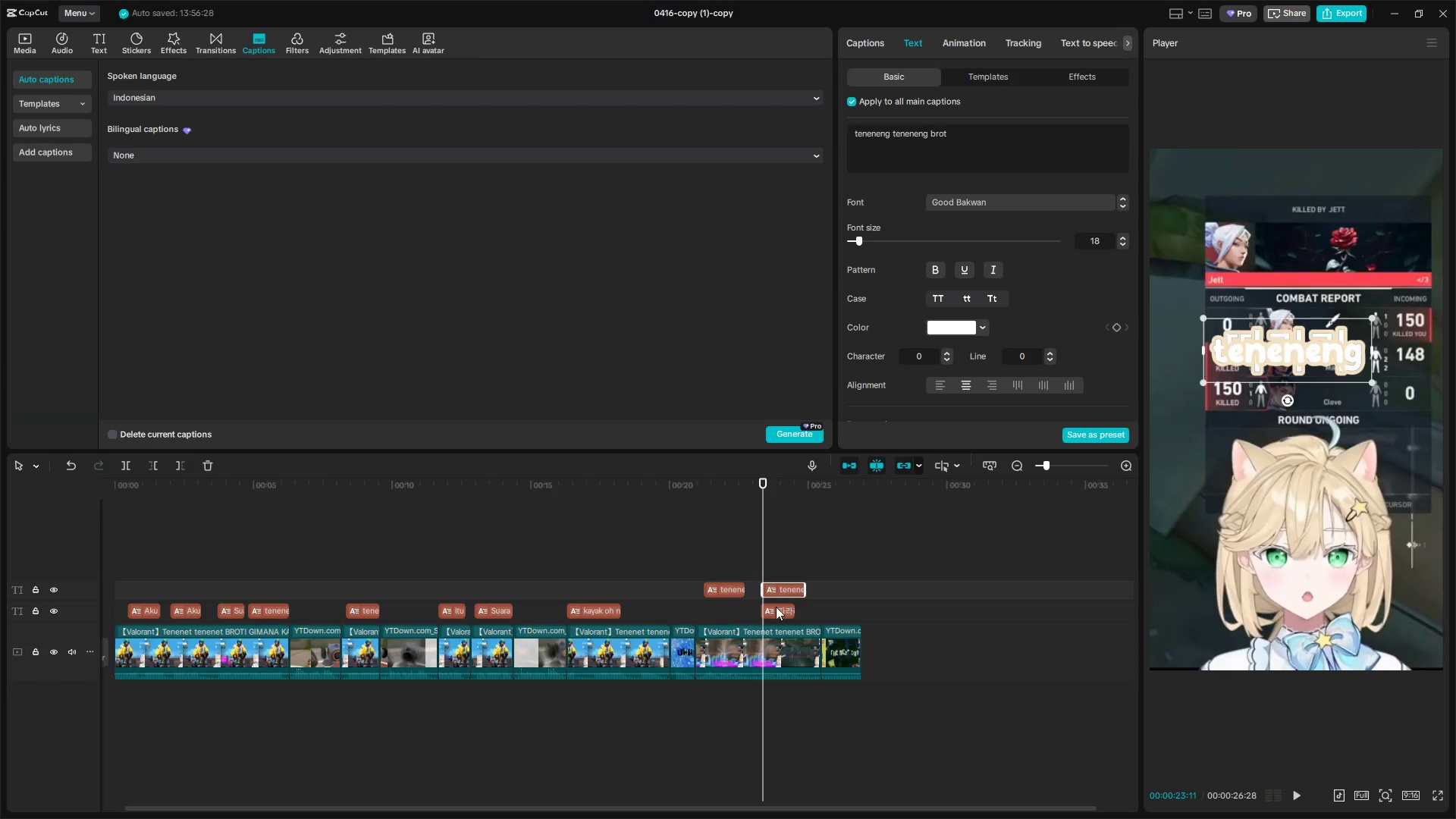 
left_click([776, 607])
 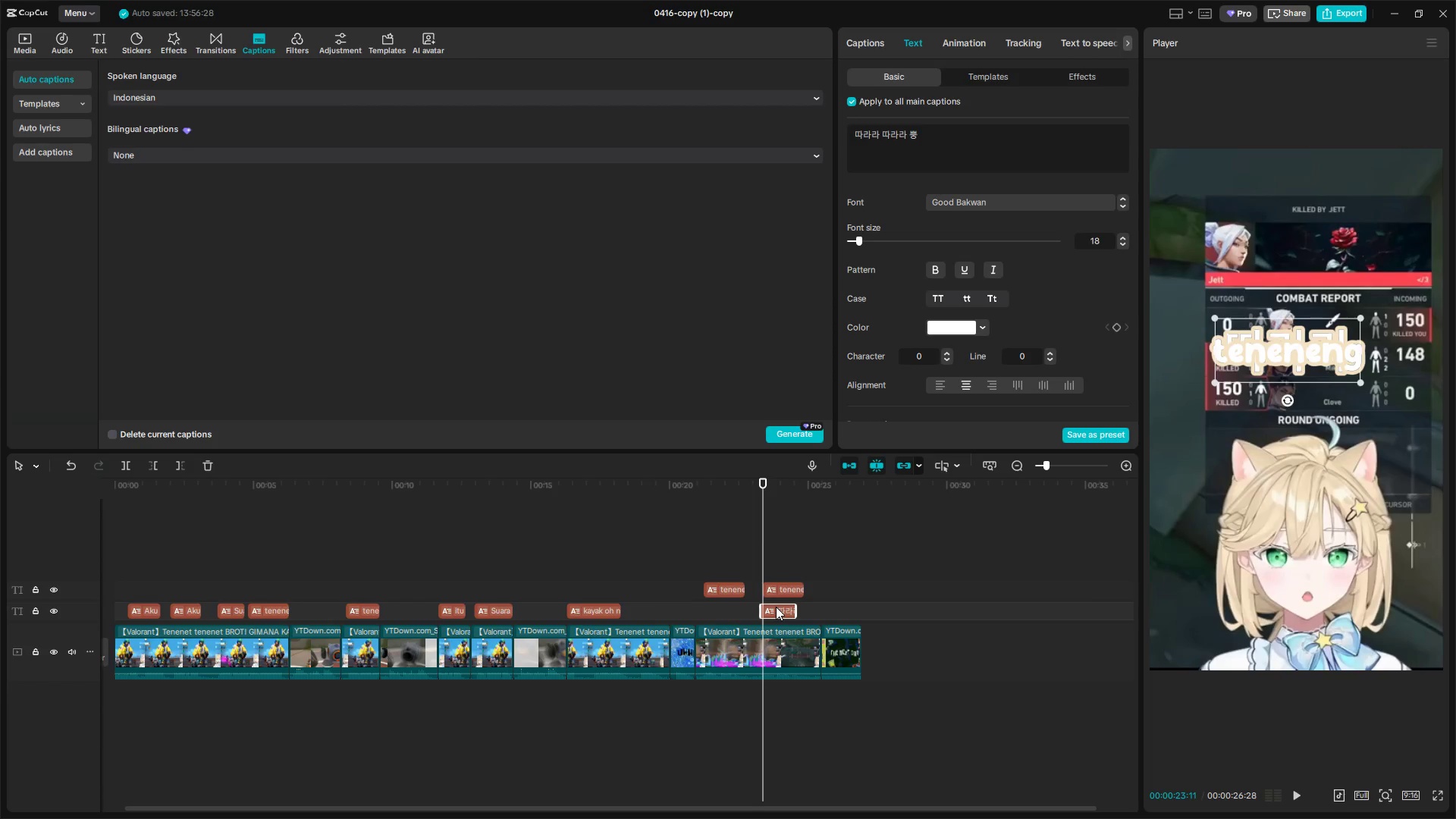 
key(Backspace)
 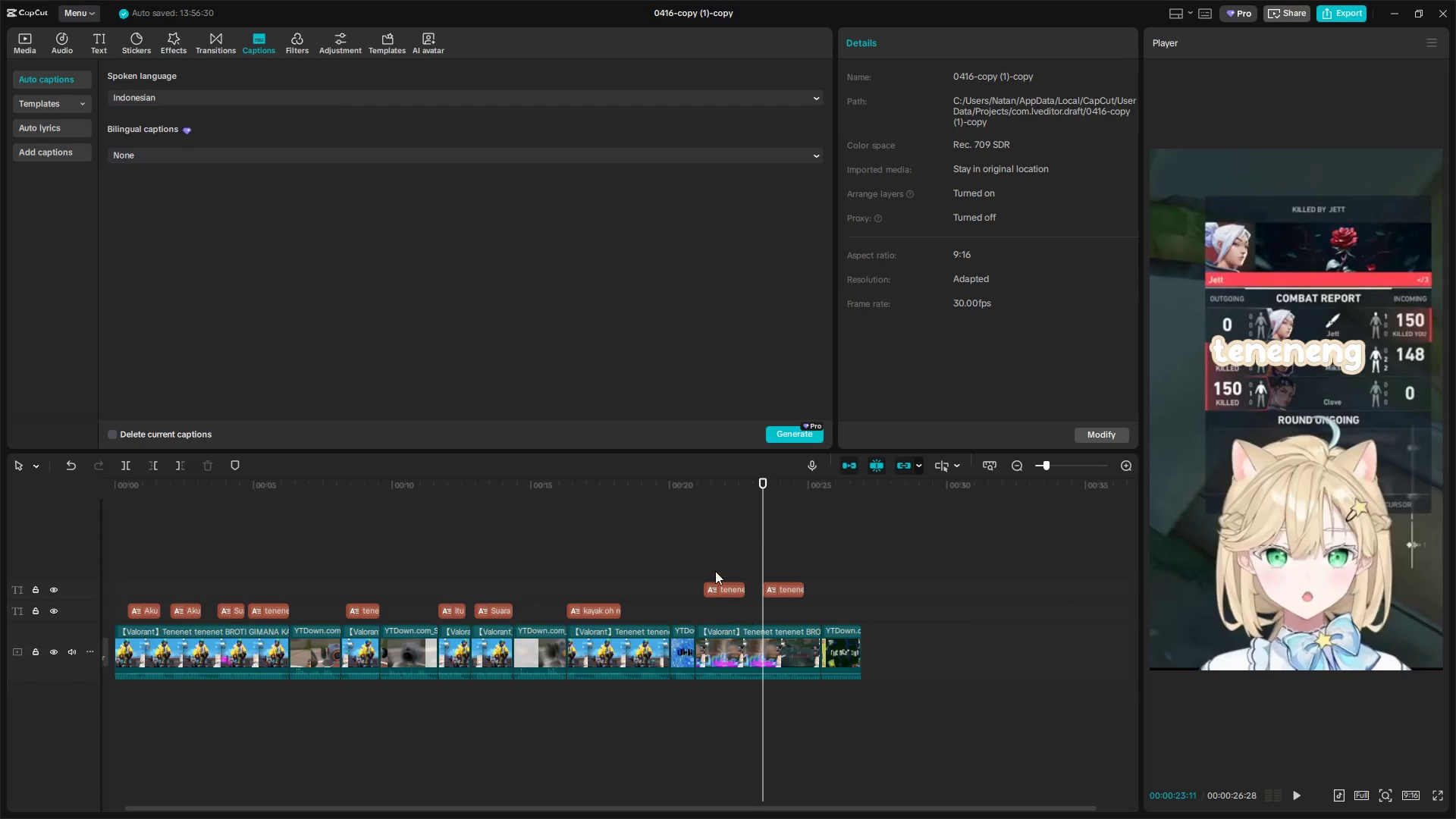 
left_click_drag(start_coordinate=[723, 571], to_coordinate=[807, 599])
 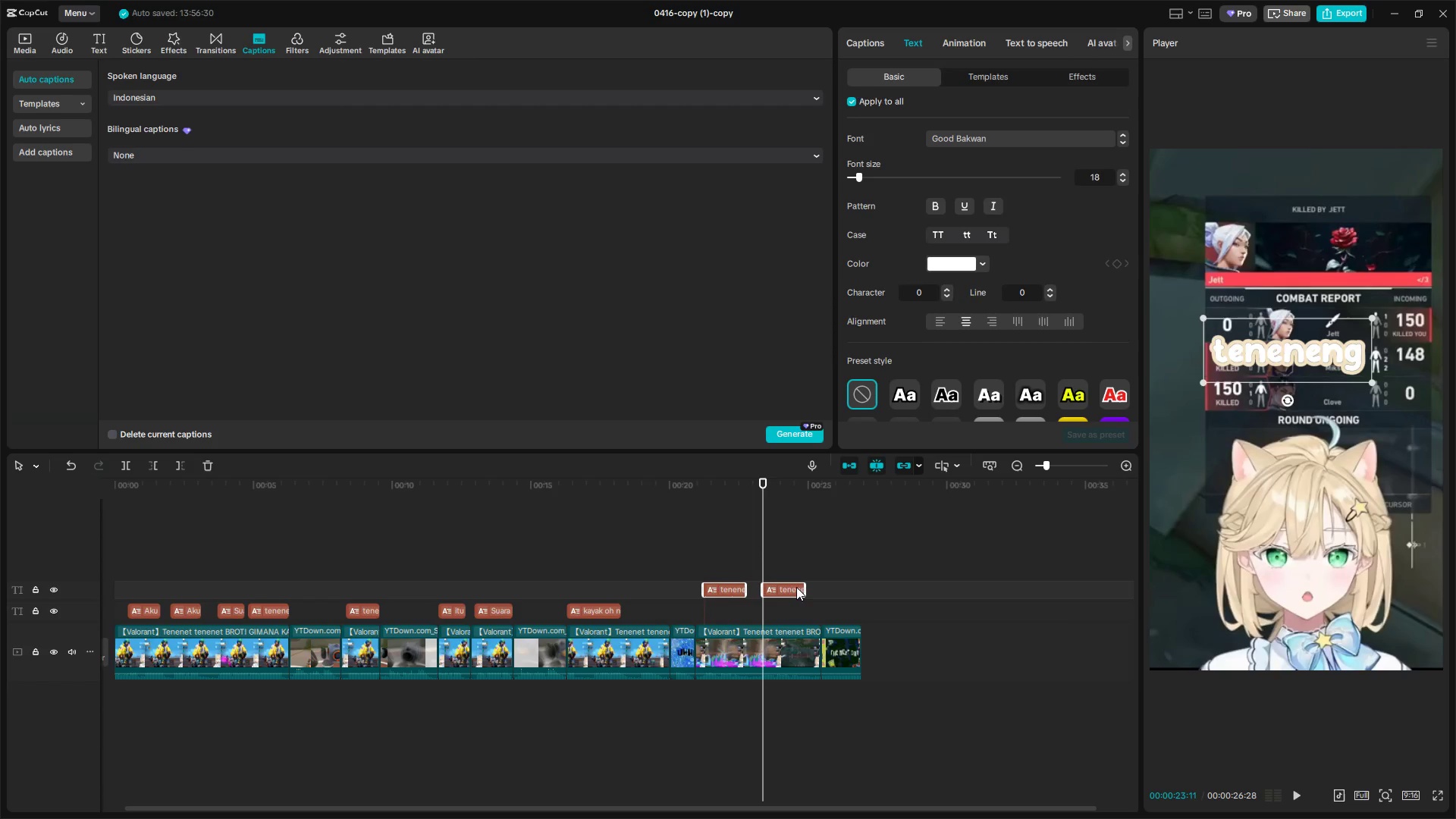 
left_click_drag(start_coordinate=[796, 587], to_coordinate=[795, 603])
 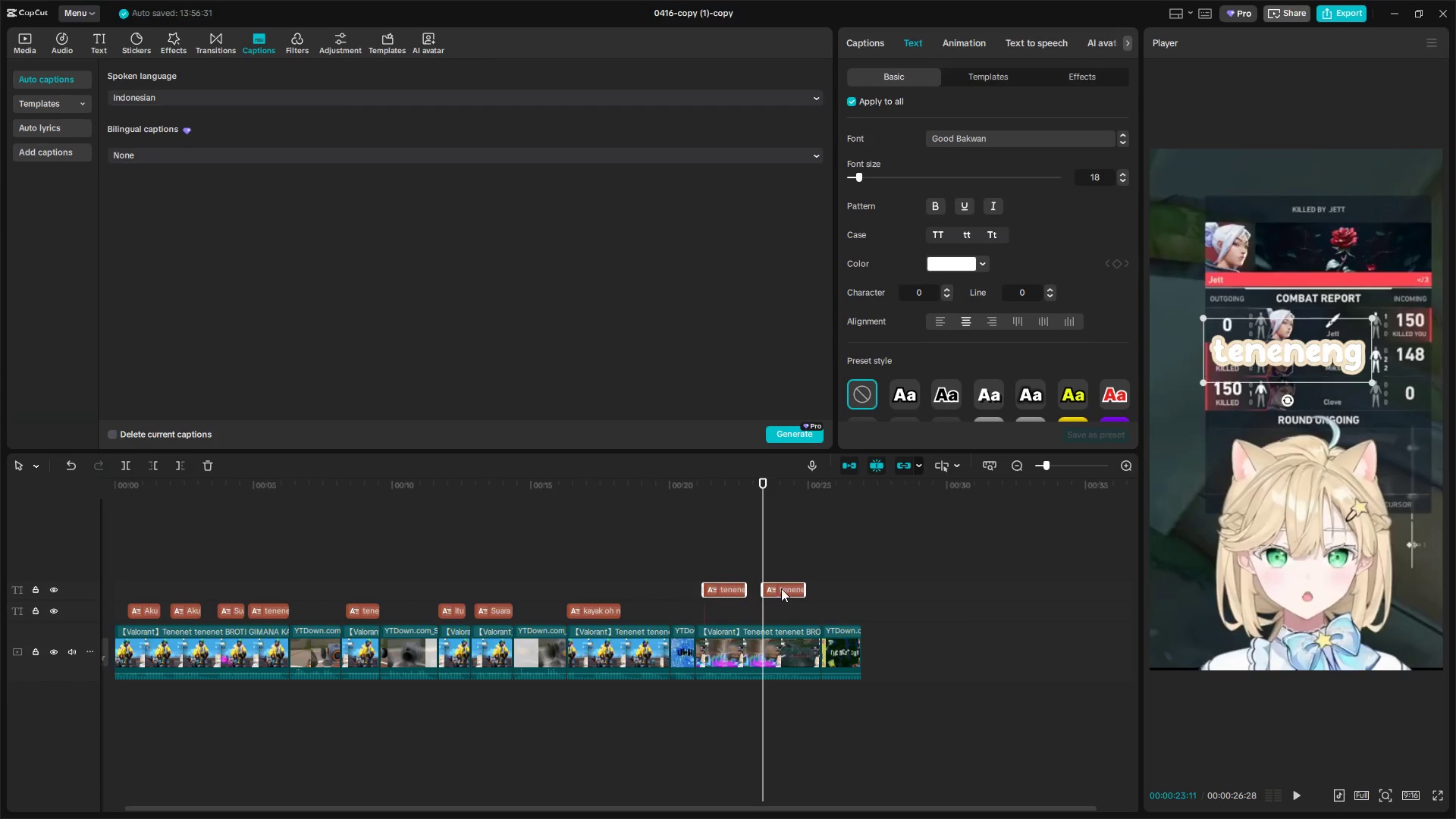 
left_click_drag(start_coordinate=[786, 590], to_coordinate=[790, 619])
 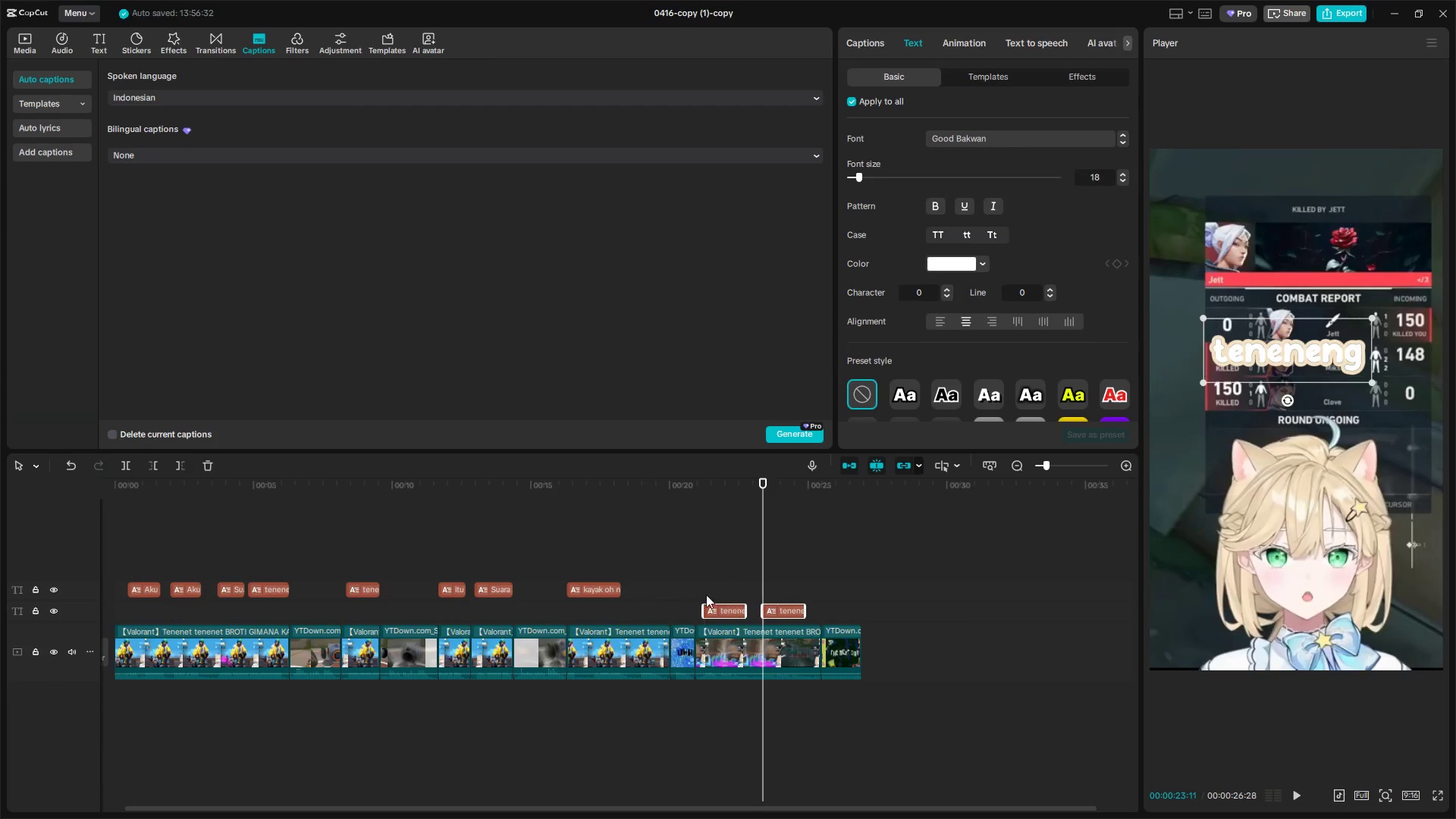 
left_click([699, 588])
 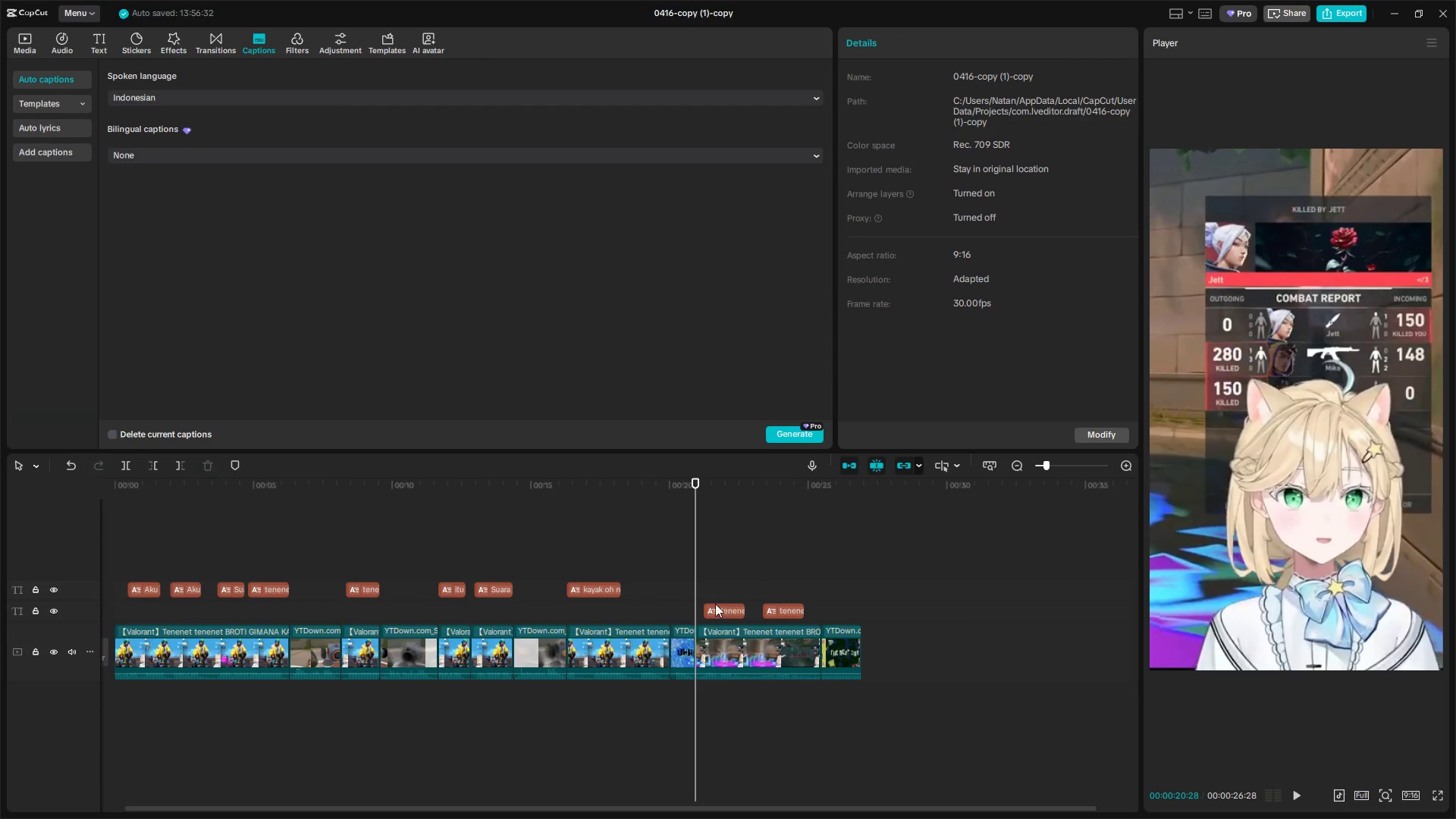 
left_click_drag(start_coordinate=[711, 587], to_coordinate=[807, 605])
 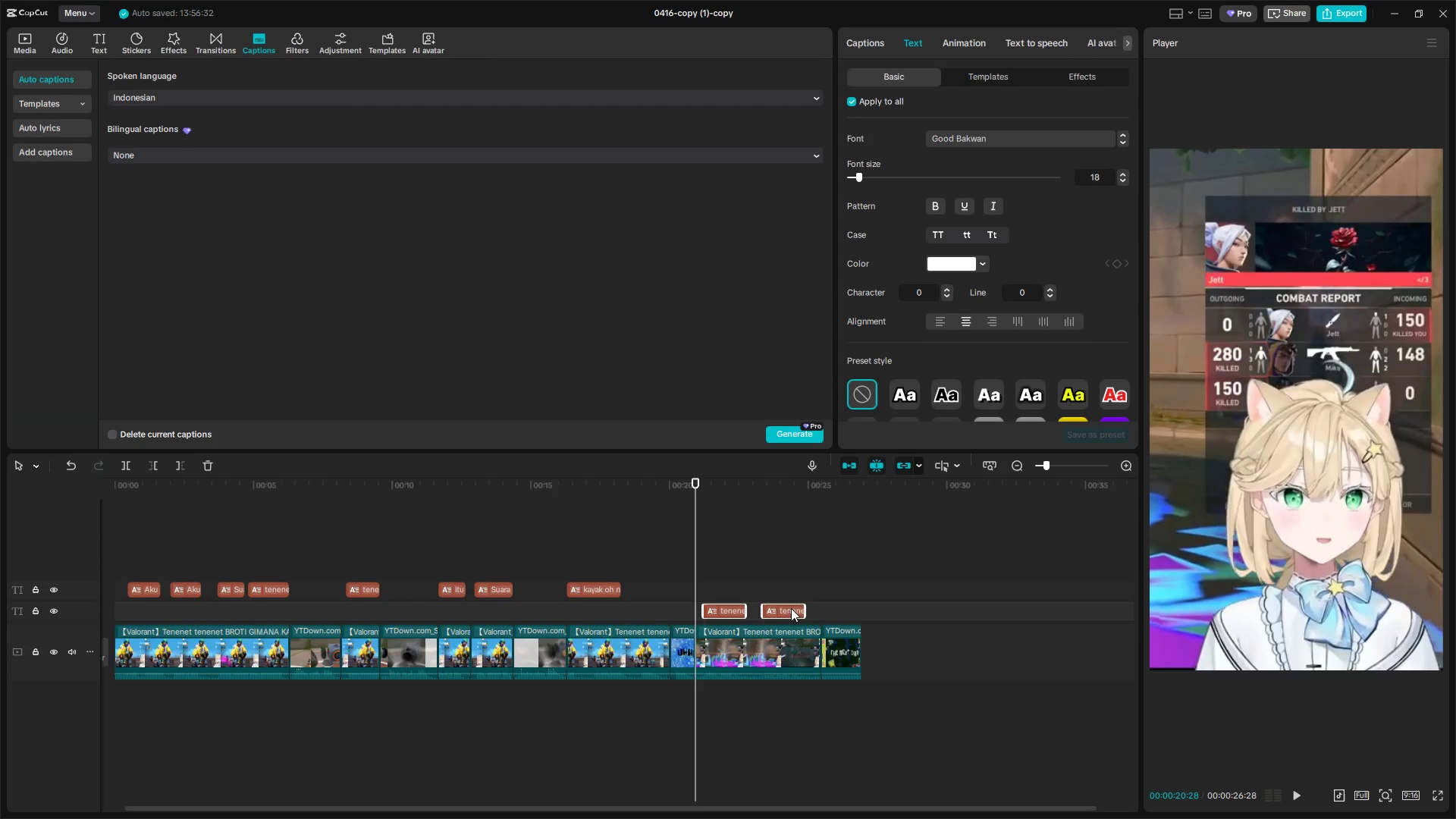 
left_click_drag(start_coordinate=[790, 608], to_coordinate=[790, 592])
 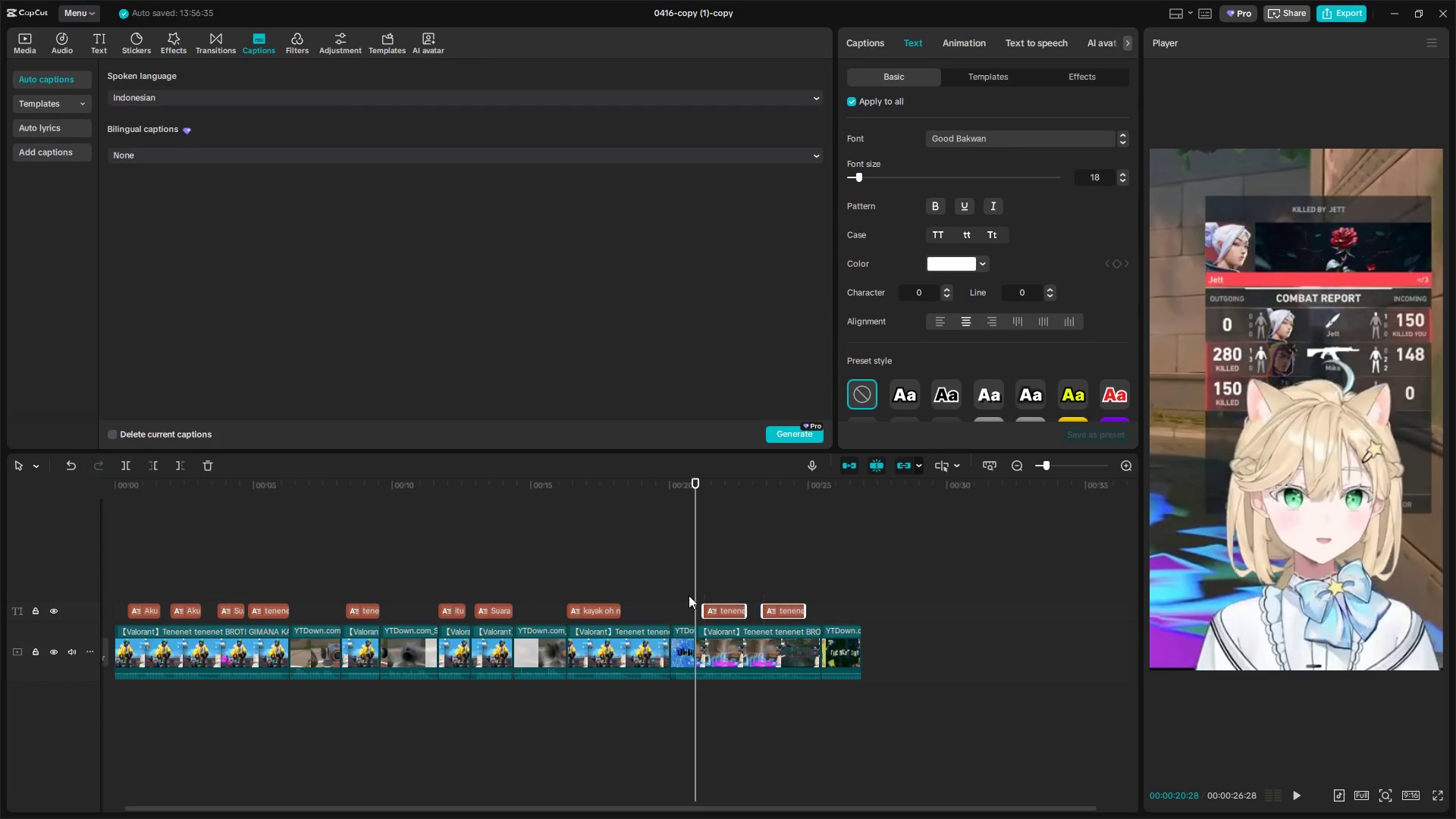 
left_click([681, 595])
 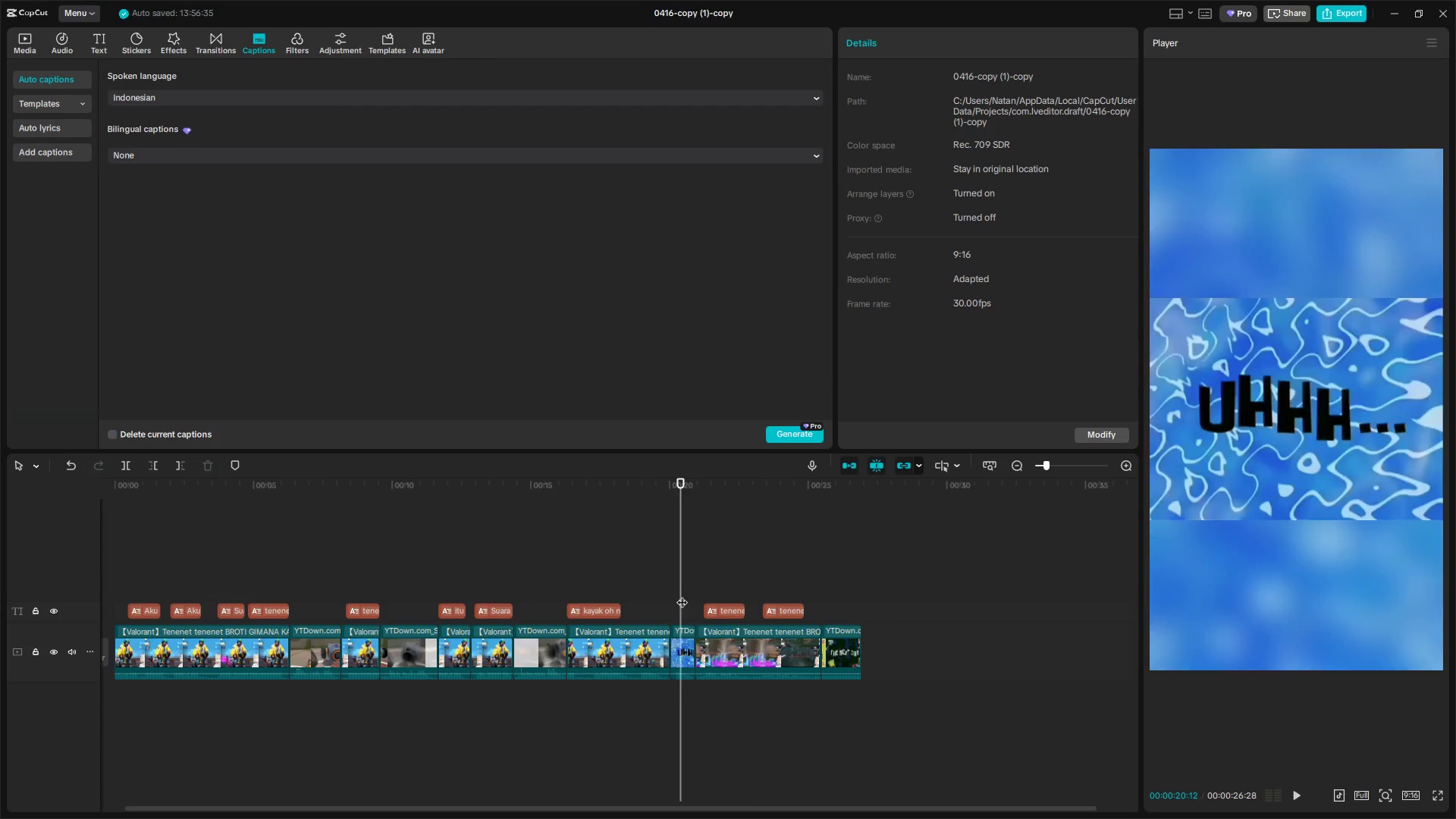 
key(Space)
 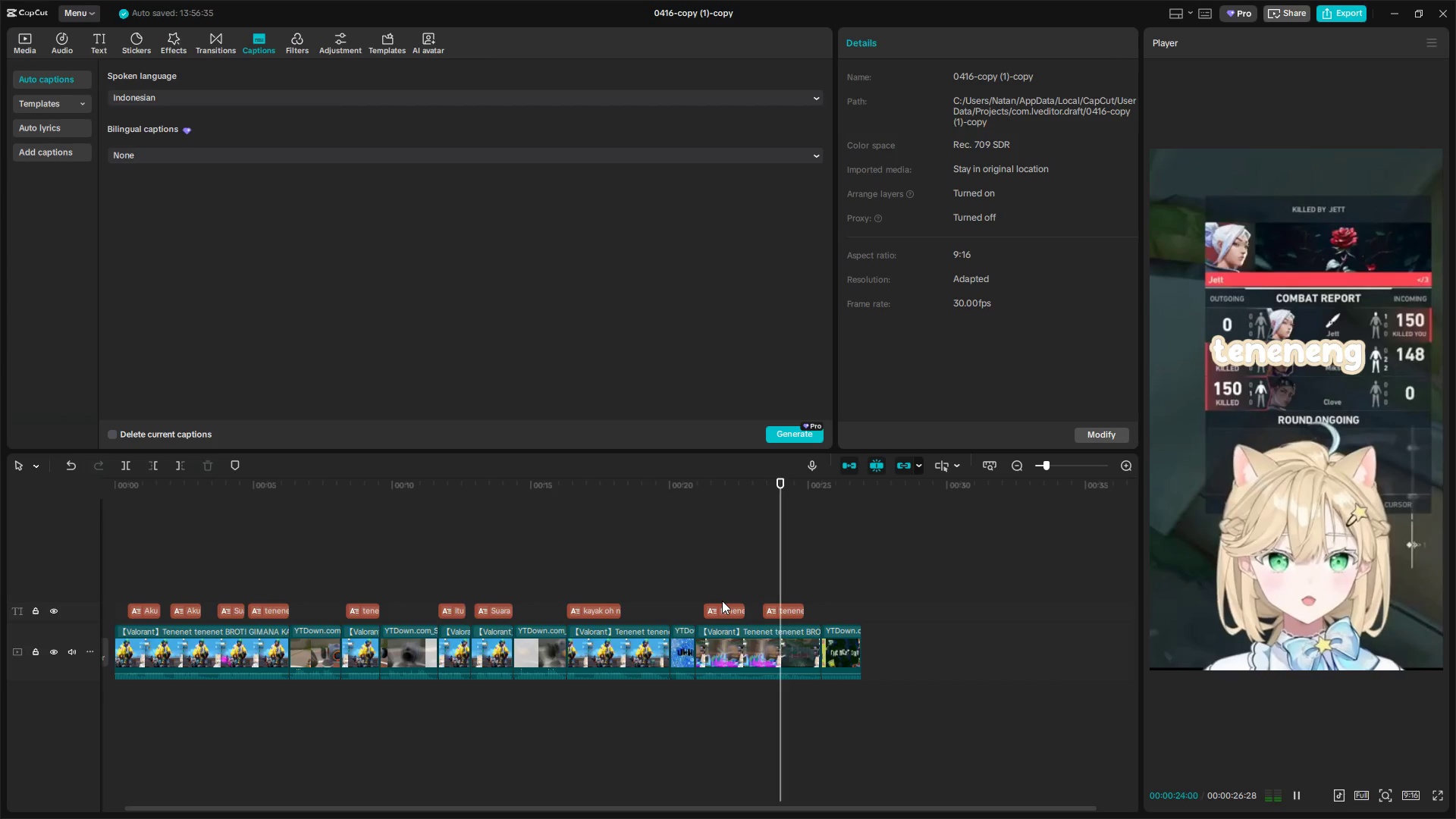 
key(Space)
 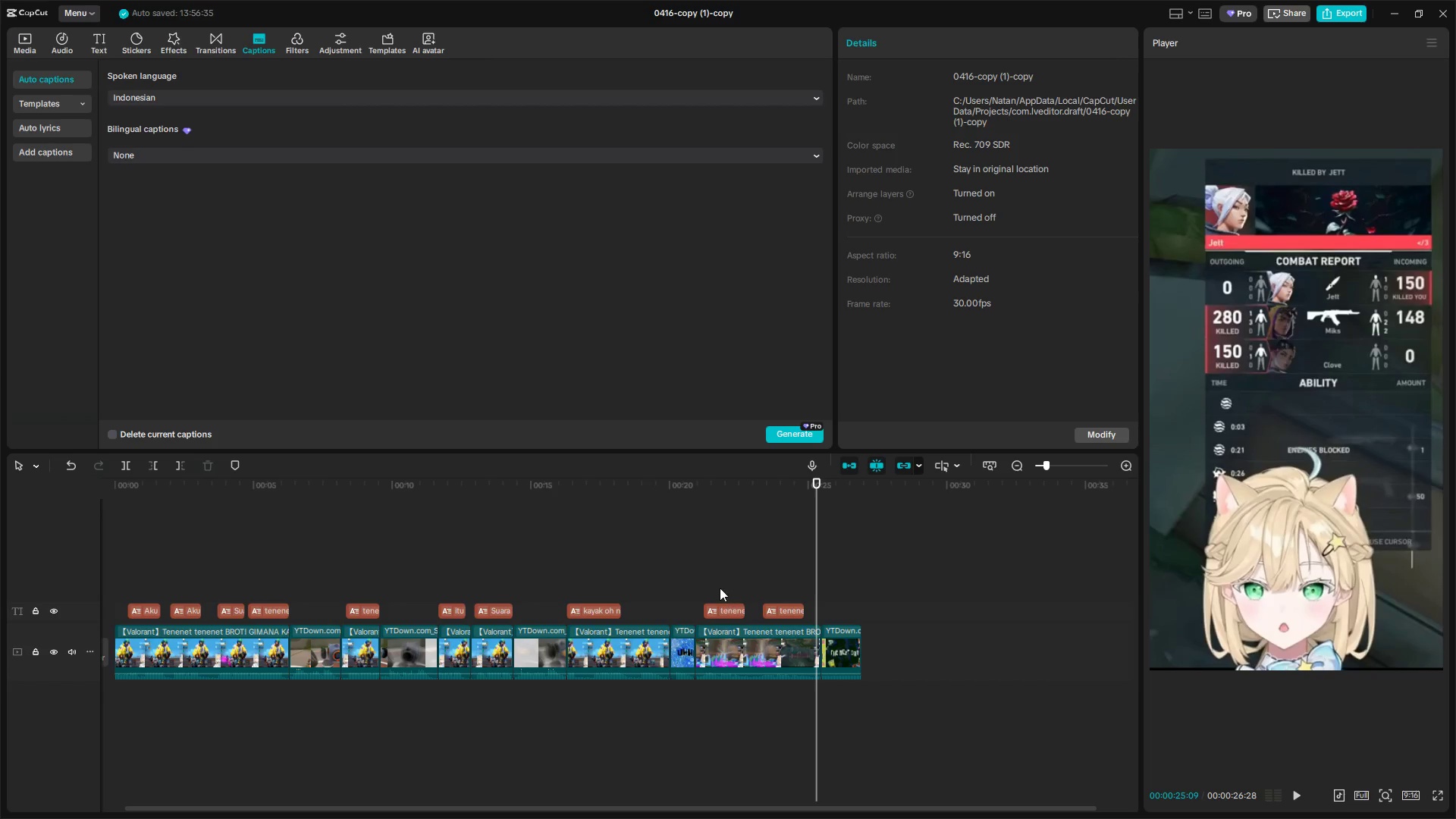 
left_click_drag(start_coordinate=[719, 588], to_coordinate=[800, 612])
 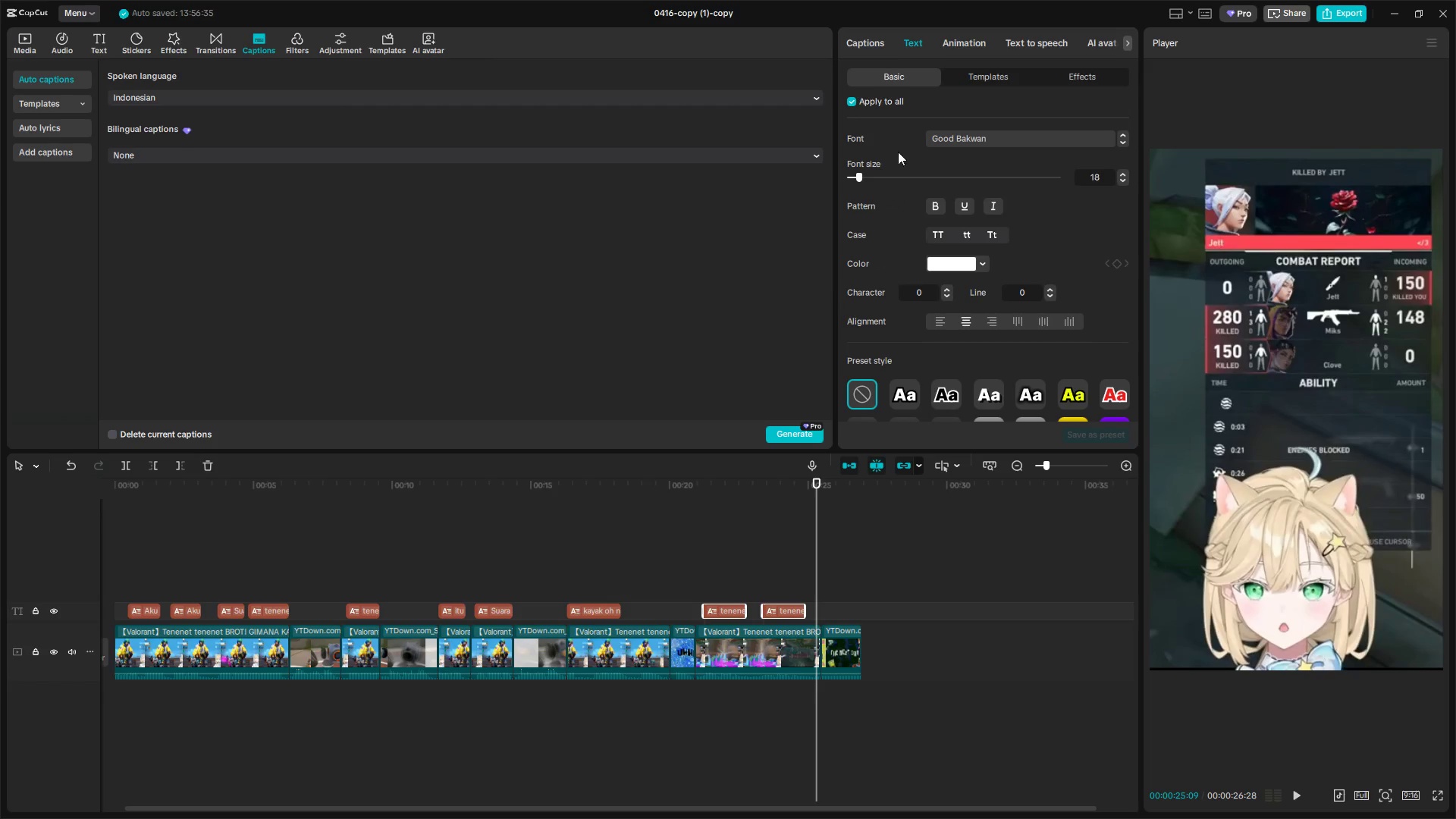 
left_click([870, 39])
 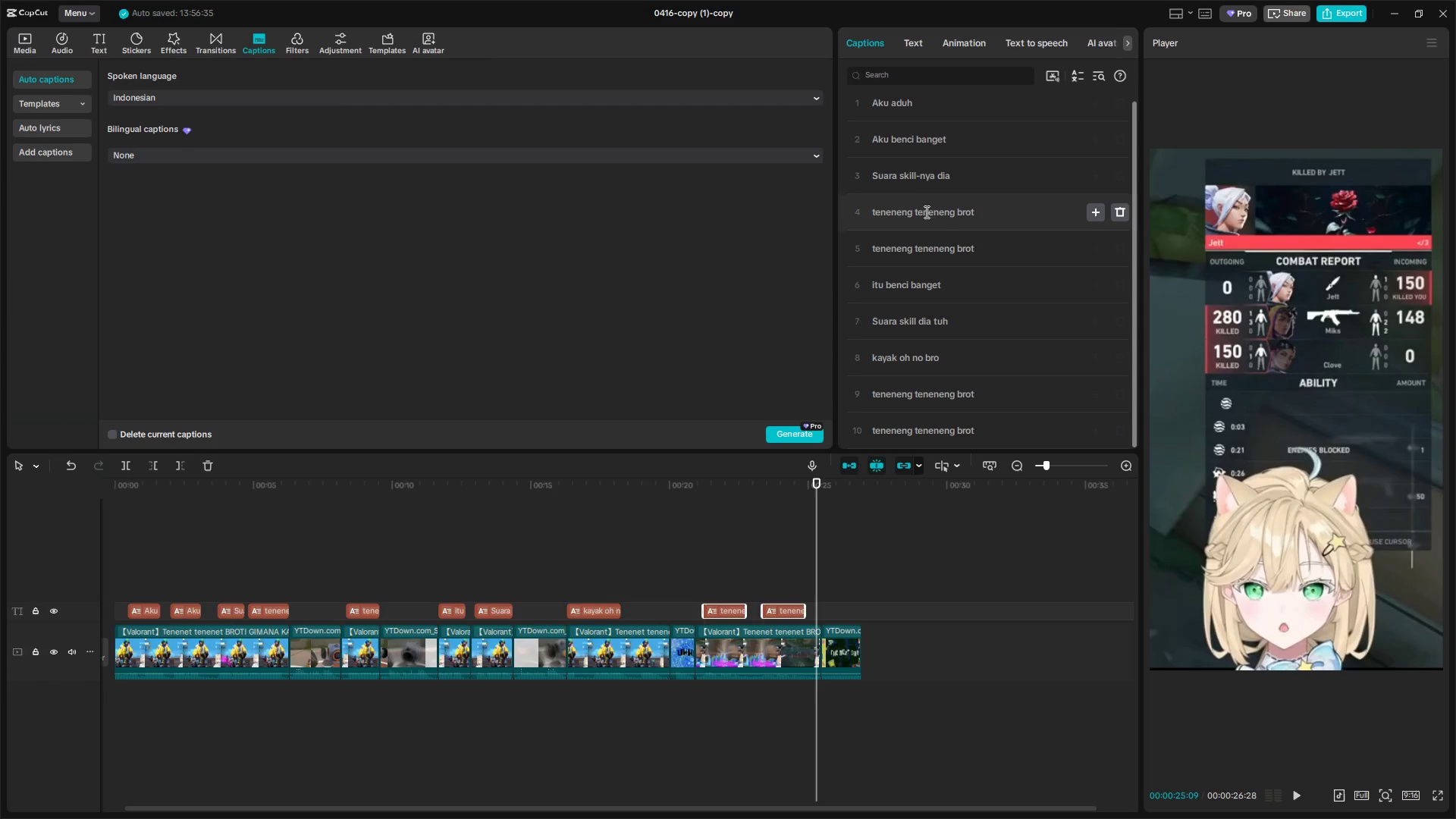 
scroll: coordinate [927, 209], scroll_direction: down, amount: 10.0
 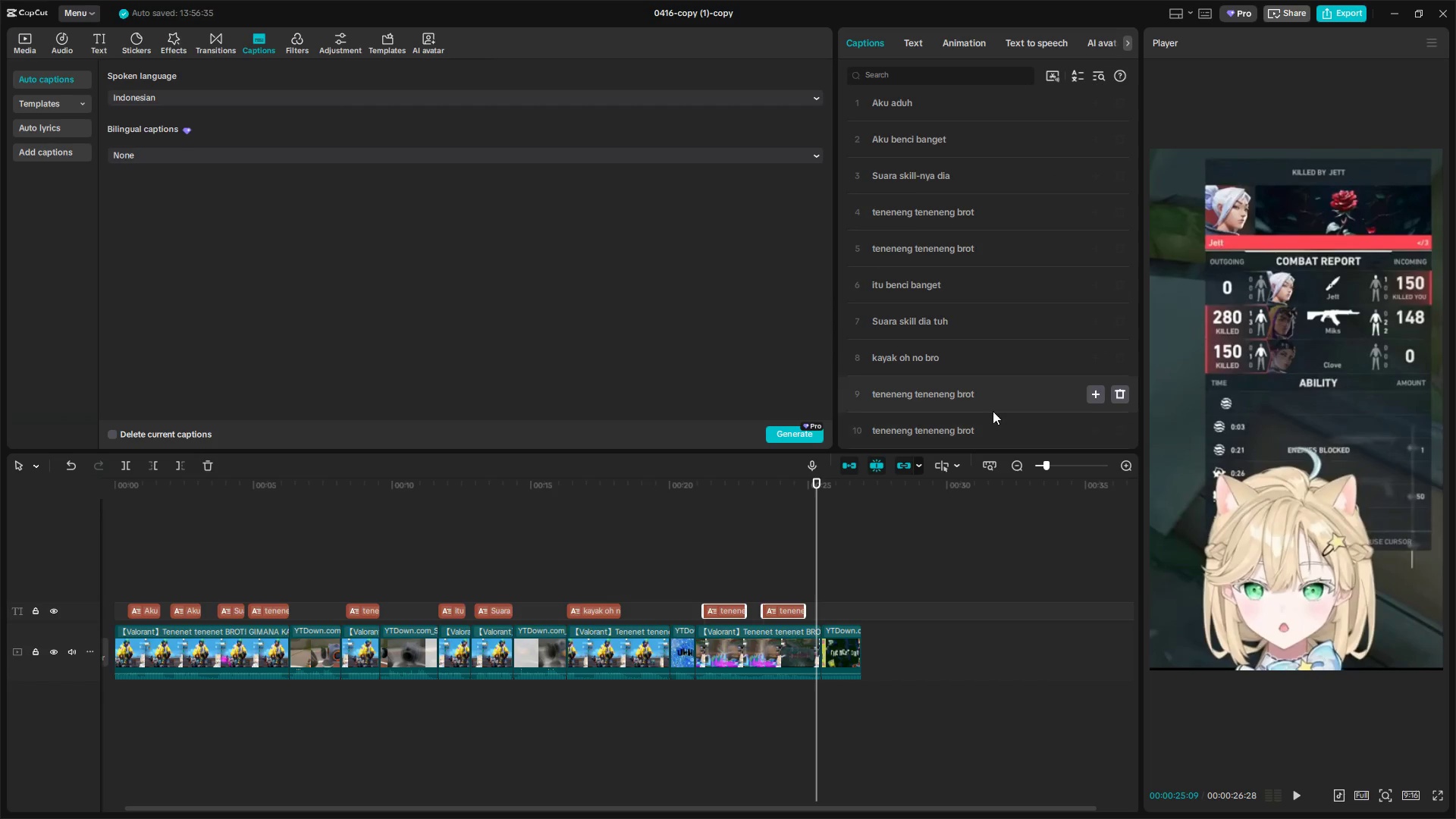 
left_click_drag(start_coordinate=[991, 402], to_coordinate=[957, 397])
 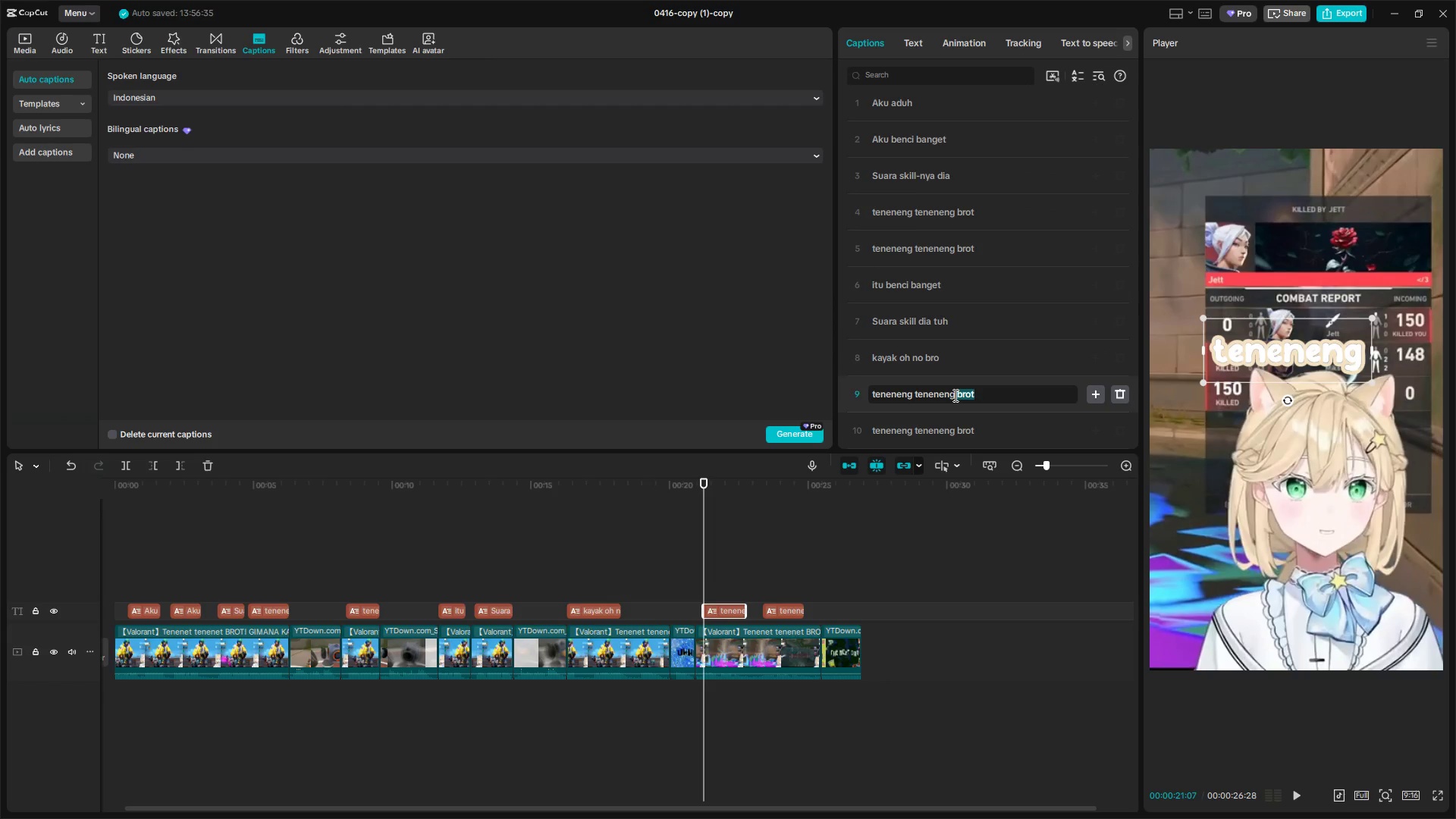 
type(boom)
 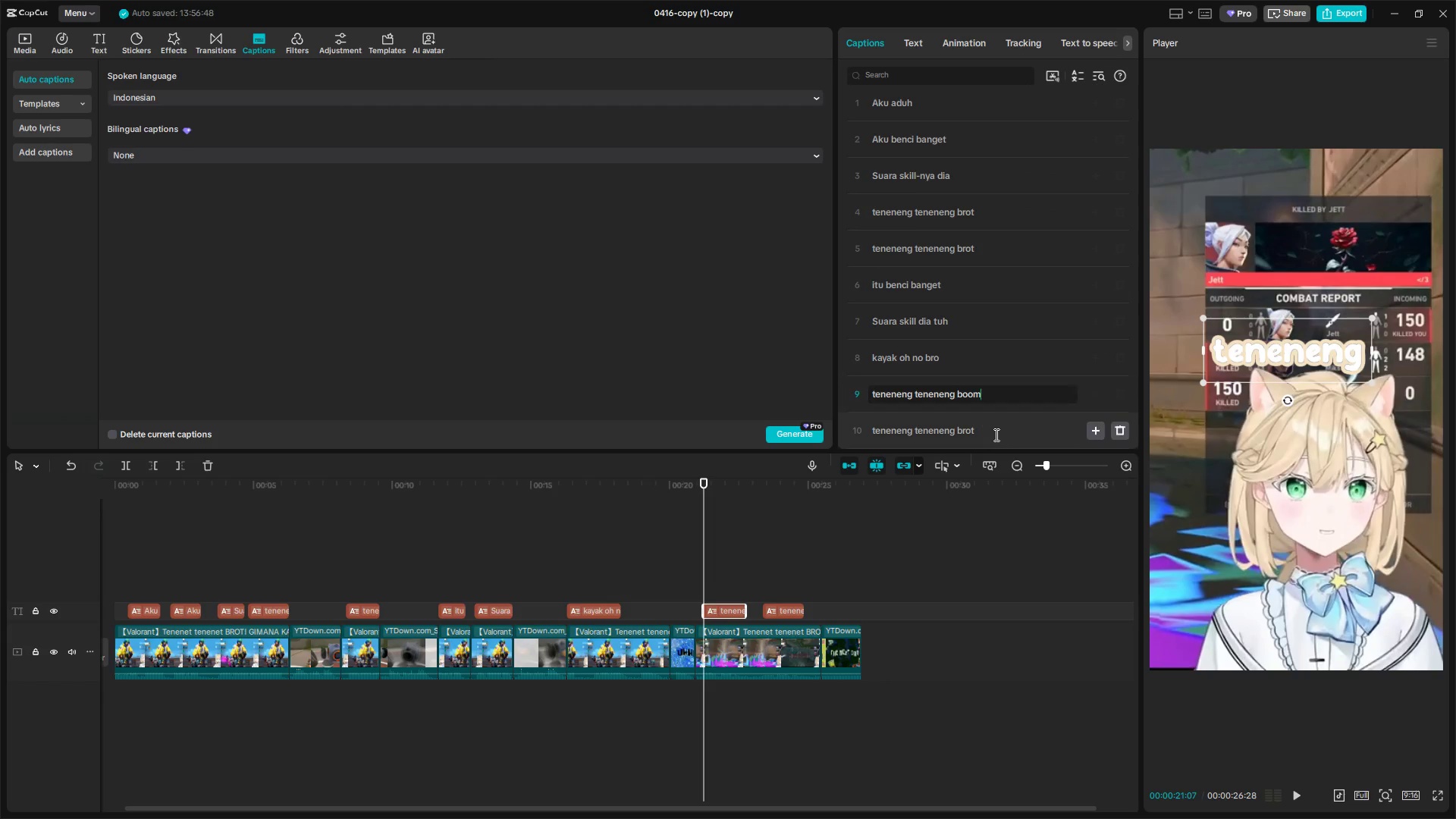 
left_click([997, 430])
 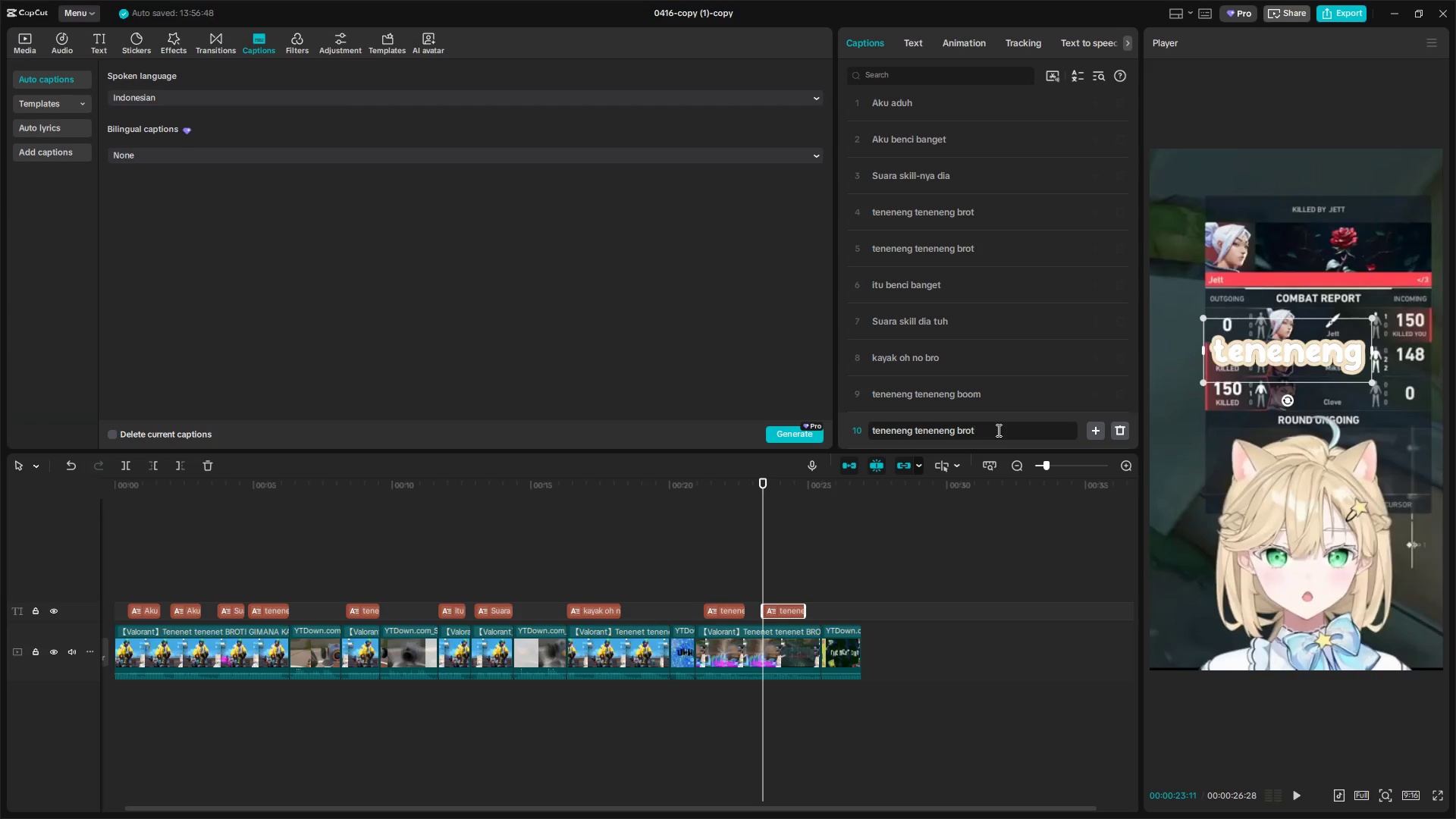 
key(Backspace)
key(Backspace)
key(Backspace)
type(oom)
 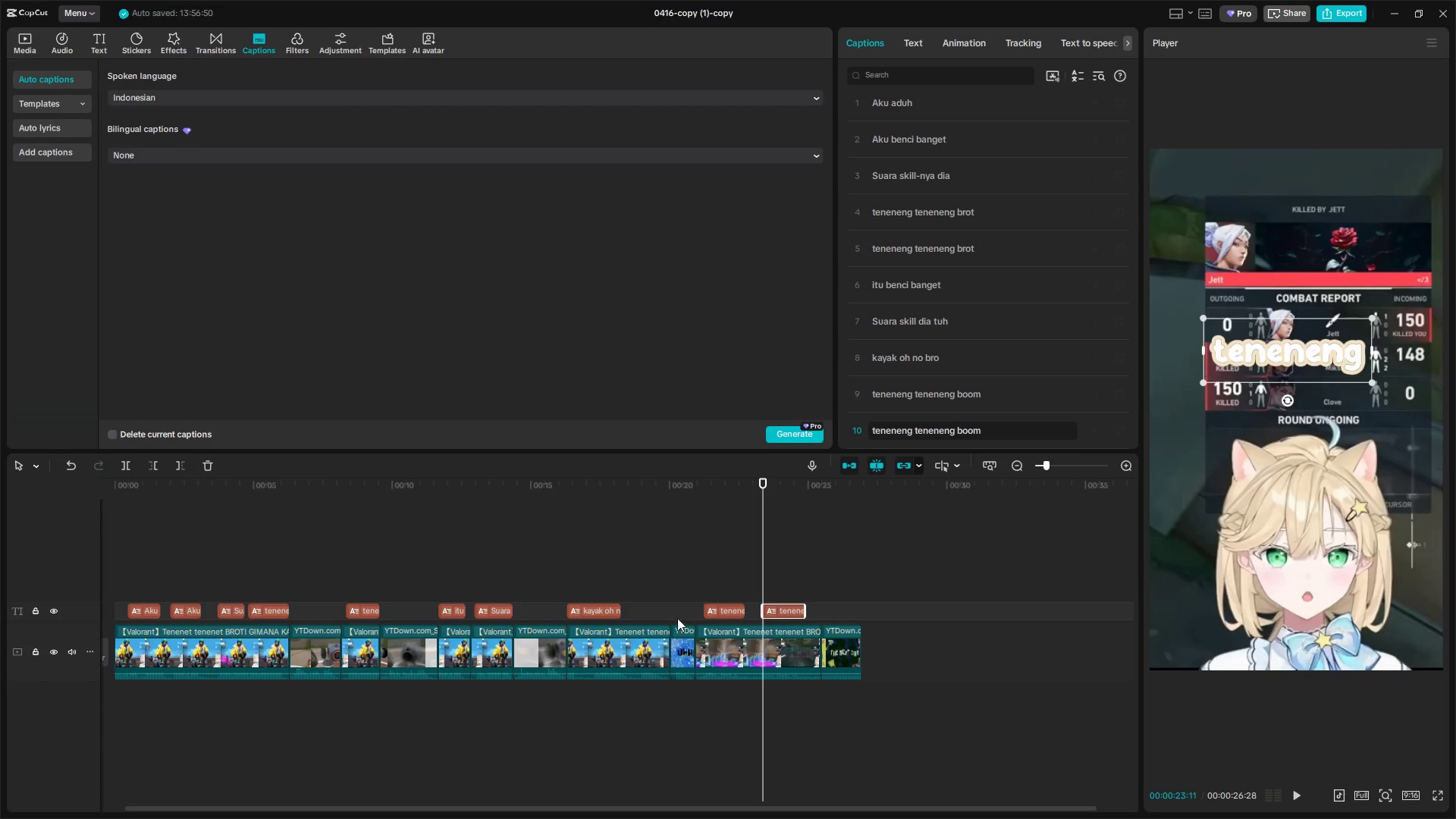 
left_click([701, 576])
 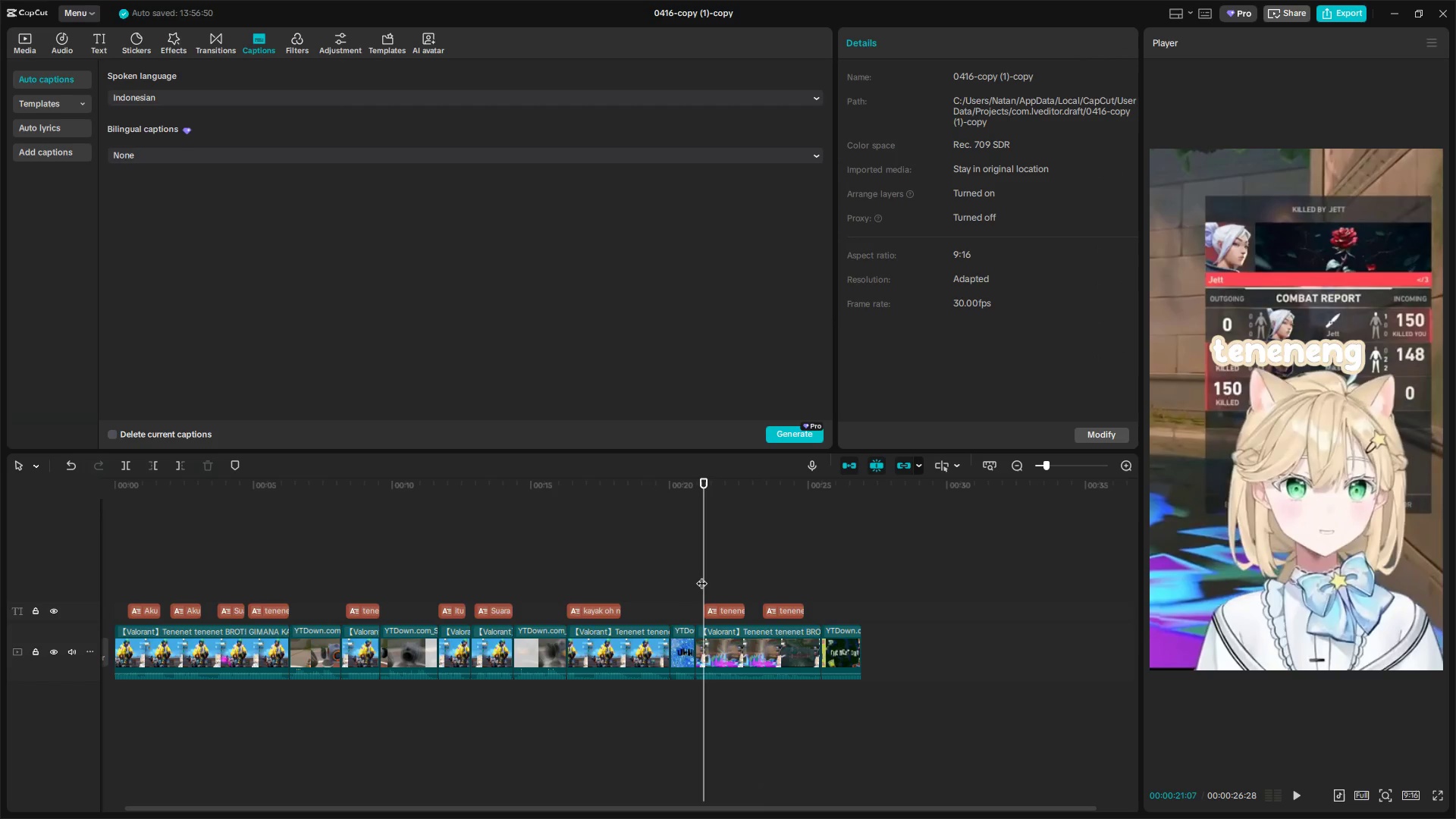 
key(Space)
 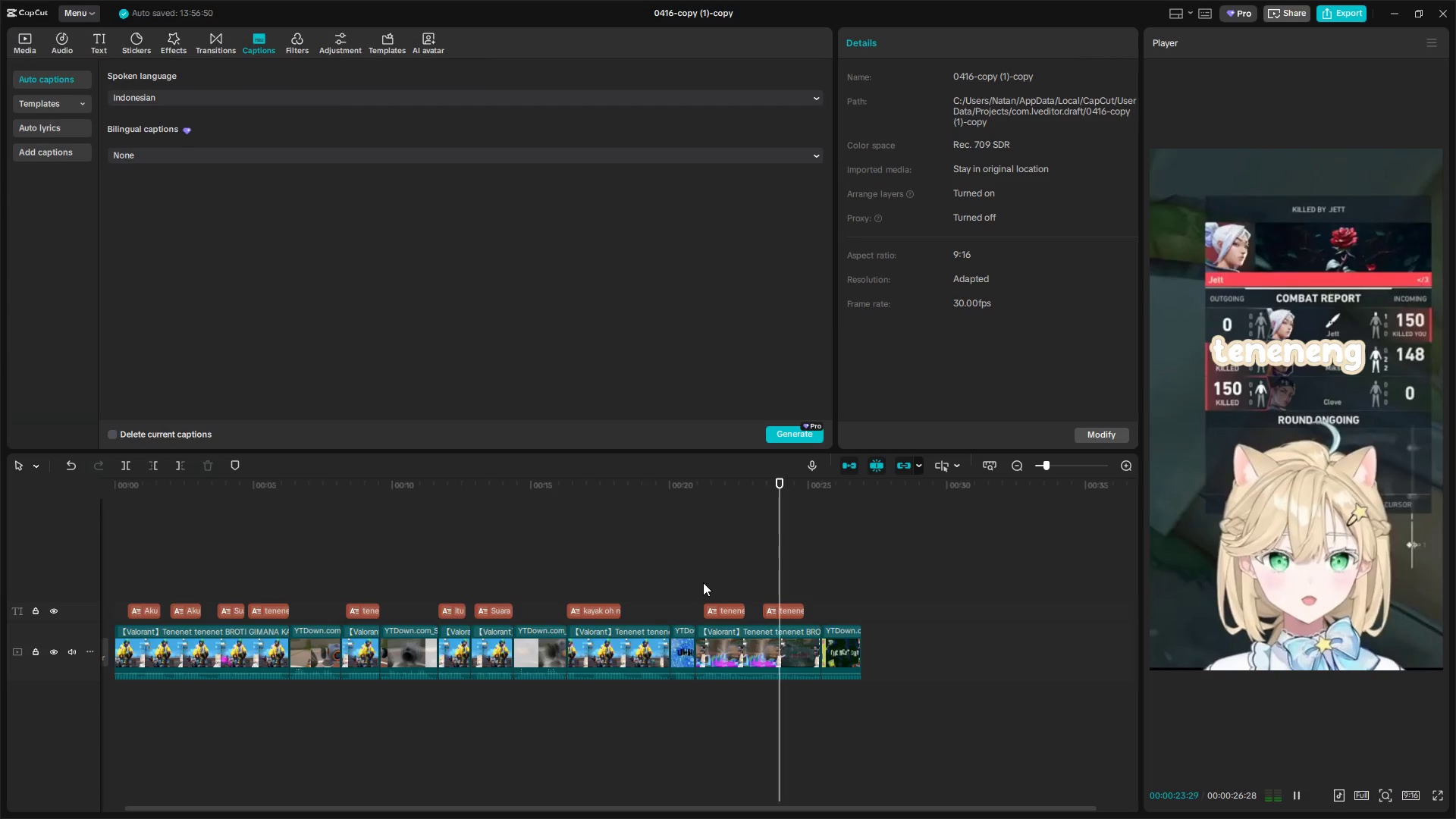 
key(Space)
 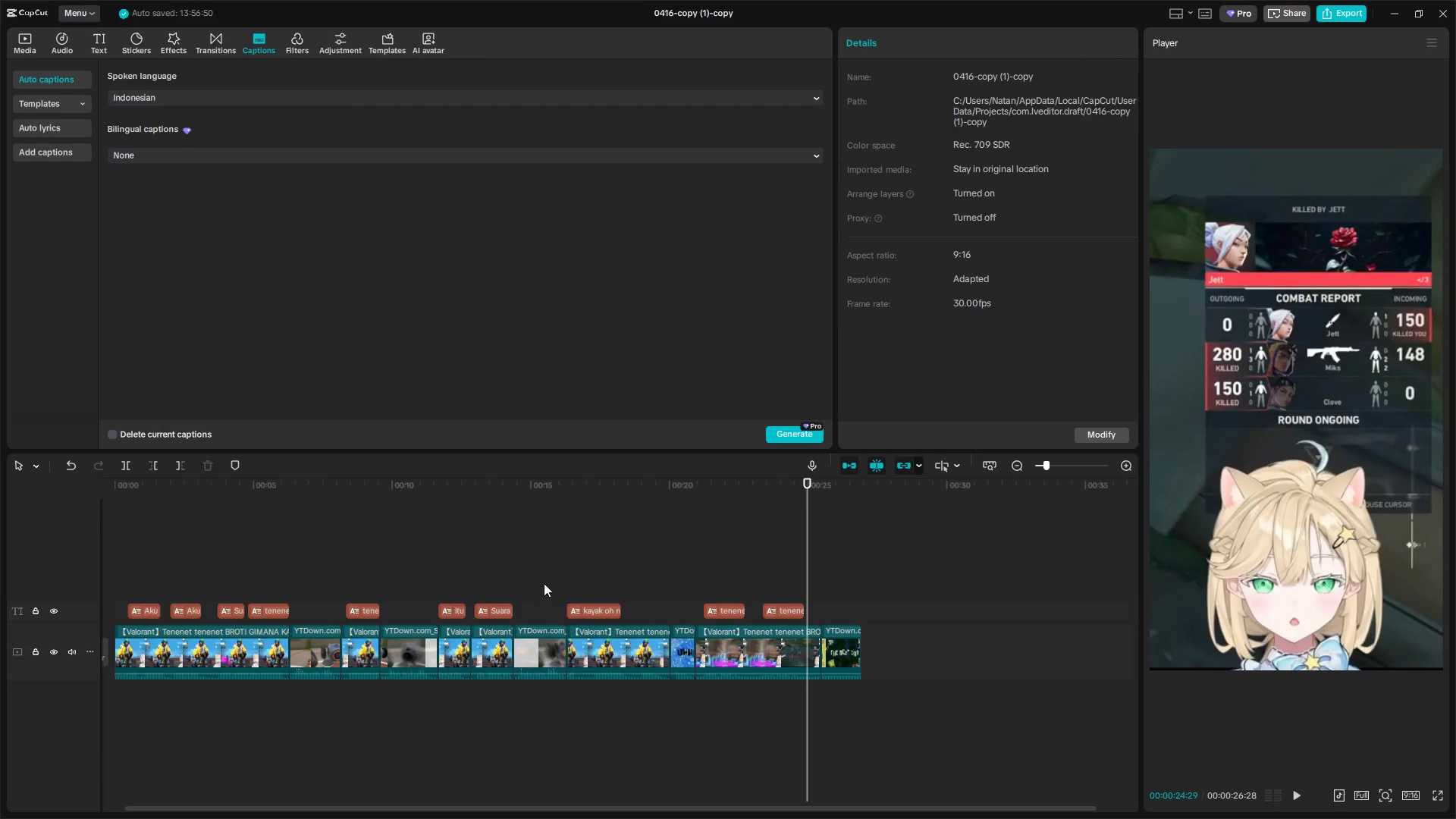 
left_click([566, 573])
 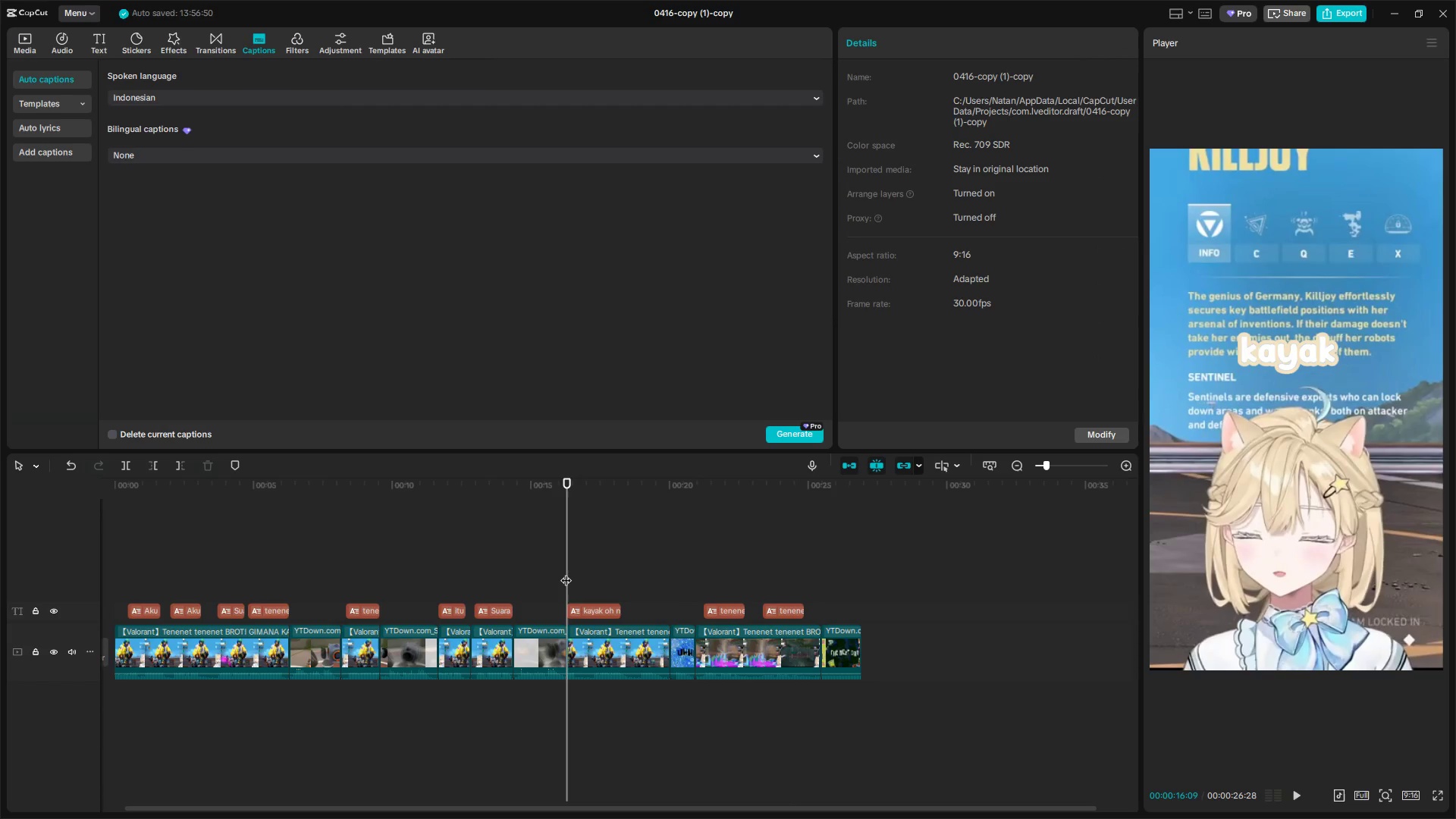 
key(Space)
 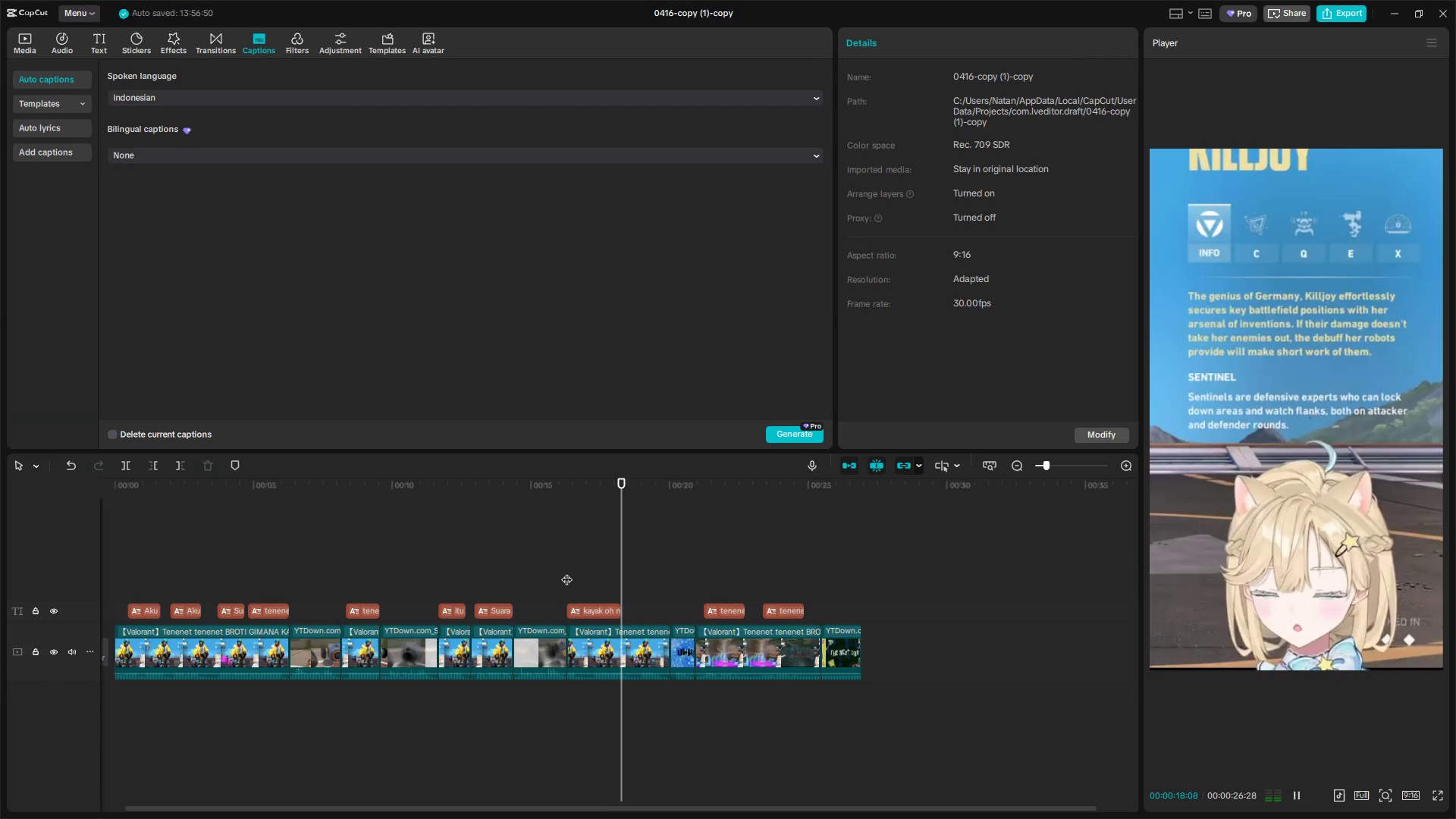 
key(Space)
 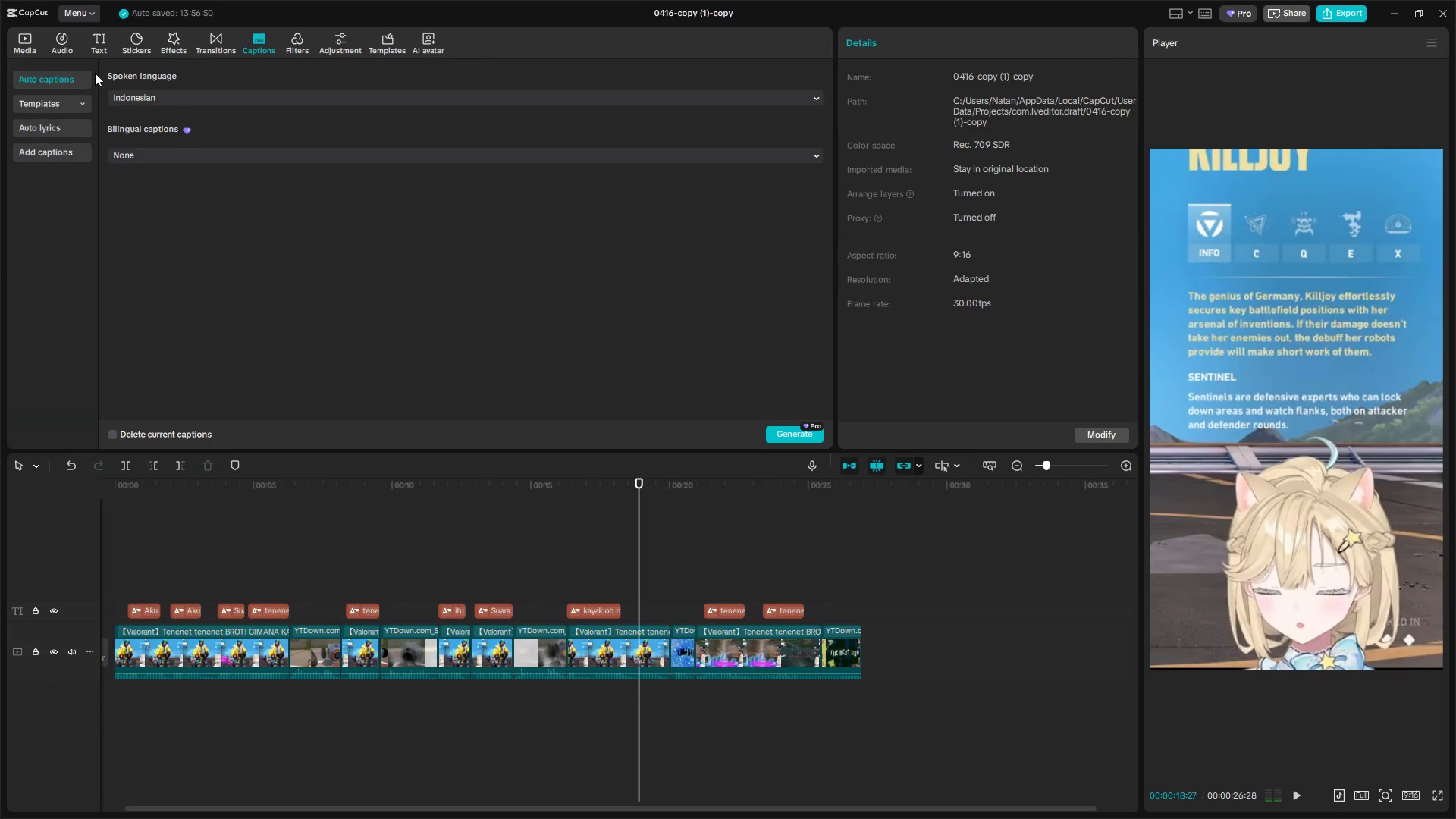 
left_click([601, 608])
 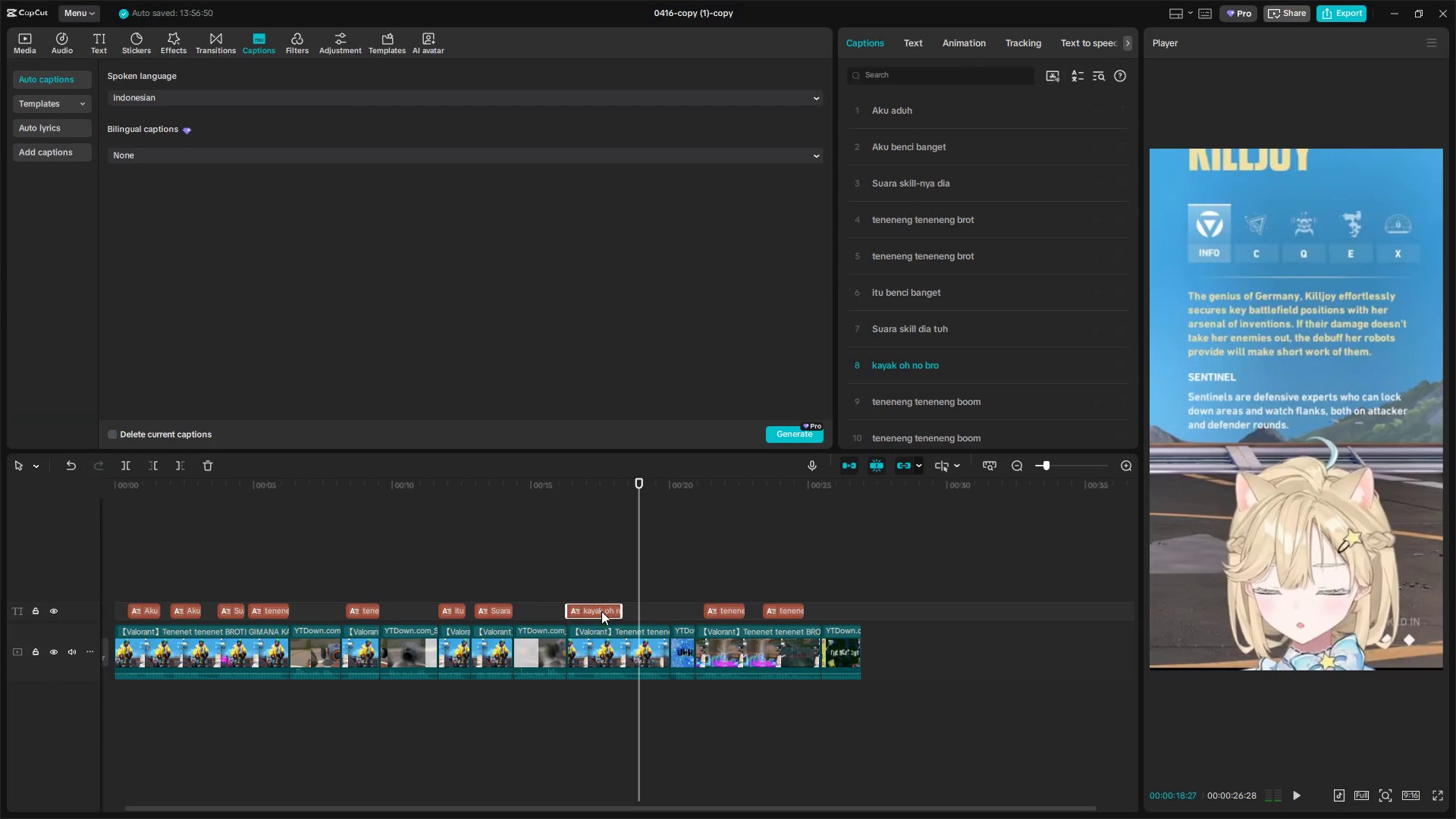 
key(Control+C)
 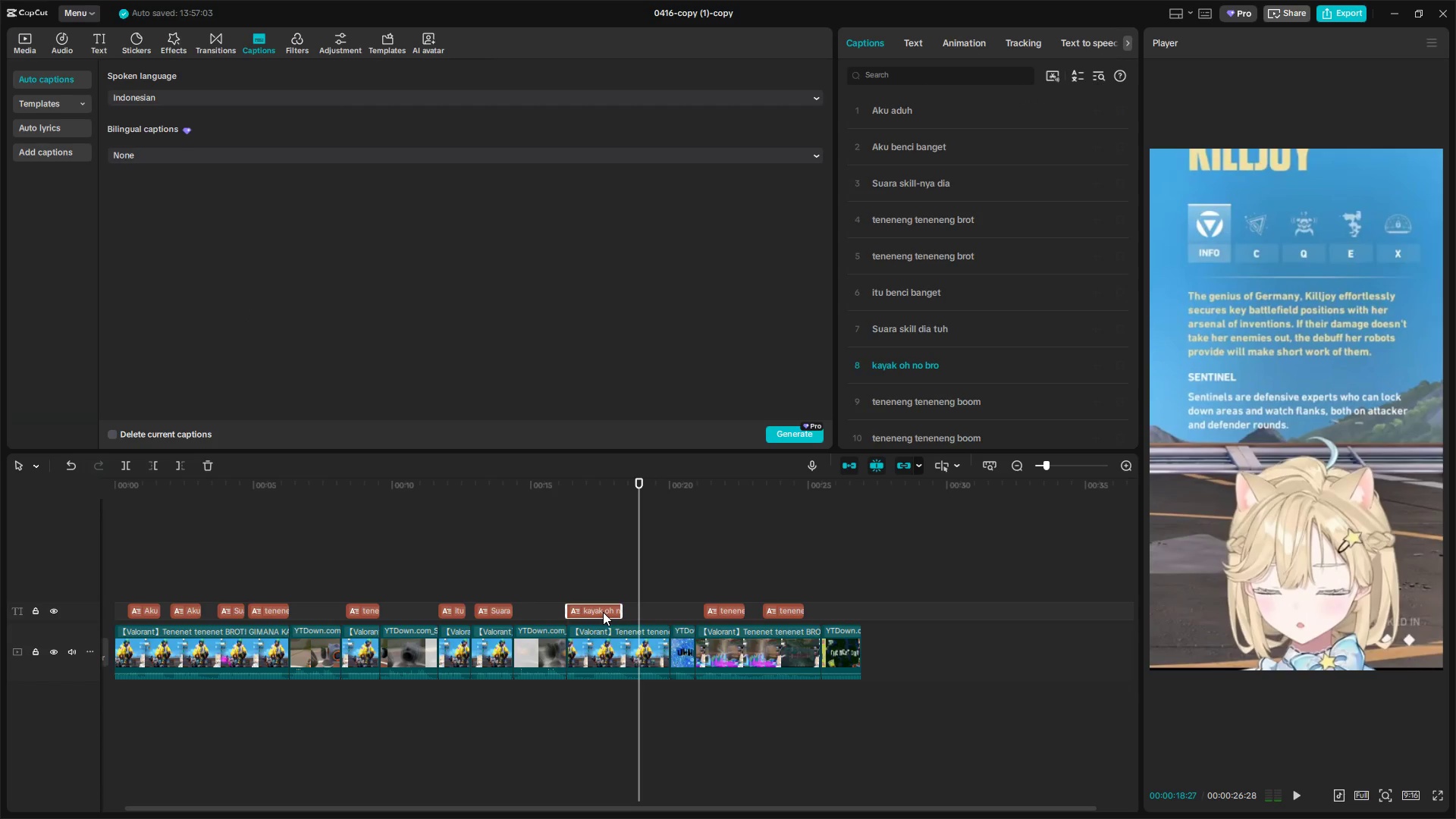 
key(Control+V)
 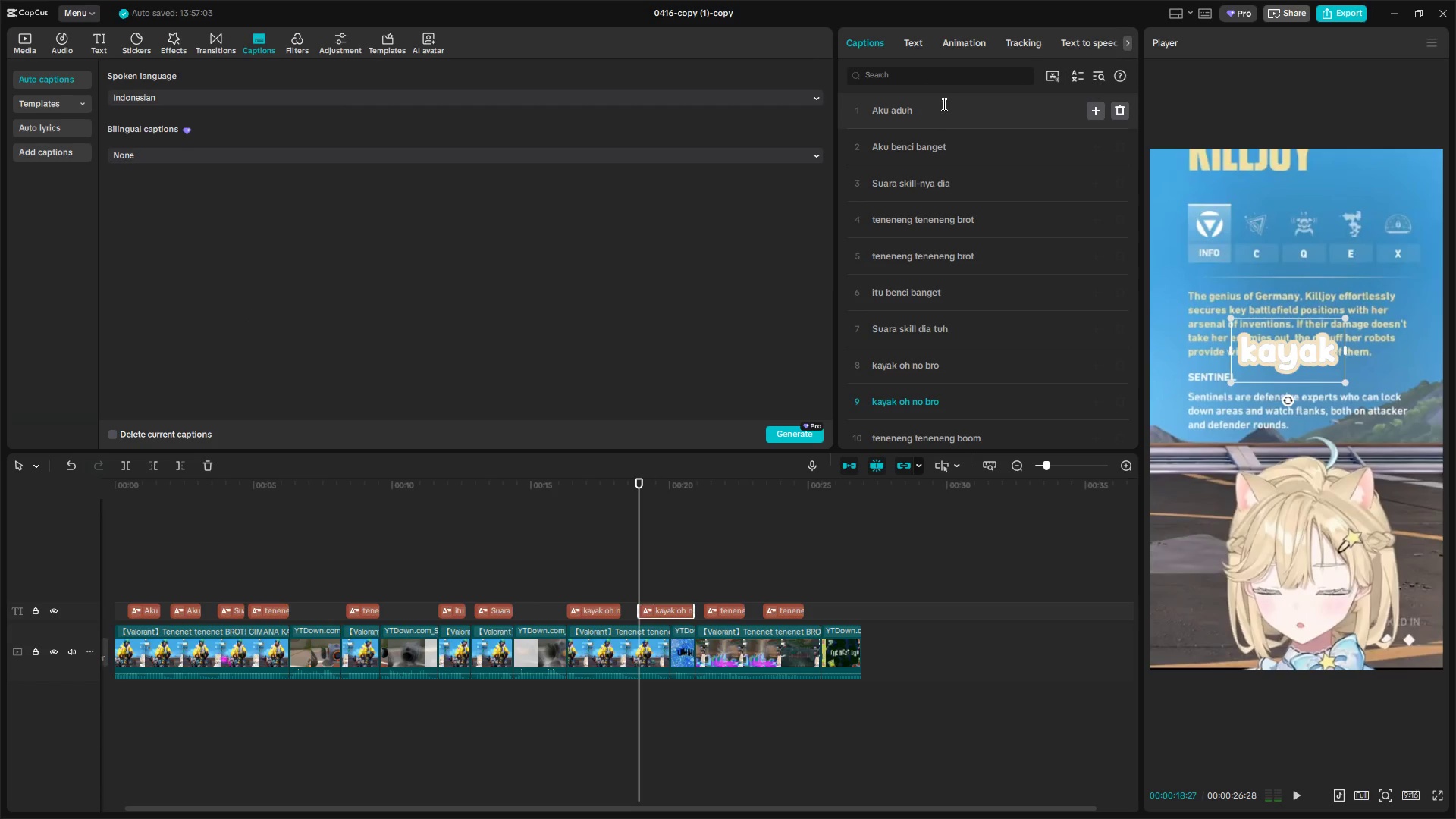 
left_click_drag(start_coordinate=[956, 362], to_coordinate=[840, 352])
 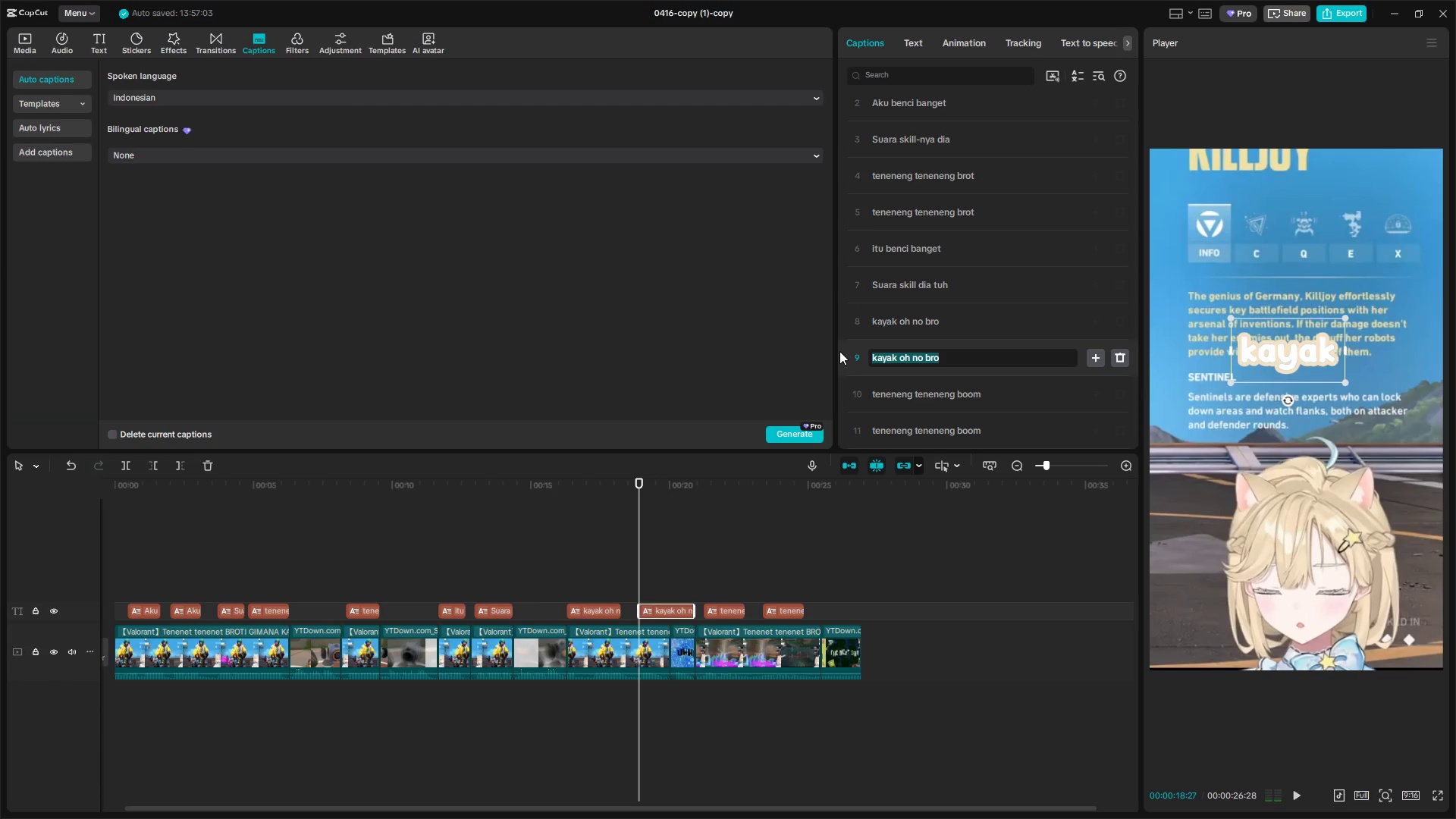 
scroll: coordinate [927, 375], scroll_direction: down, amount: 5.0
 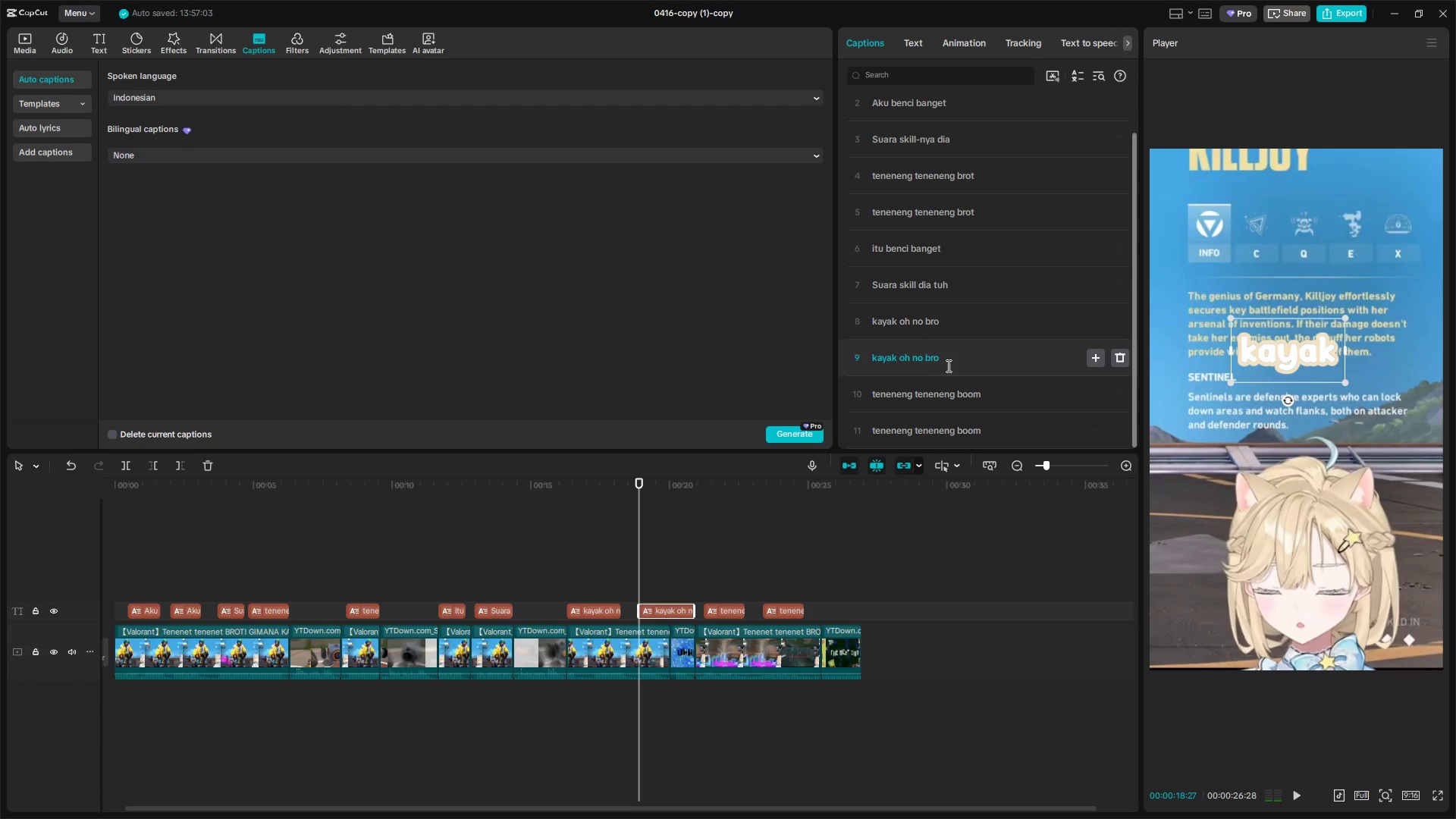 
type(EWWW)
 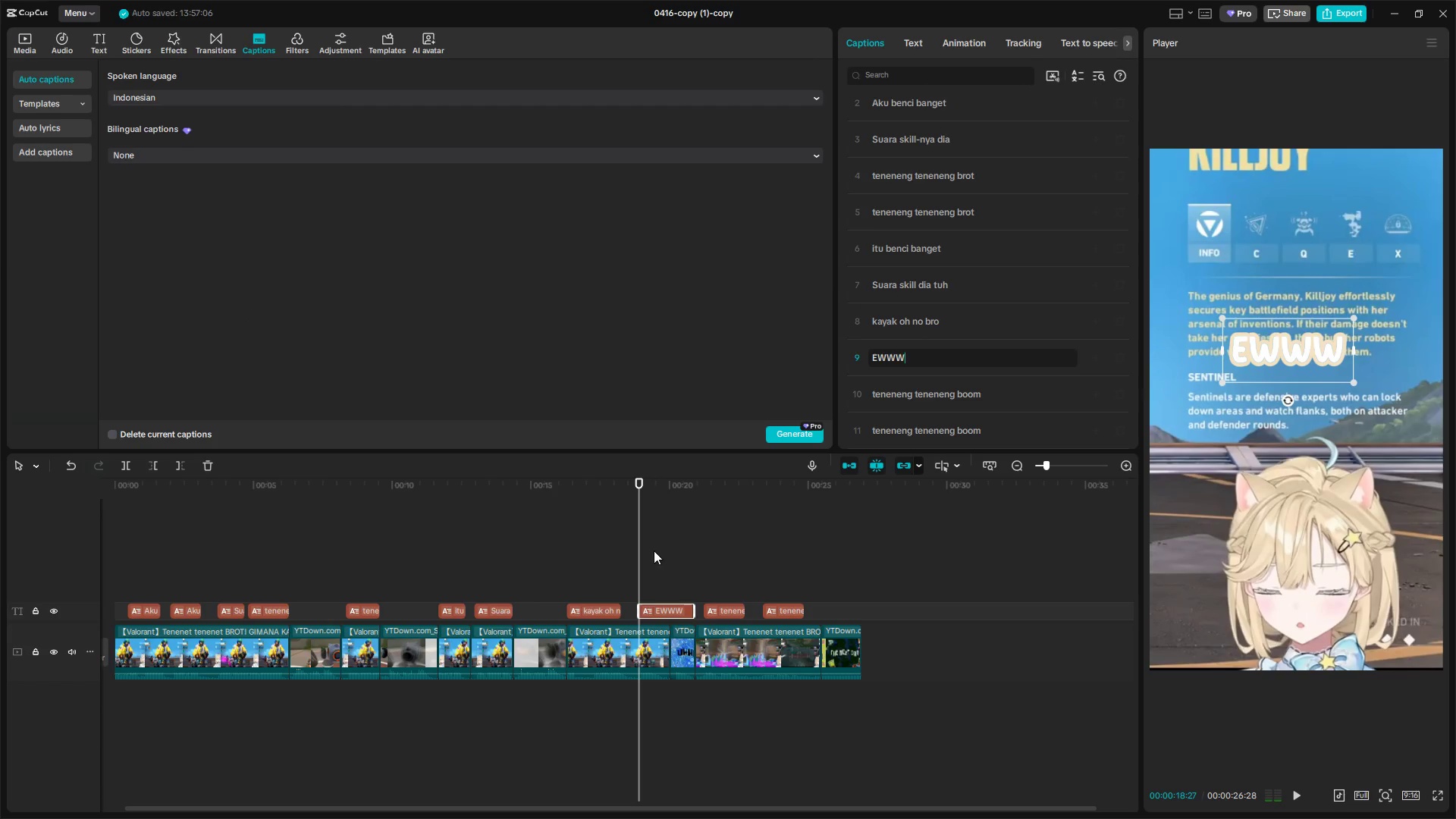 
left_click([634, 579])
 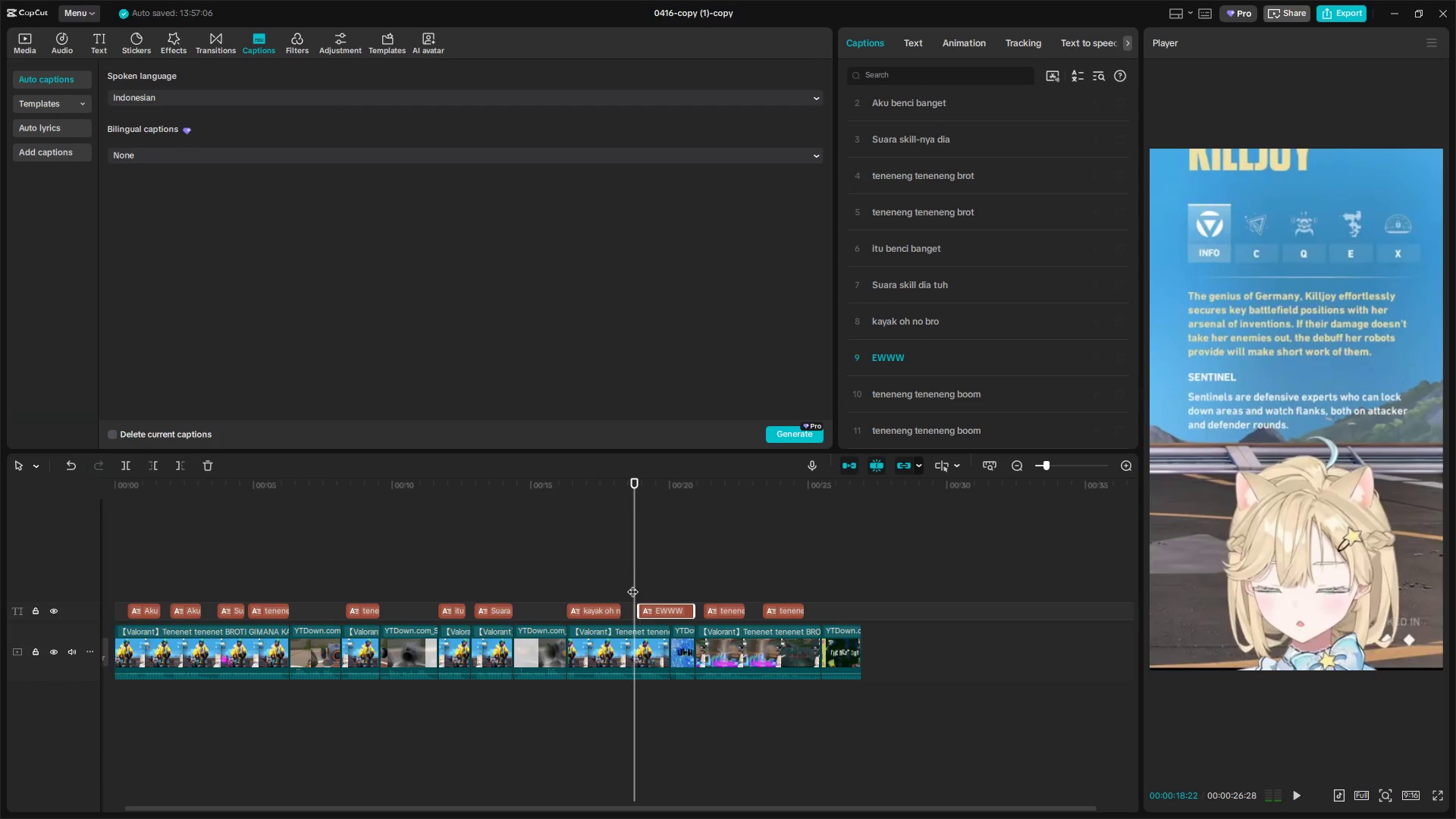 
key(Space)
 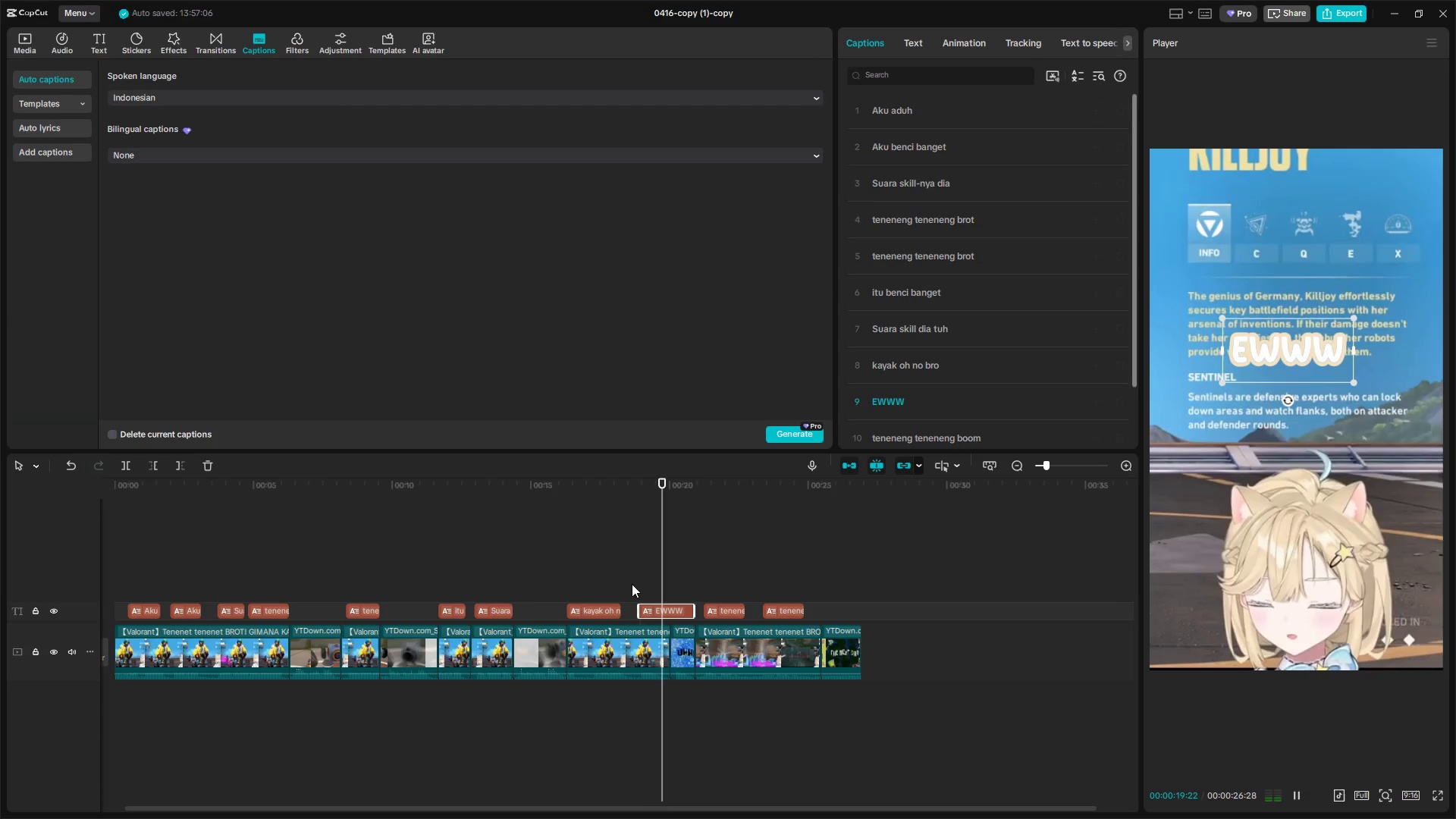 
key(Space)
 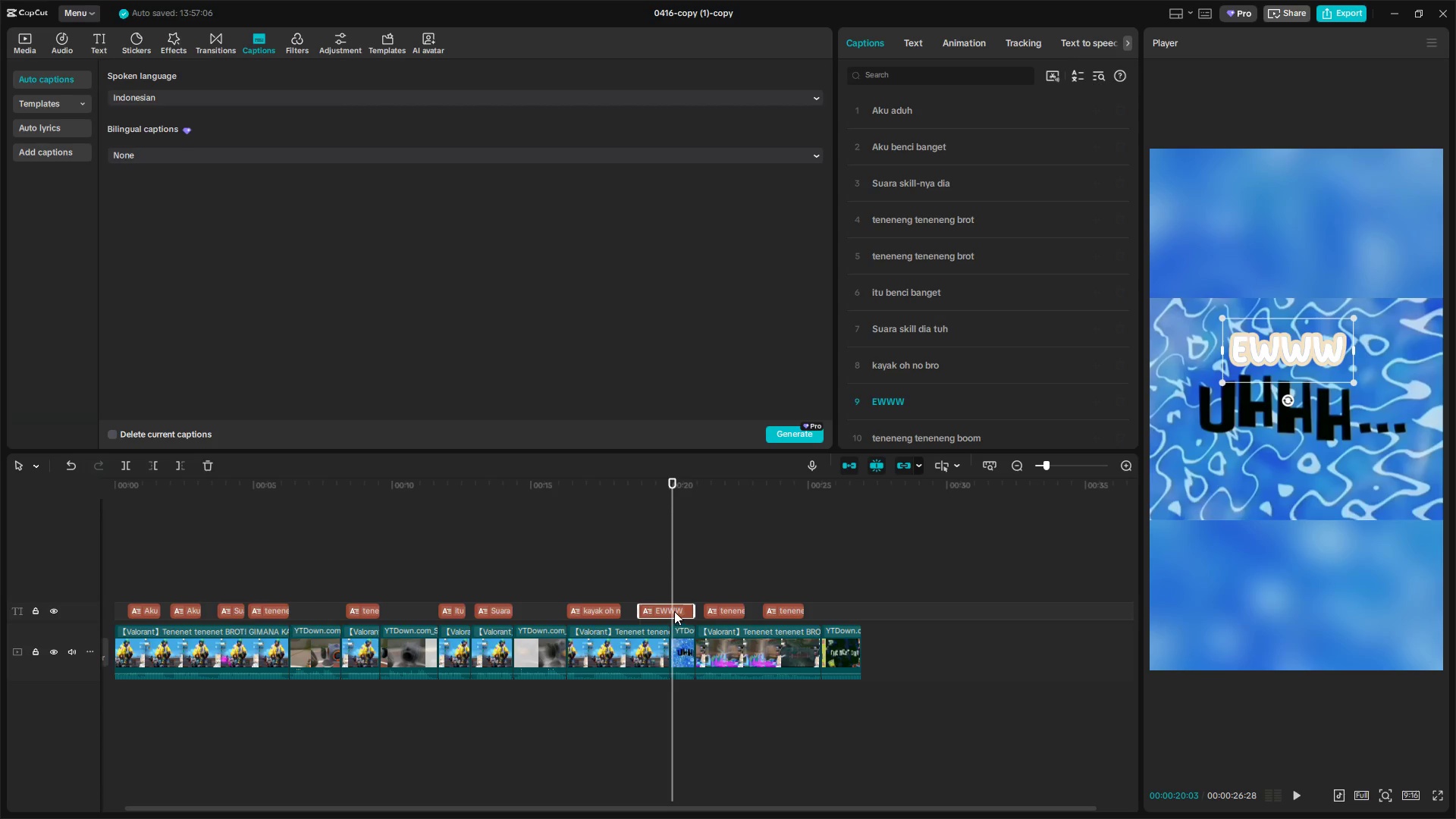 
left_click_drag(start_coordinate=[672, 595], to_coordinate=[668, 595])
 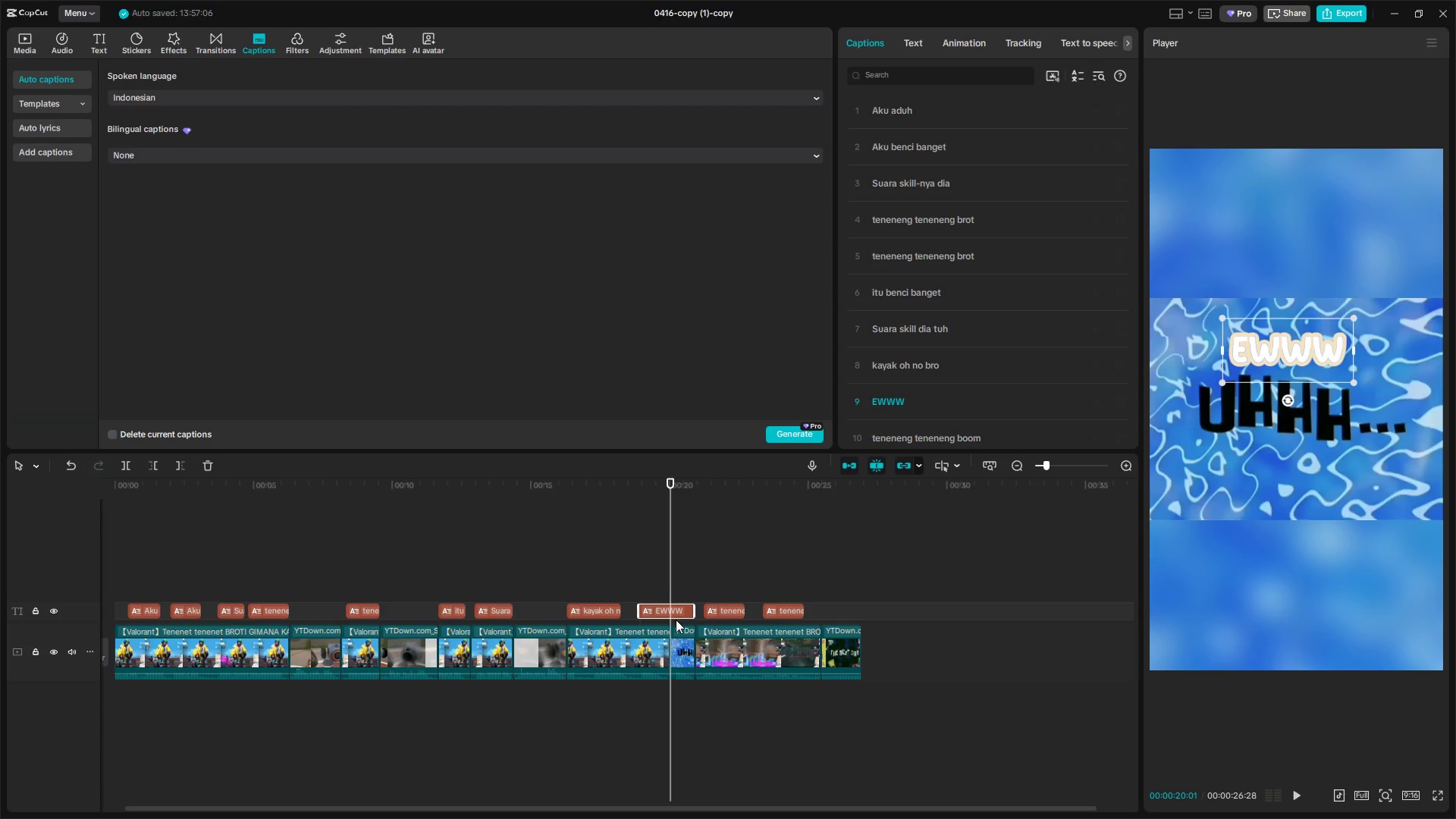 
left_click([676, 620])
 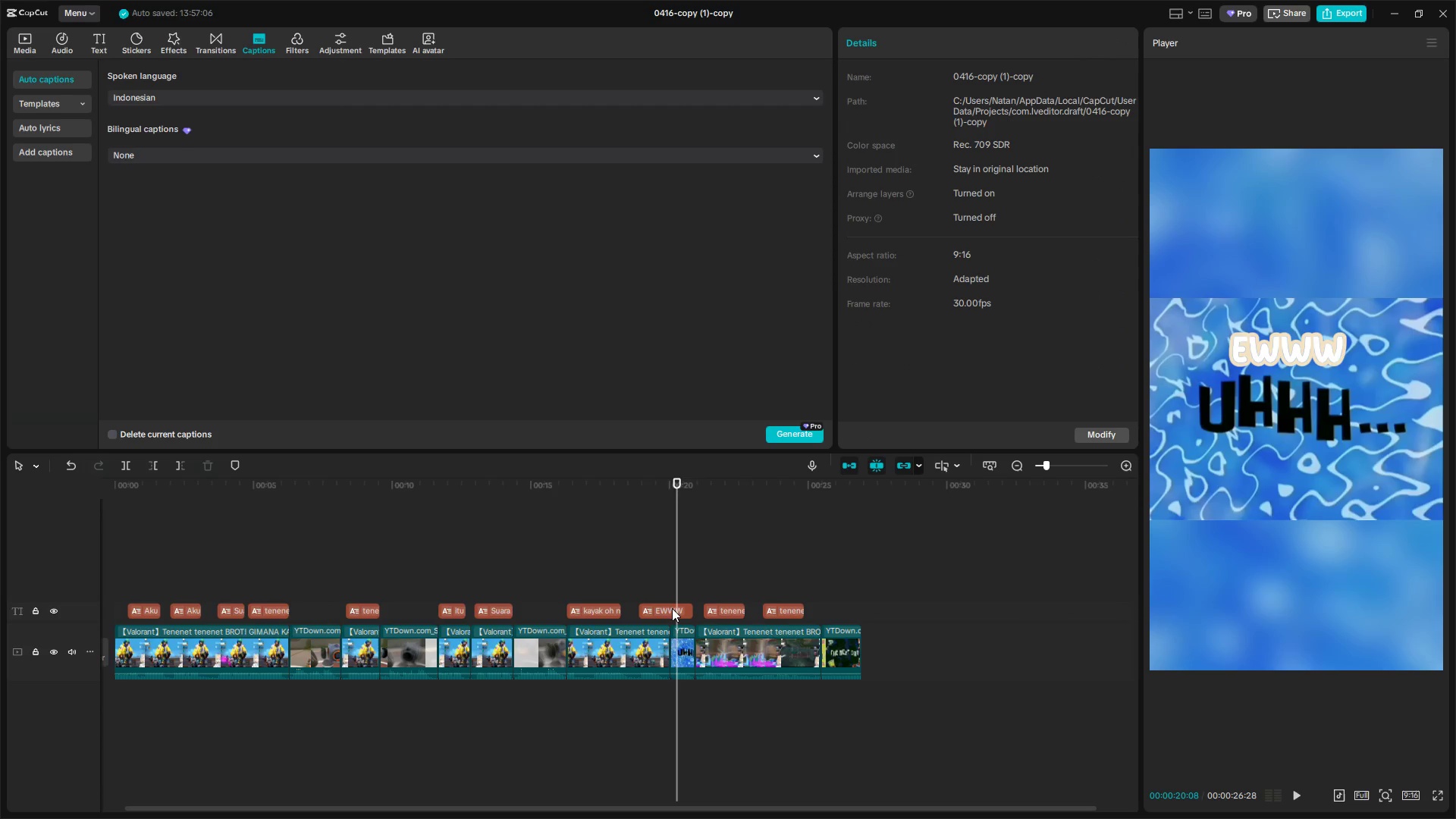 
left_click_drag(start_coordinate=[676, 596], to_coordinate=[668, 598])
 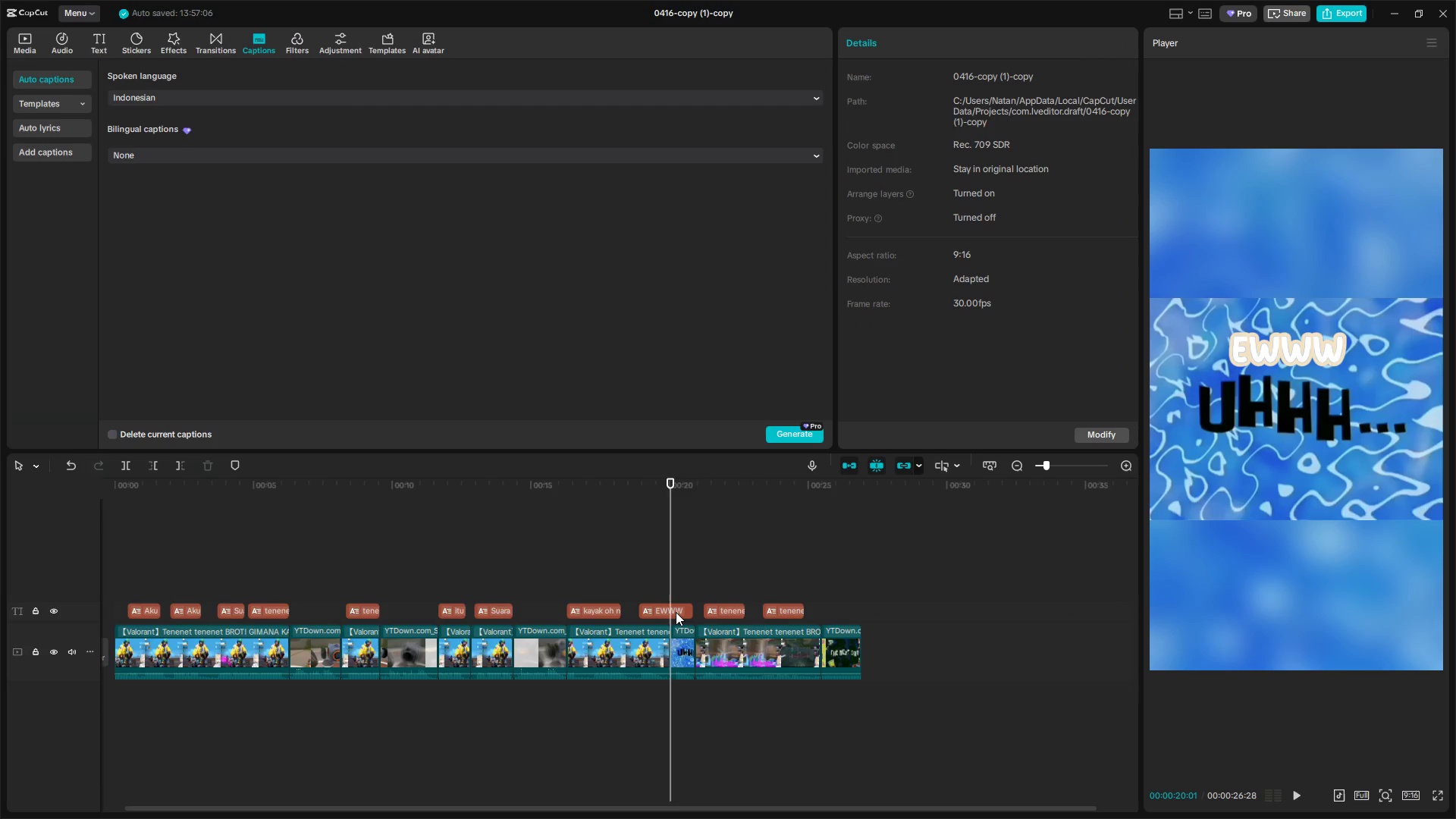 
left_click([676, 612])
 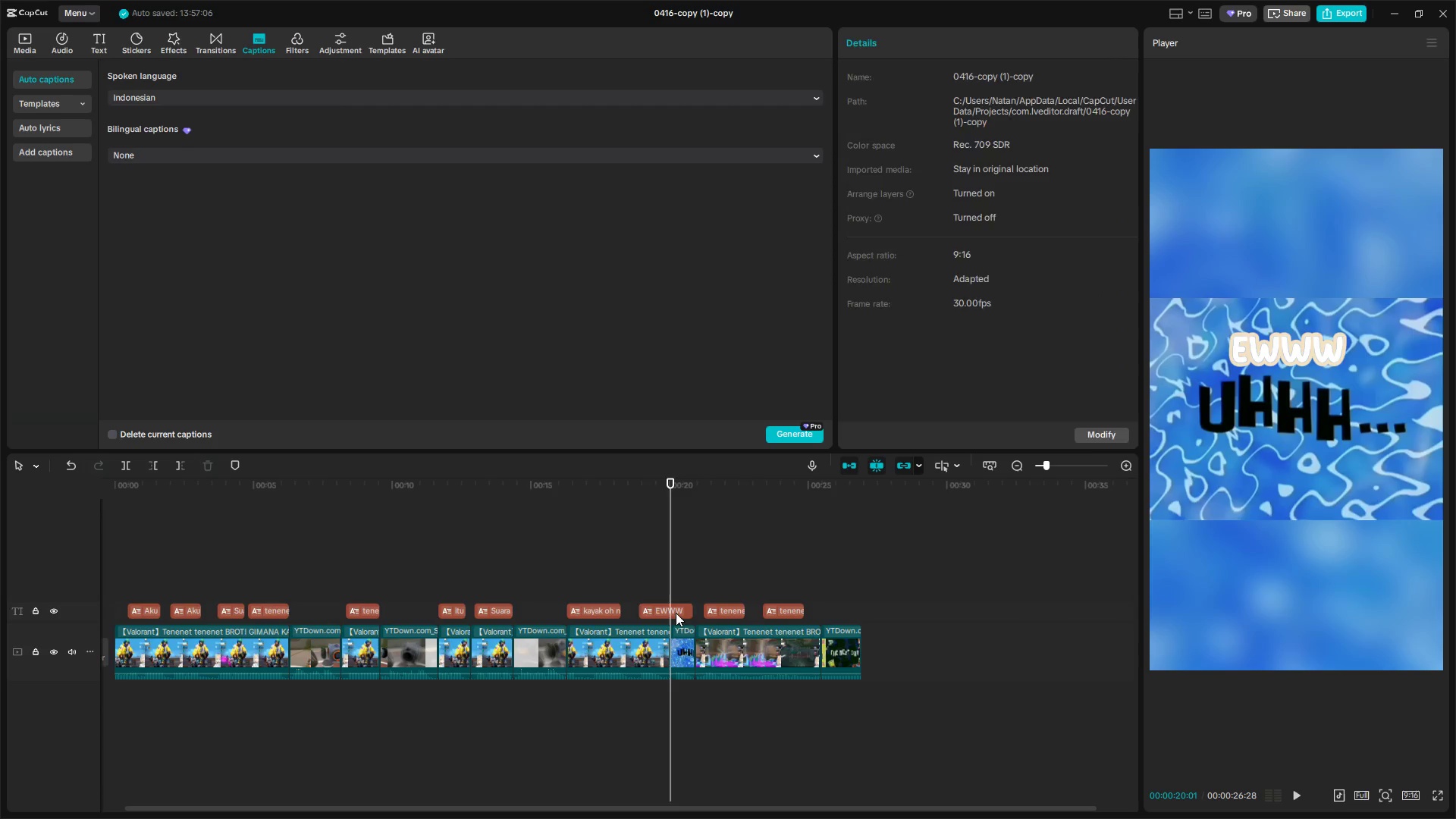 
key(W)
 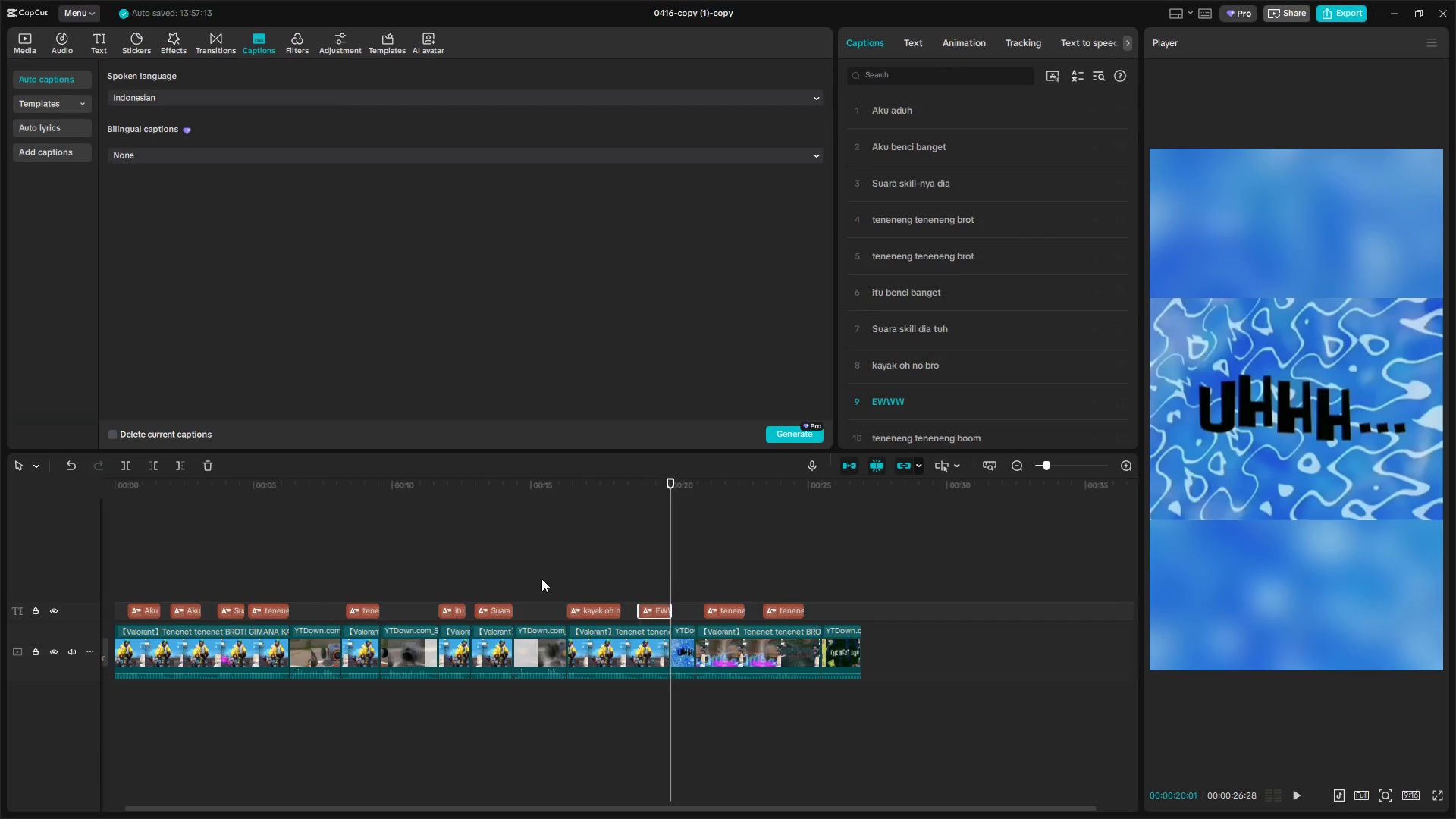 
key(Space)
 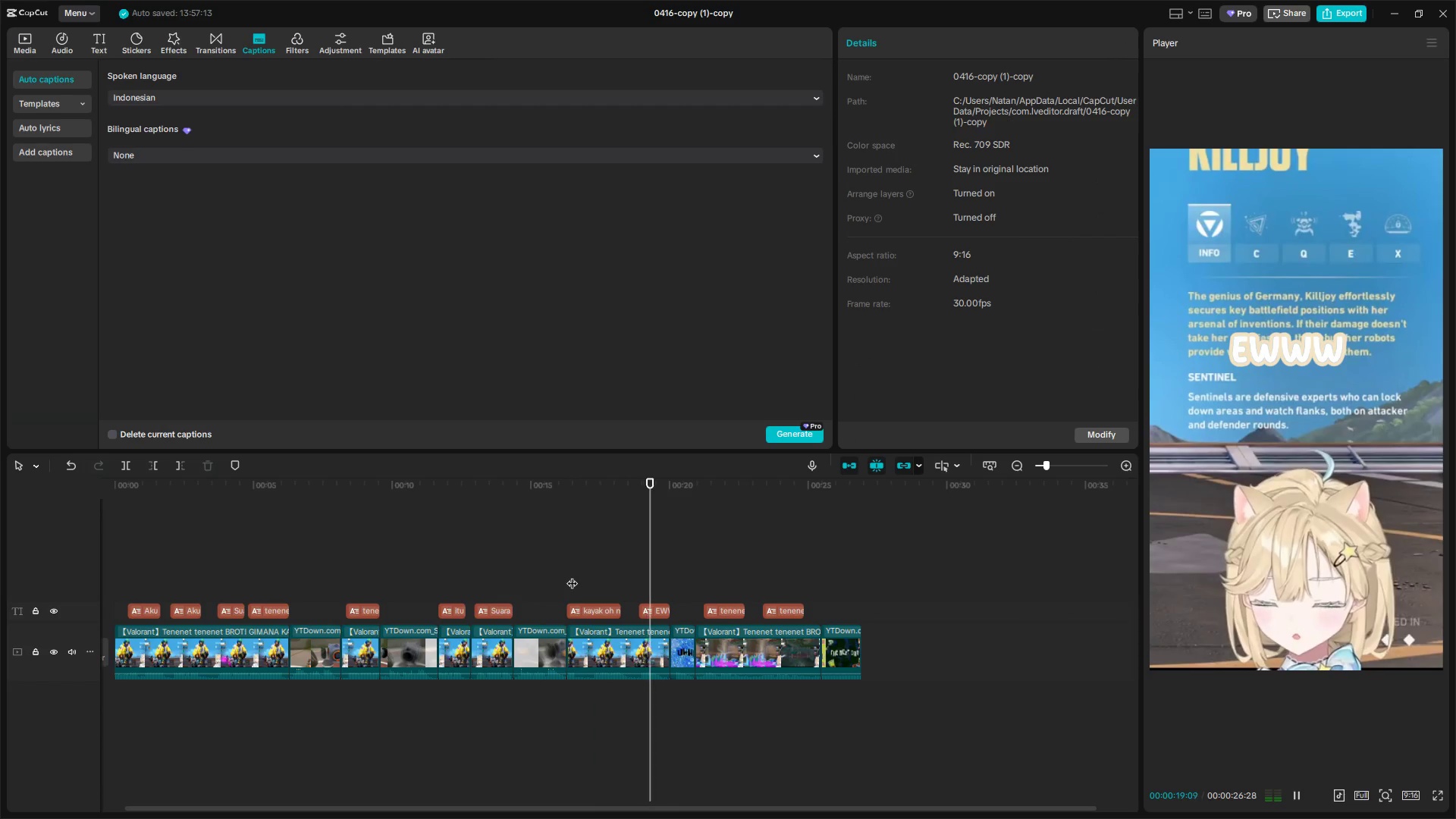 
wait(5.45)
 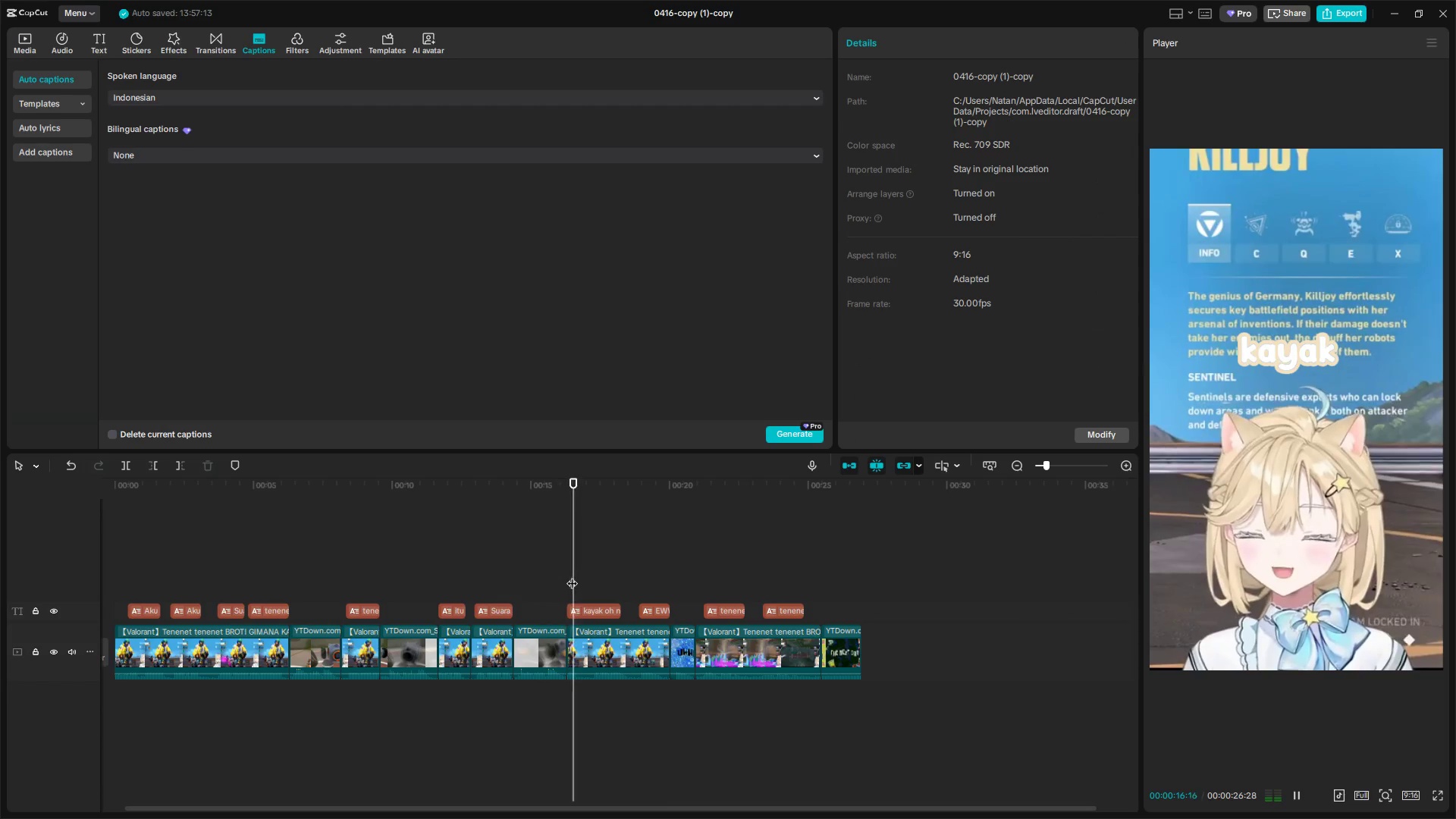 
hold_key(key=ControlLeft, duration=0.78)
 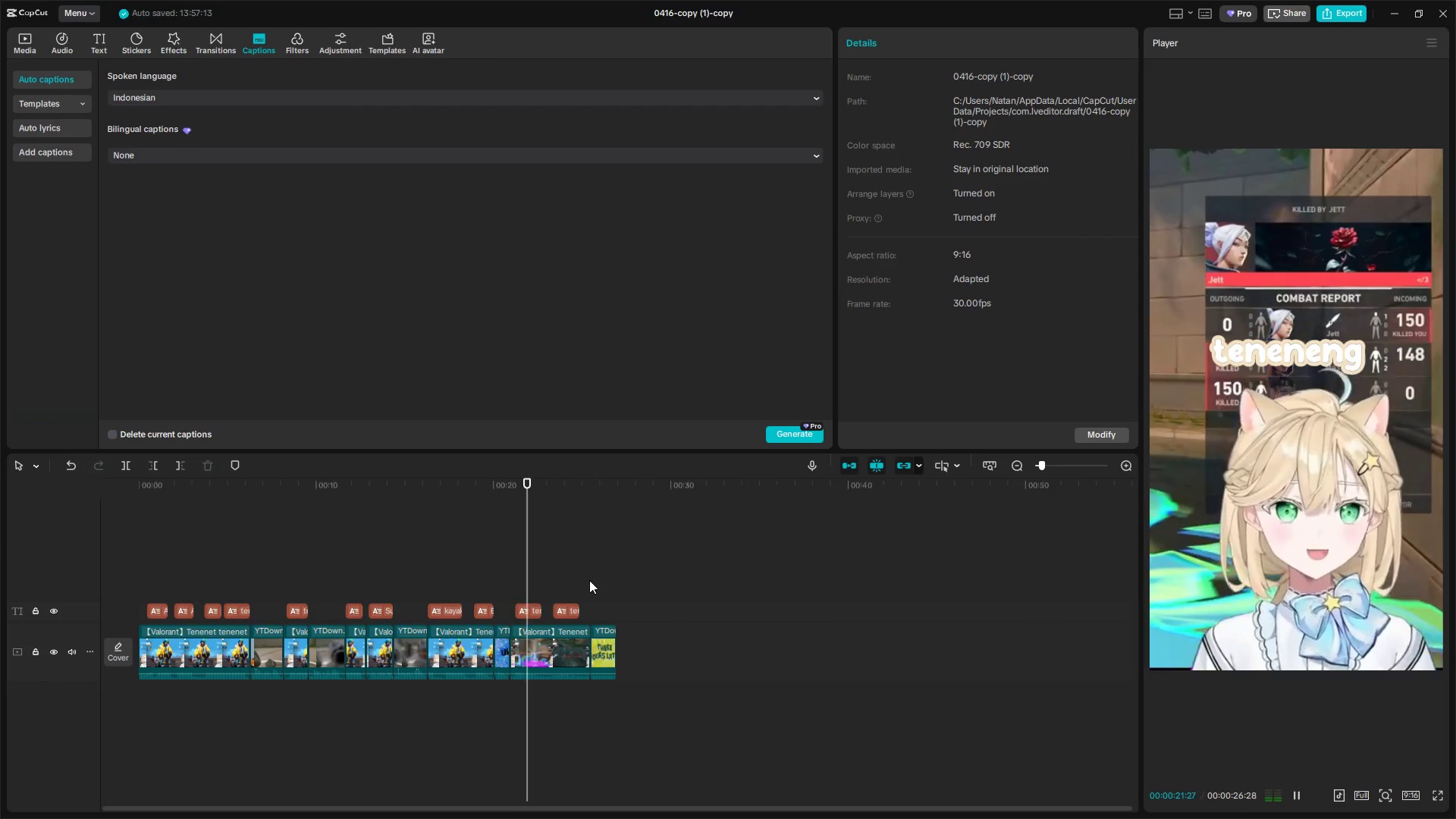 
hold_key(key=ControlLeft, duration=7.05)
 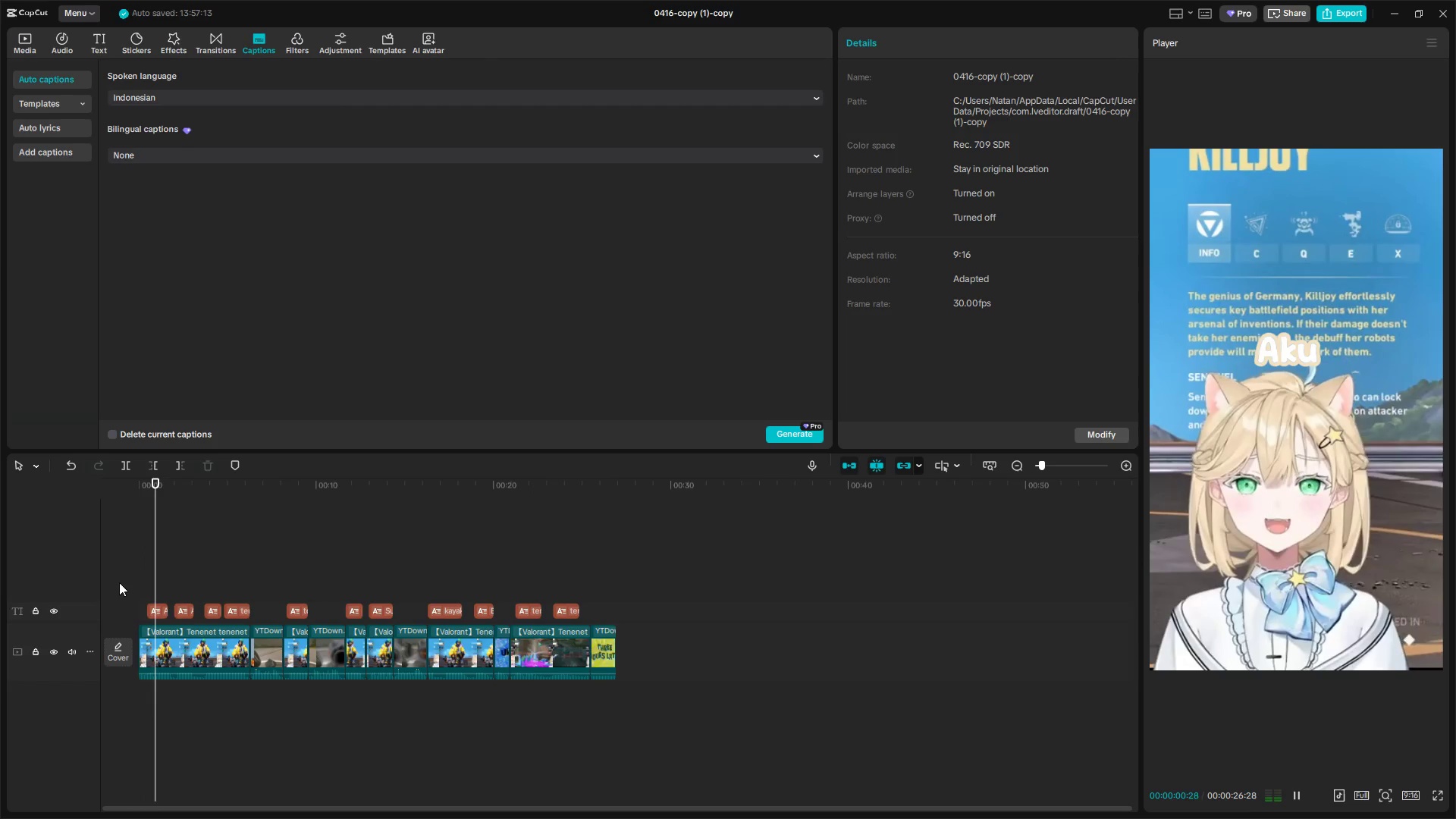 
scroll: coordinate [582, 579], scroll_direction: down, amount: 6.0
 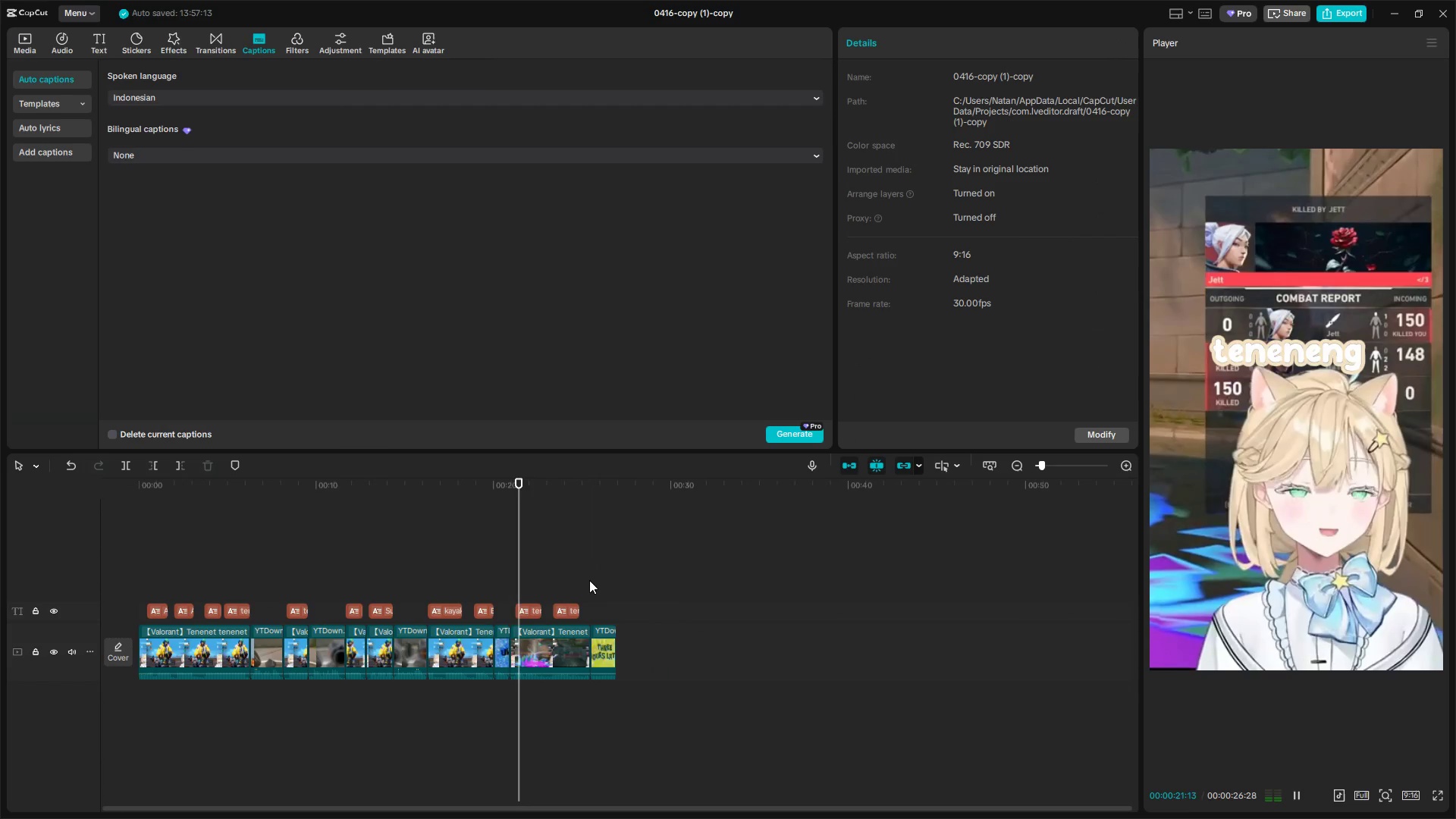 
left_click([180, 573])
 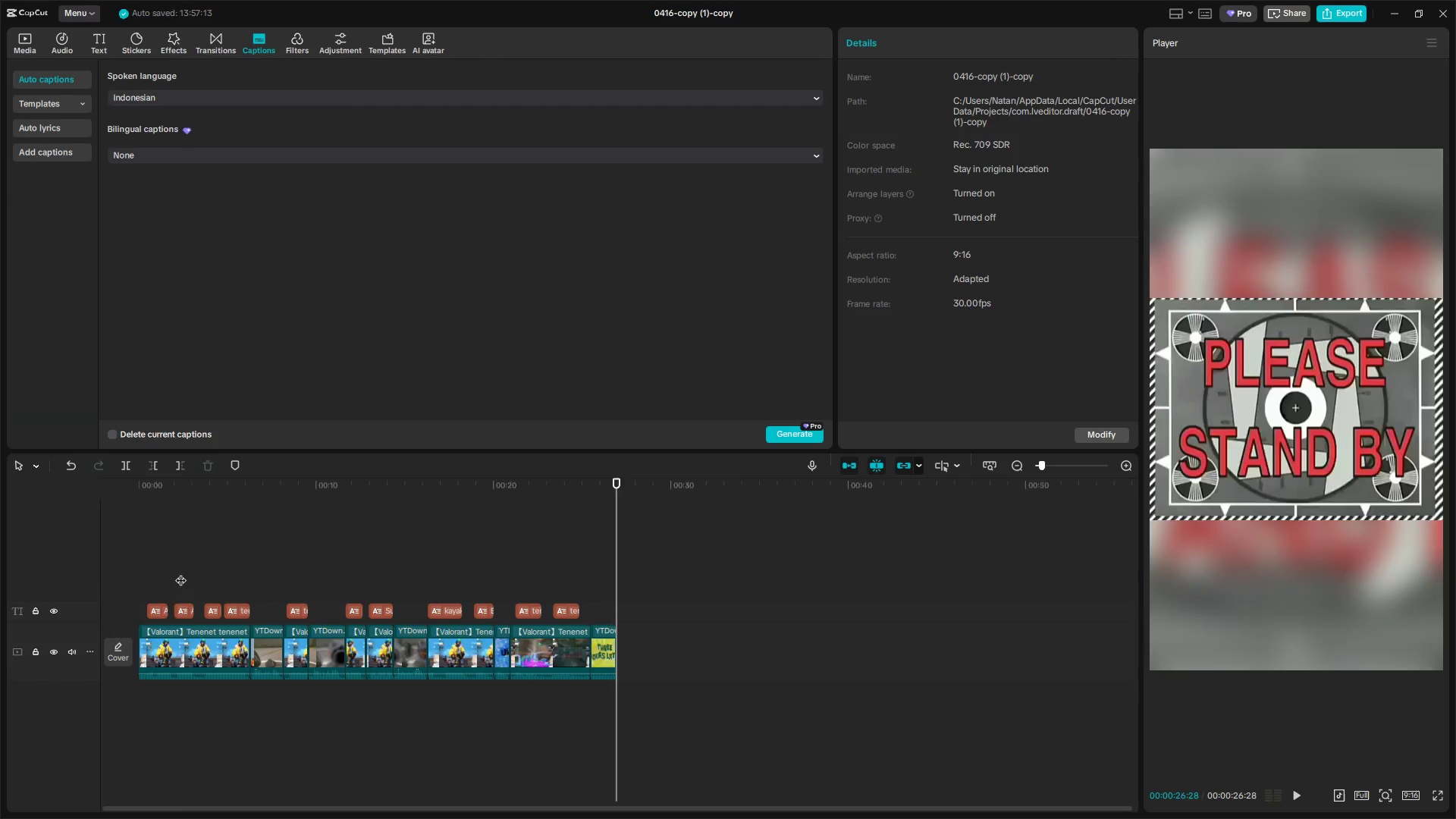 
left_click_drag(start_coordinate=[180, 573], to_coordinate=[25, 571])
 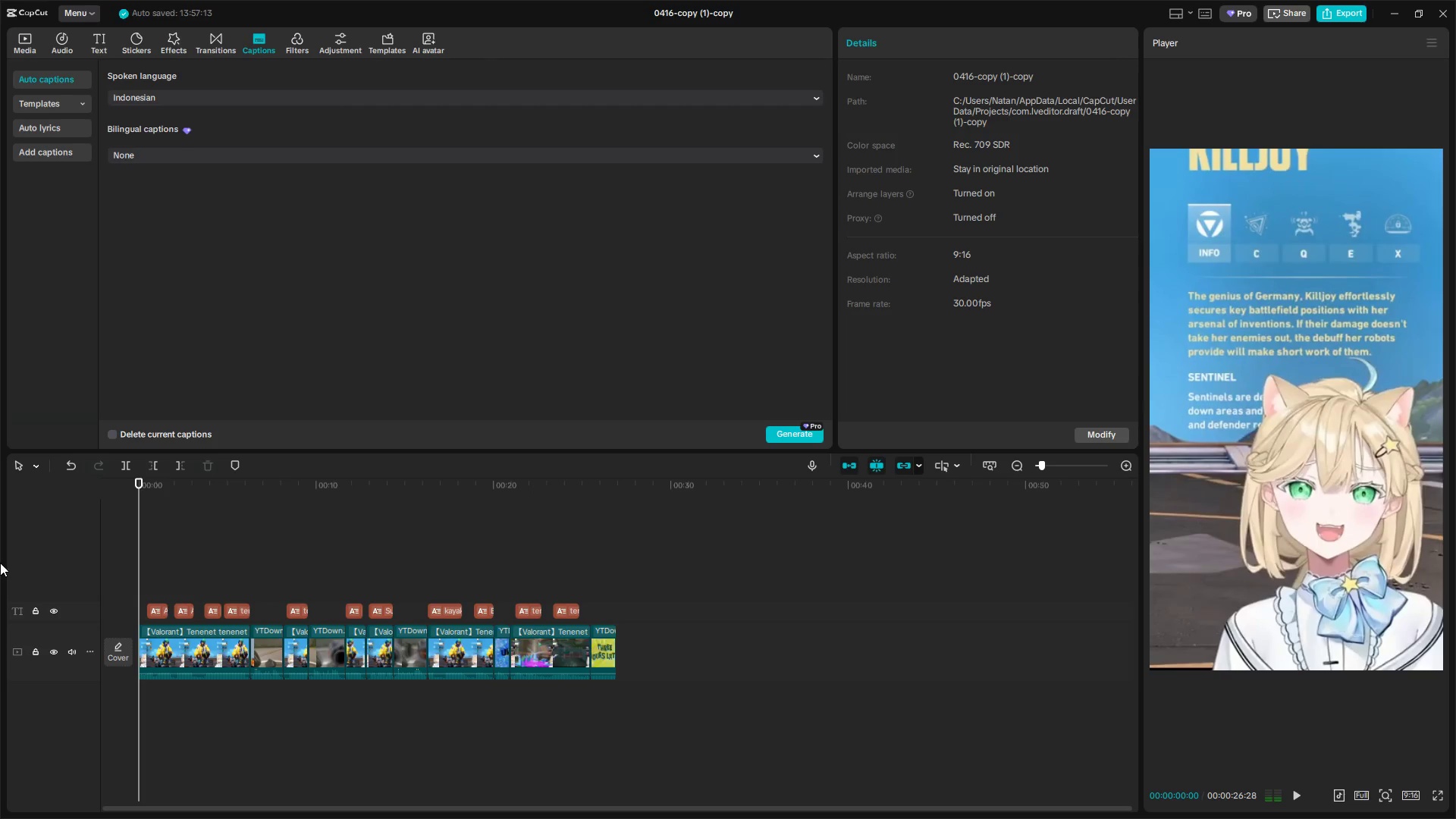 
key(Space)
 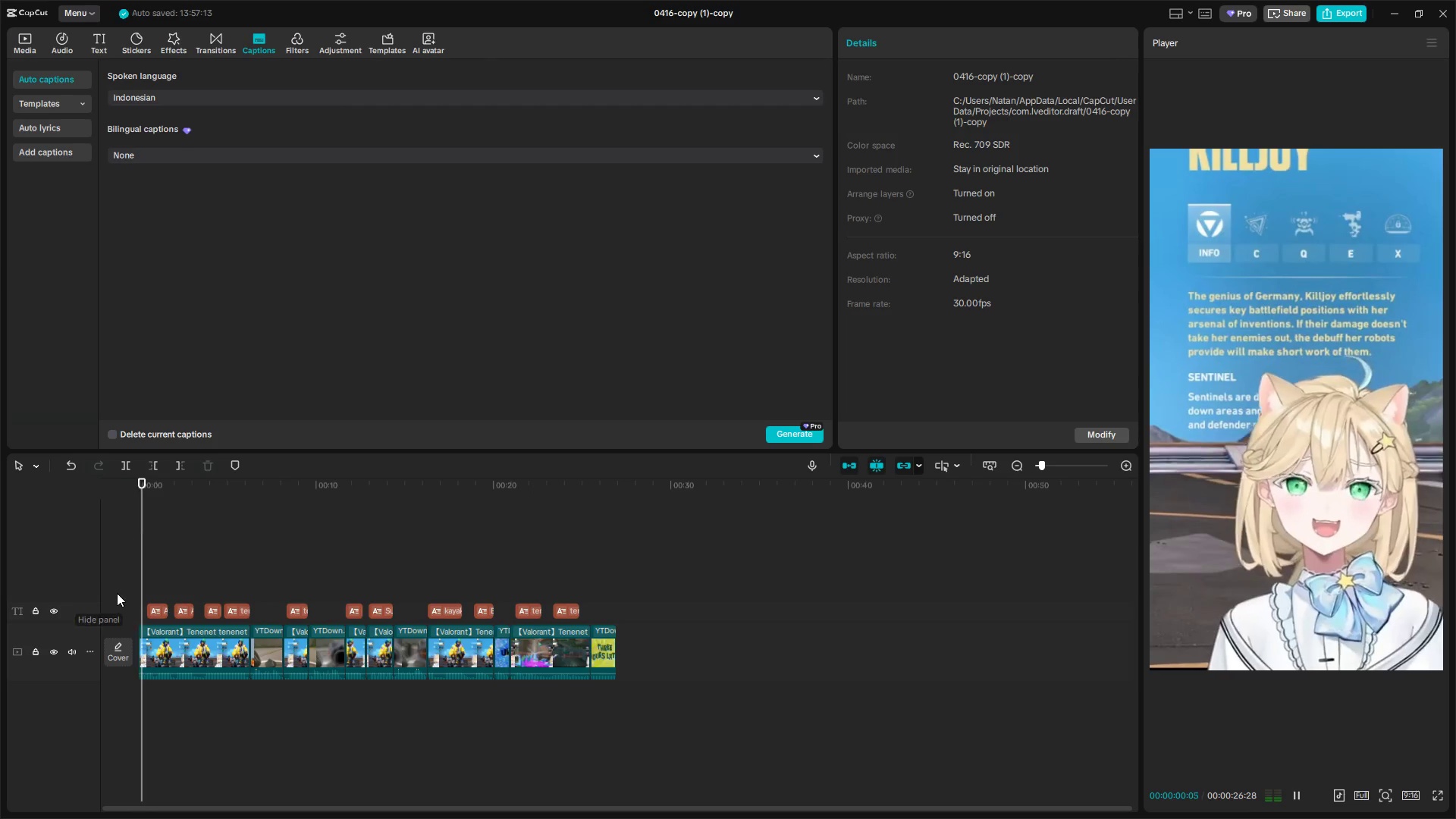 
hold_key(key=ControlLeft, duration=1.52)
scroll: coordinate [303, 626], scroll_direction: down, amount: 12.0
 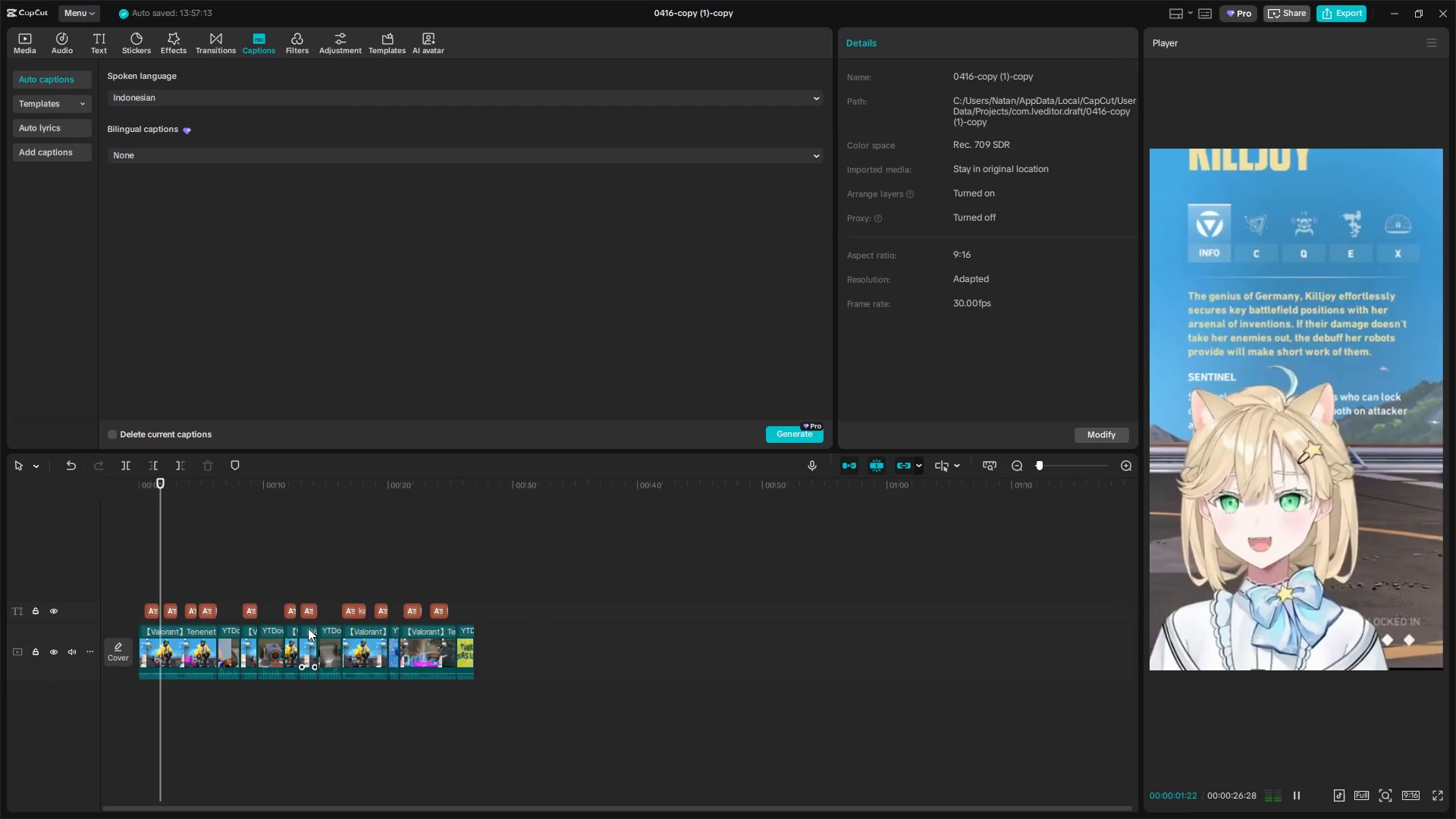 
key(Control+ControlLeft)
 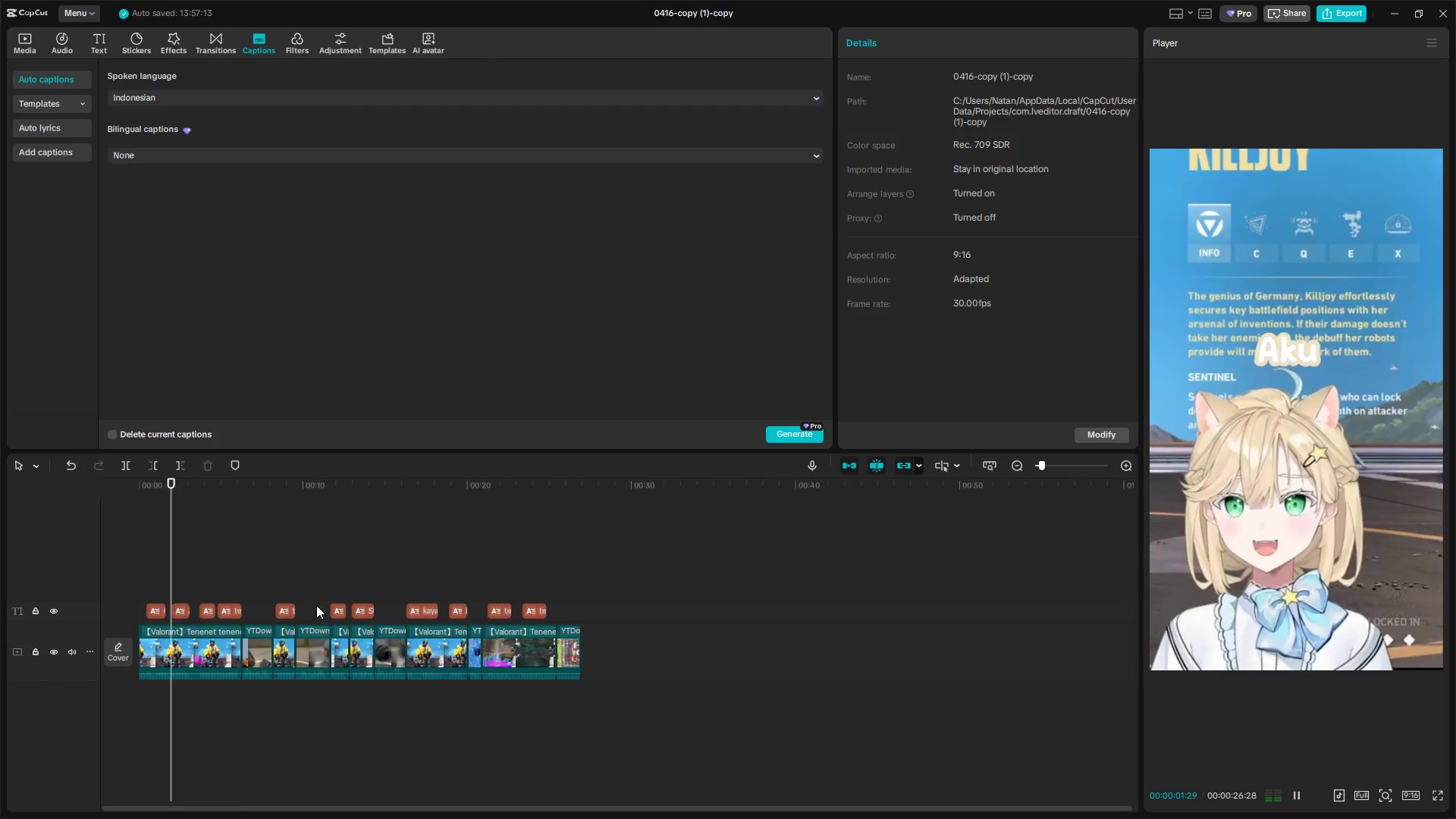 
key(Control+ControlLeft)
 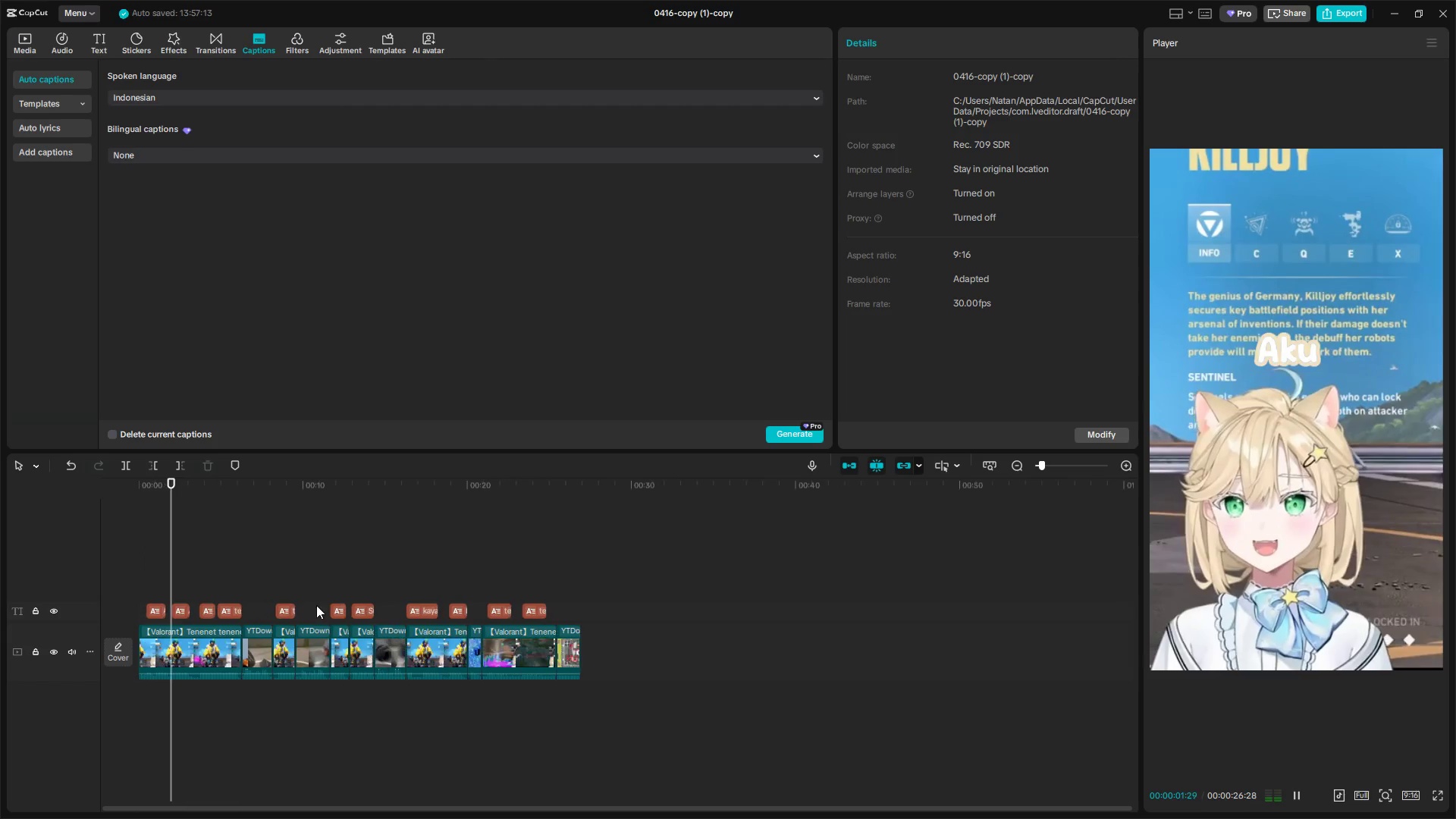 
key(Control+ControlLeft)
 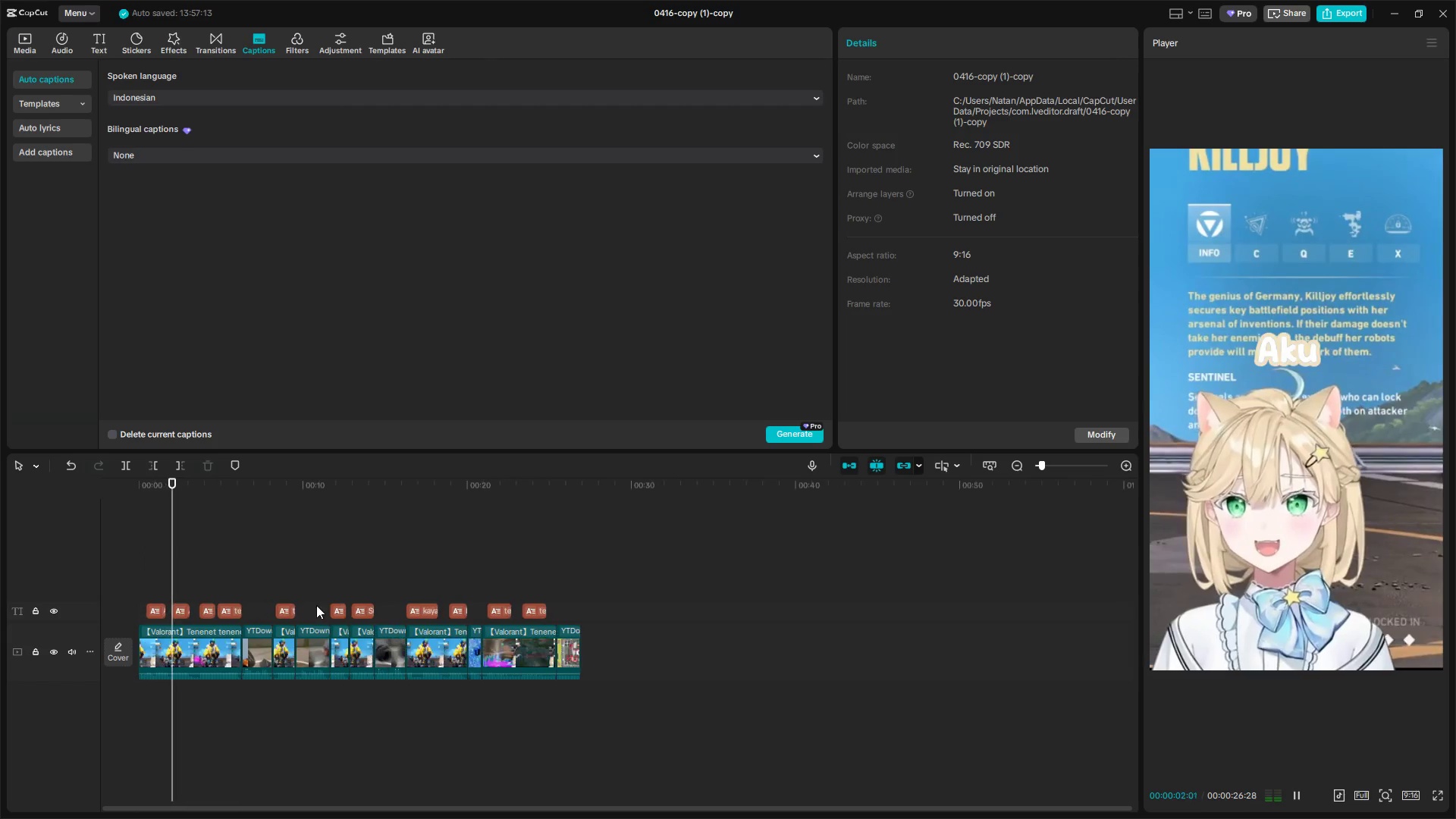 
key(Control+ControlLeft)
 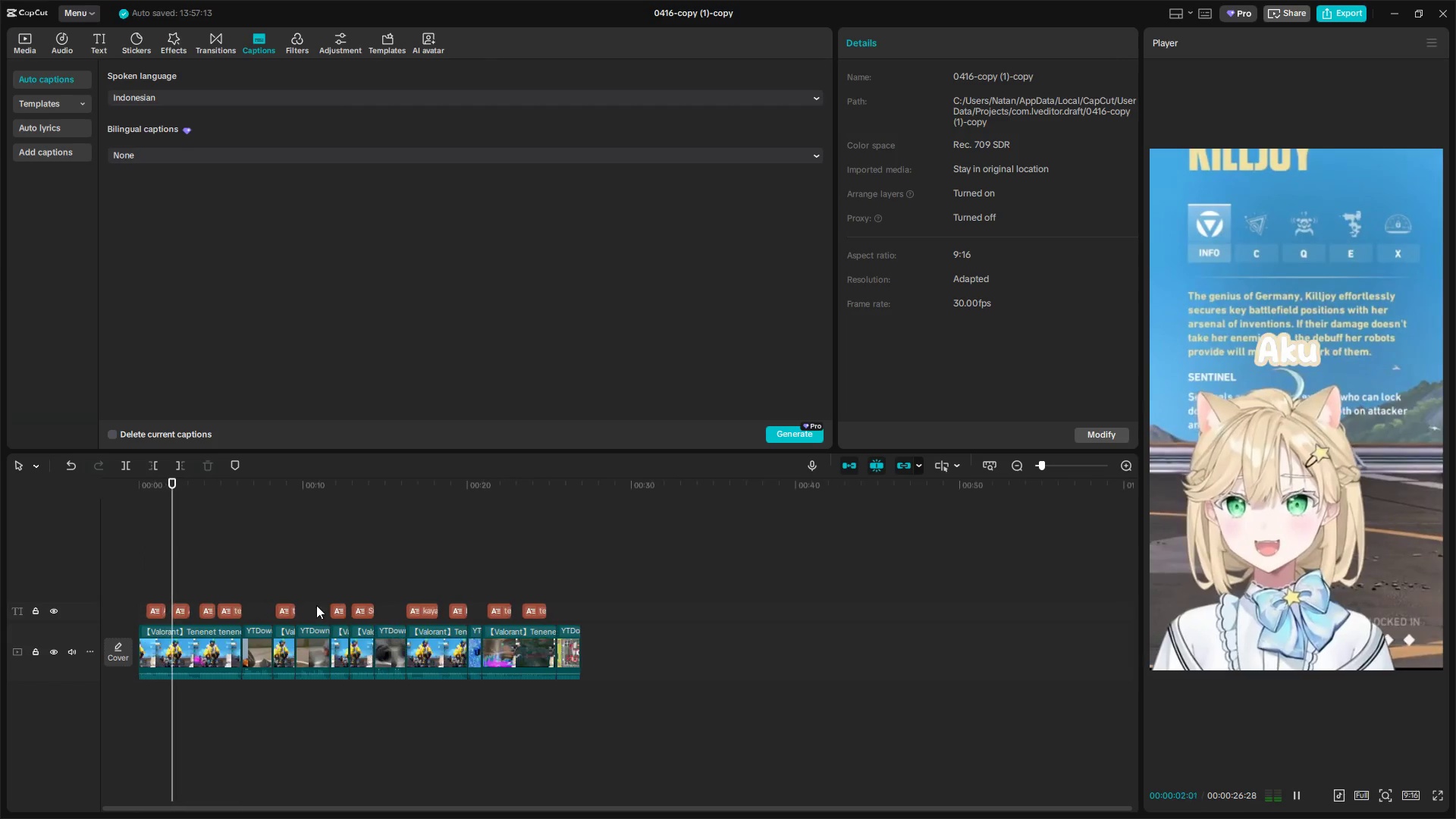 
key(Control+ControlLeft)
 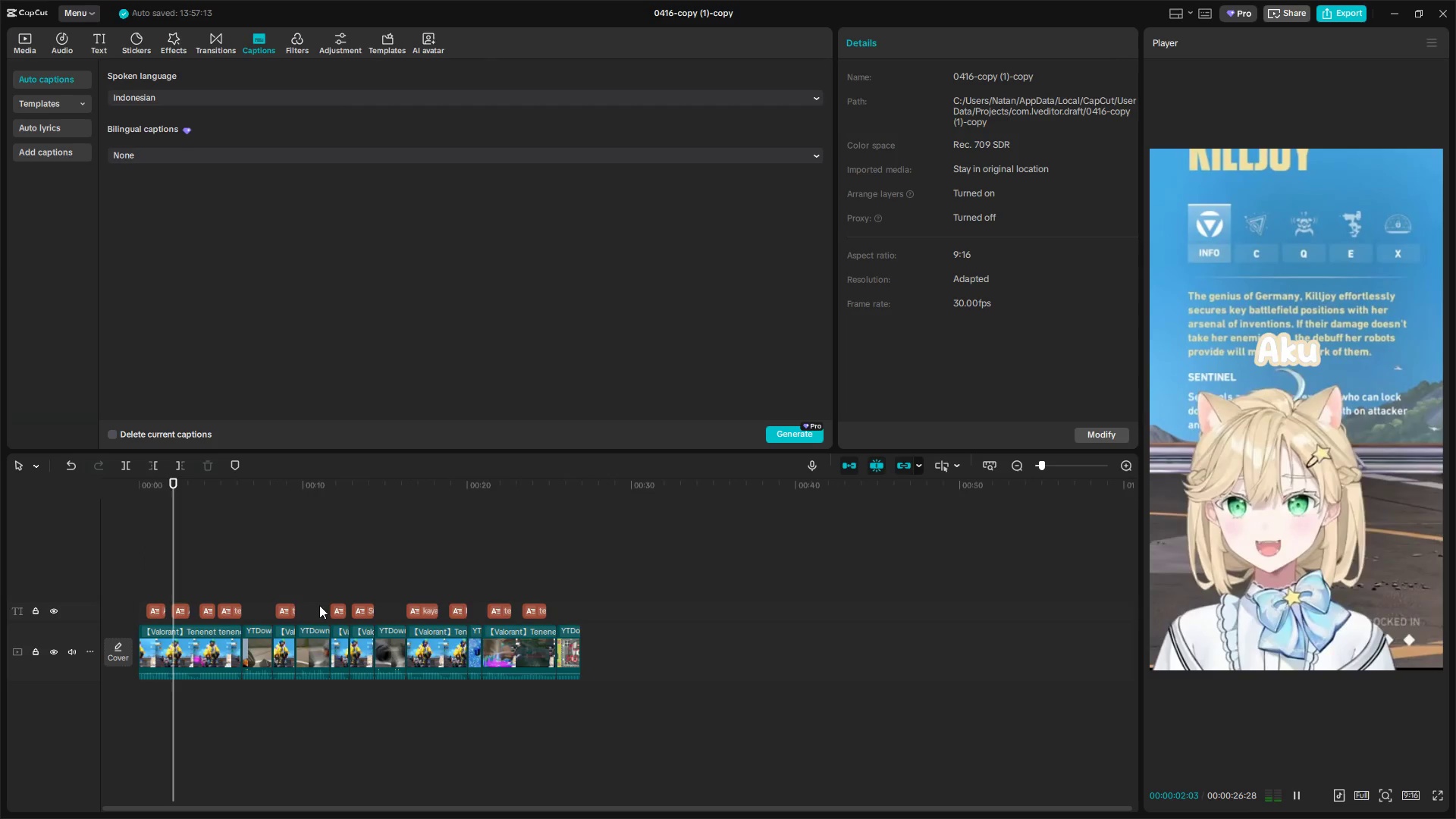 
key(Control+ControlLeft)
 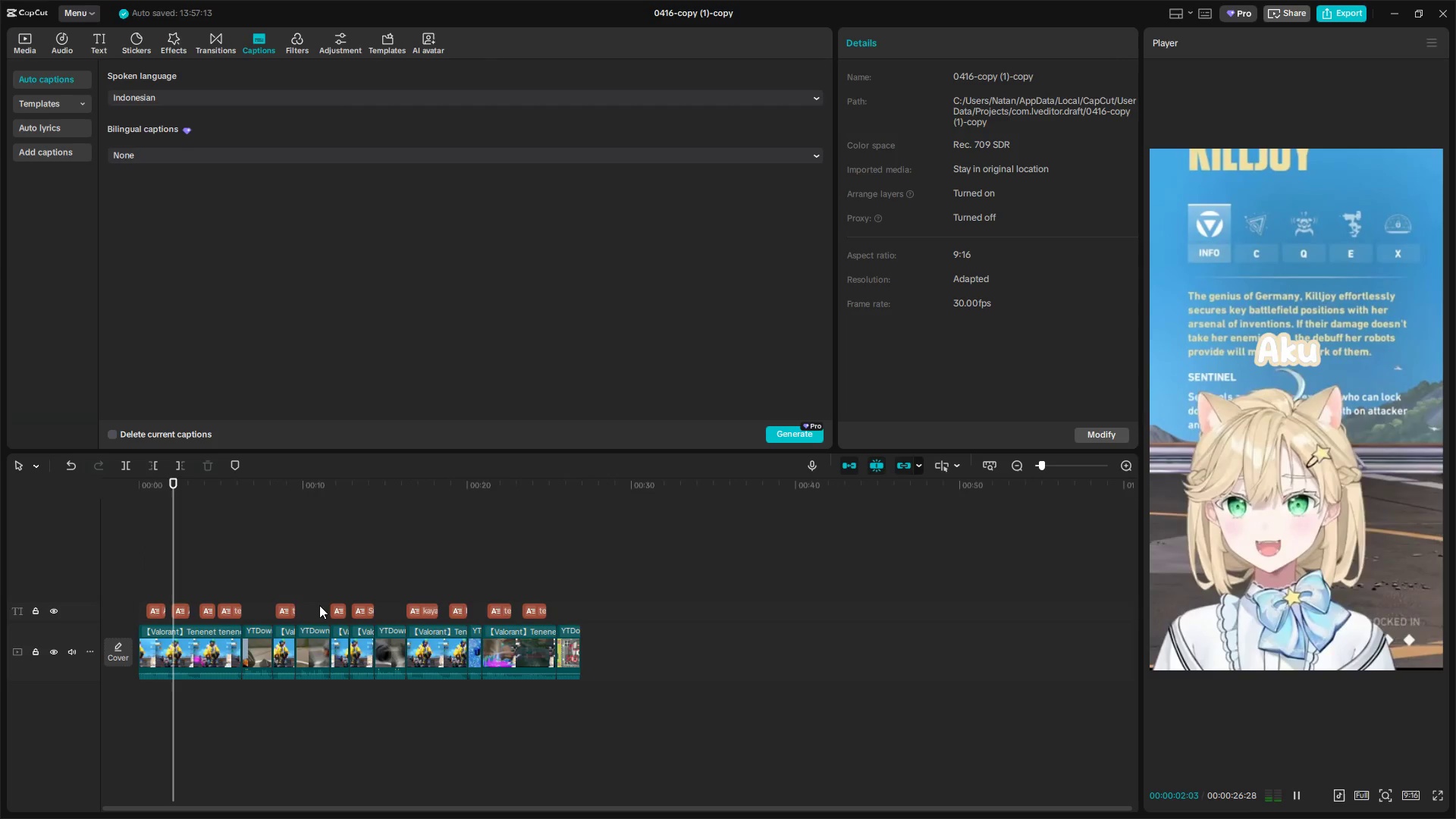 
key(Control+ControlLeft)
 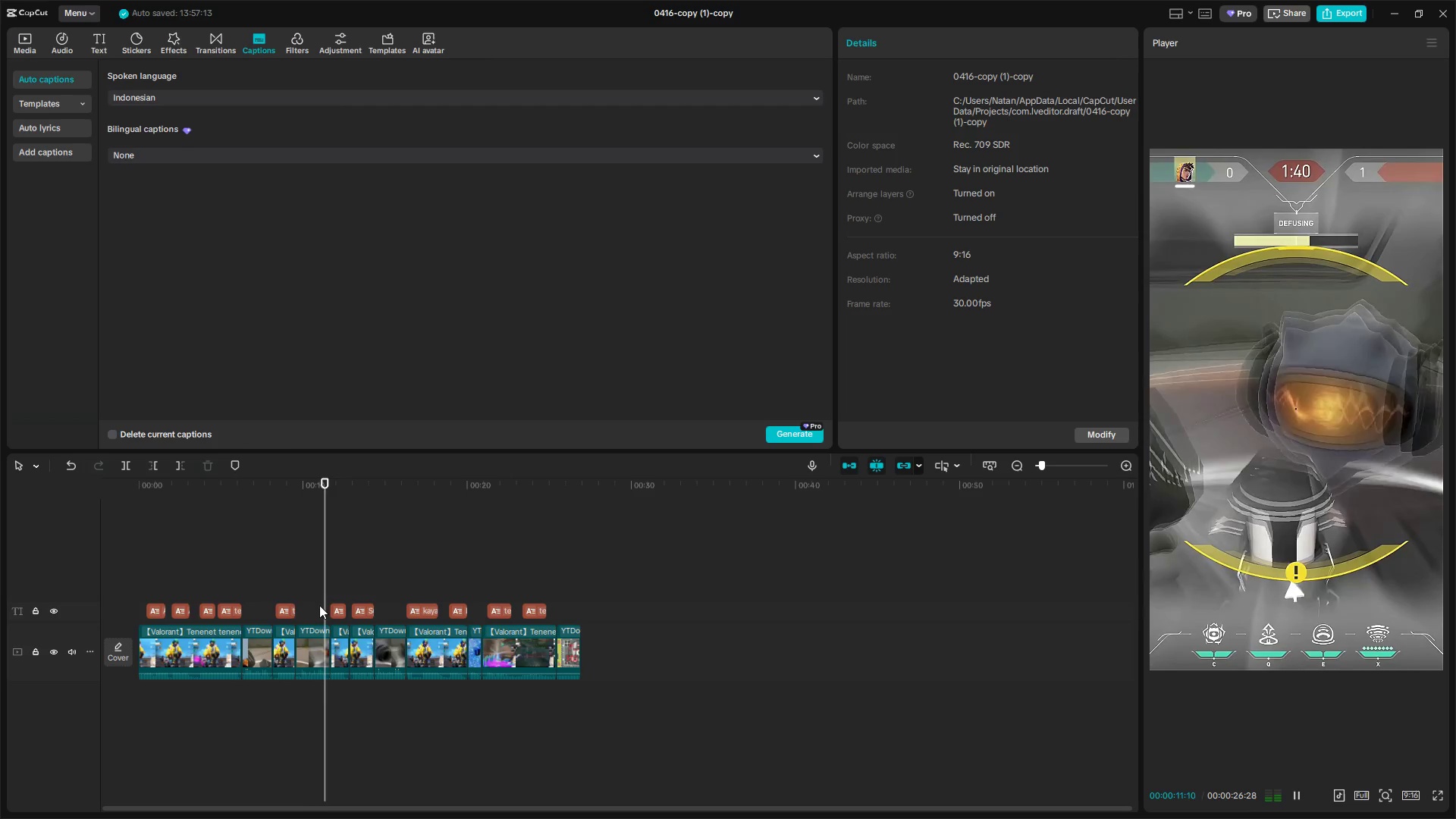 
scroll: coordinate [315, 610], scroll_direction: up, amount: 3.0
 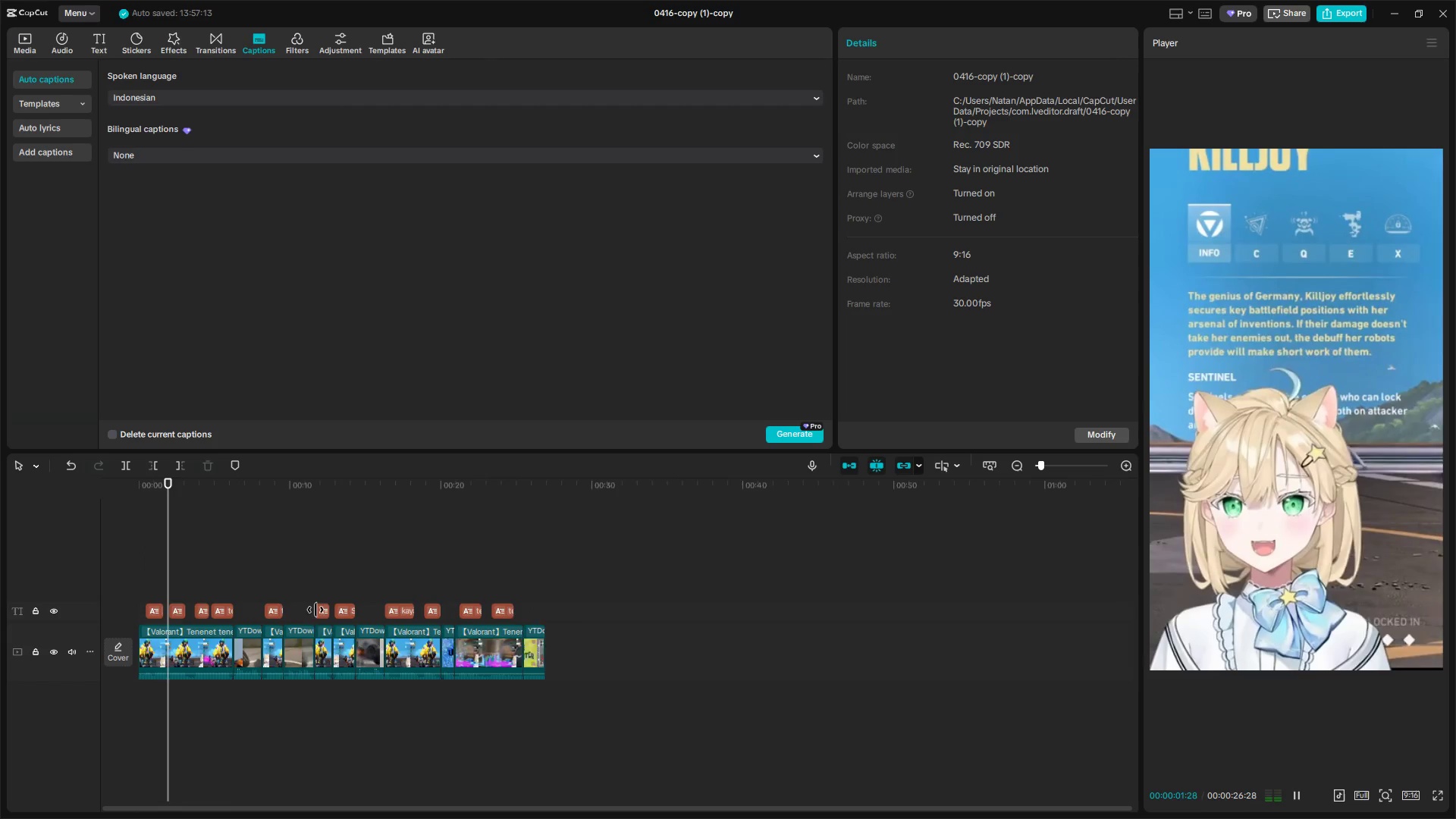 
wait(13.87)
 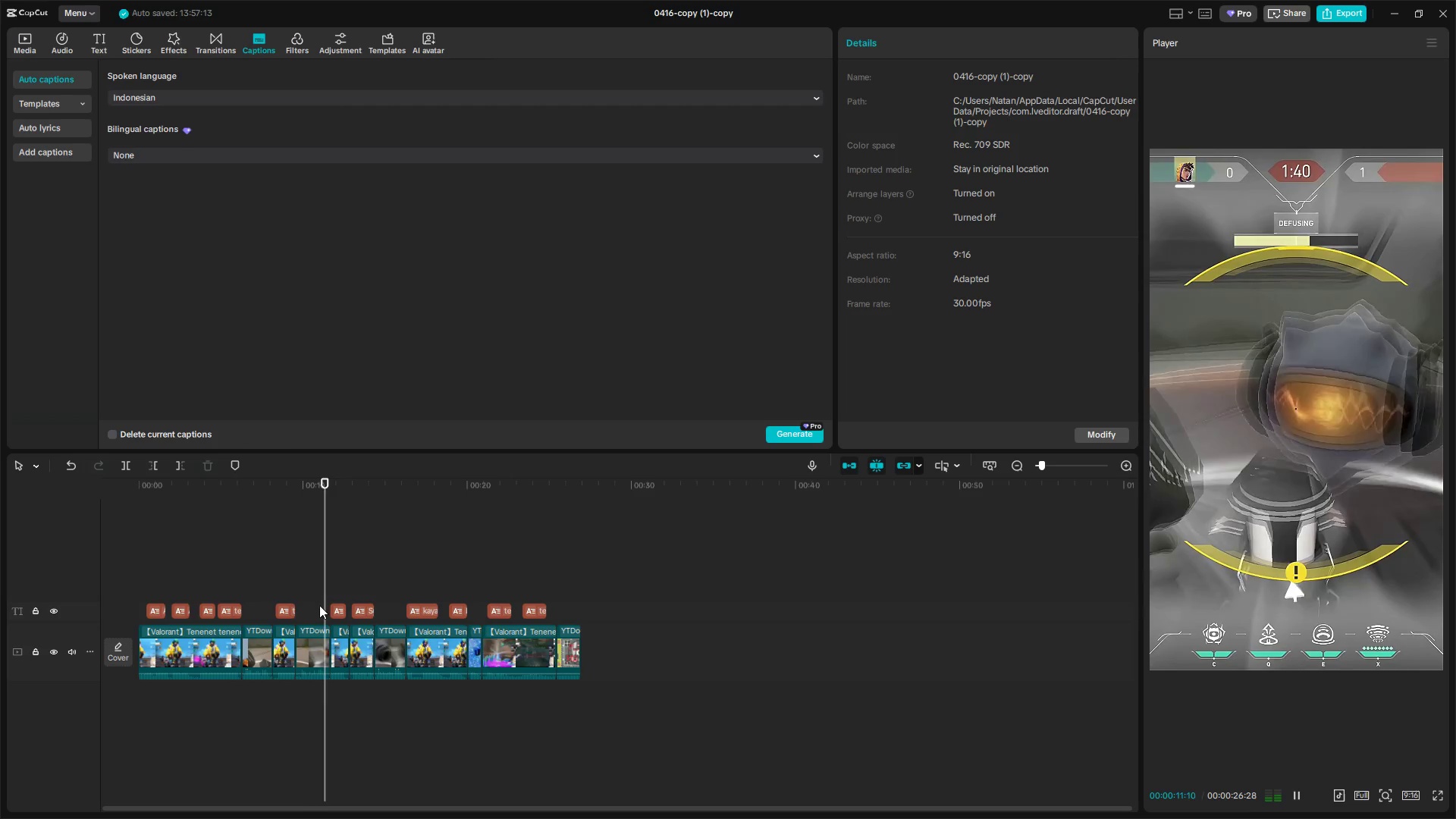 
key(Space)
 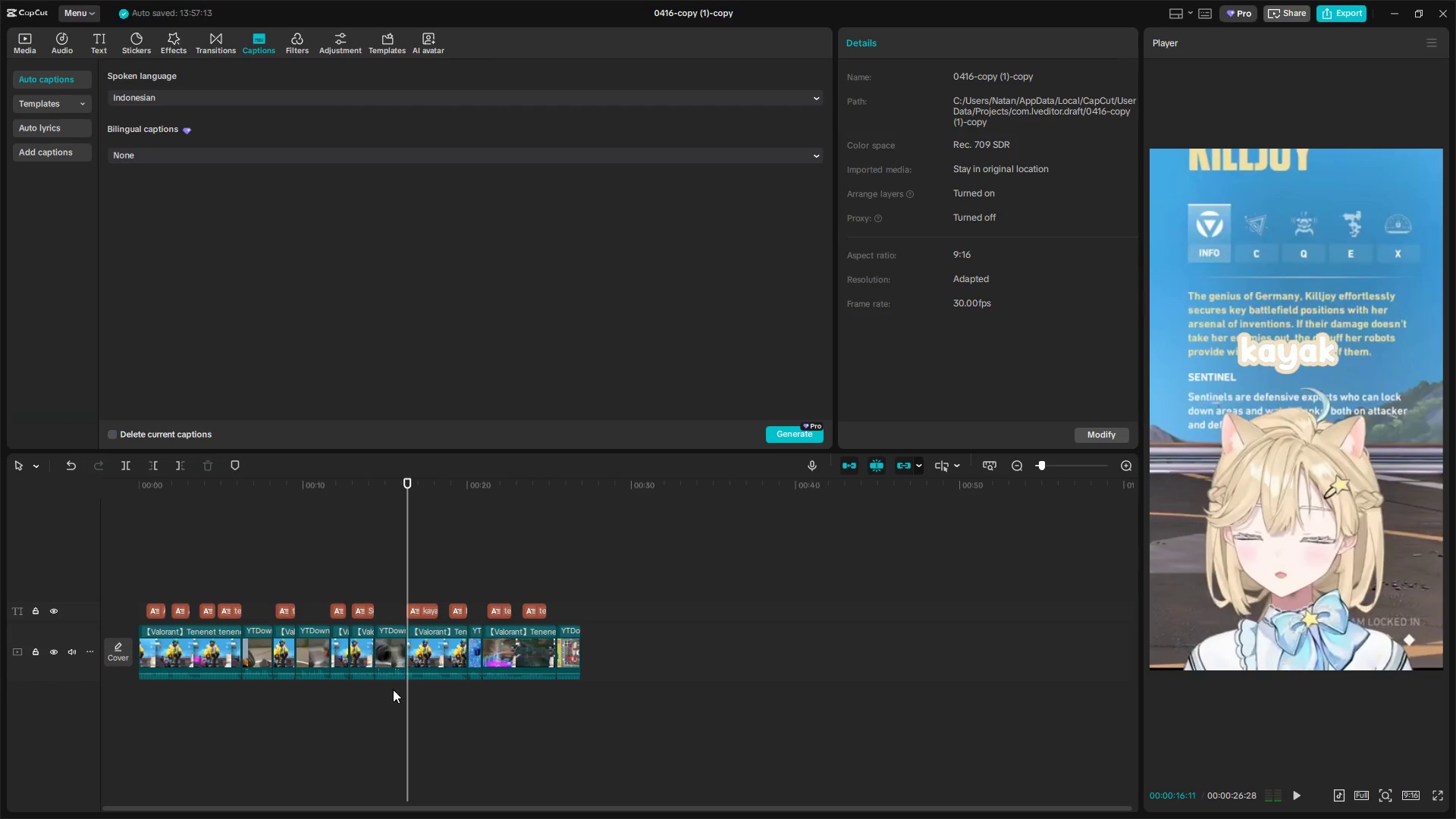 
hold_key(key=ControlLeft, duration=0.94)
scroll: coordinate [424, 719], scroll_direction: up, amount: 8.0
 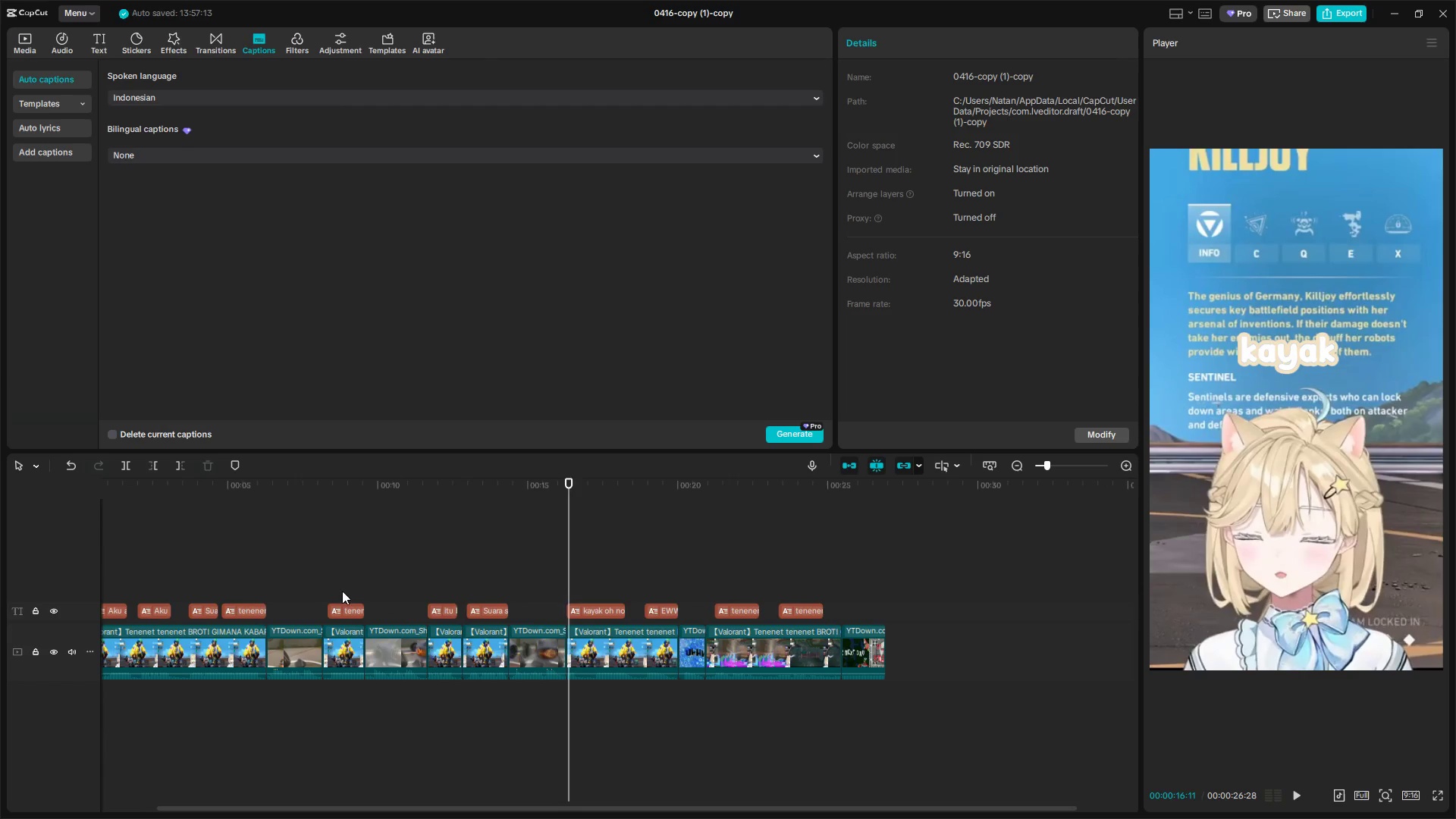 
double_click([351, 641])
 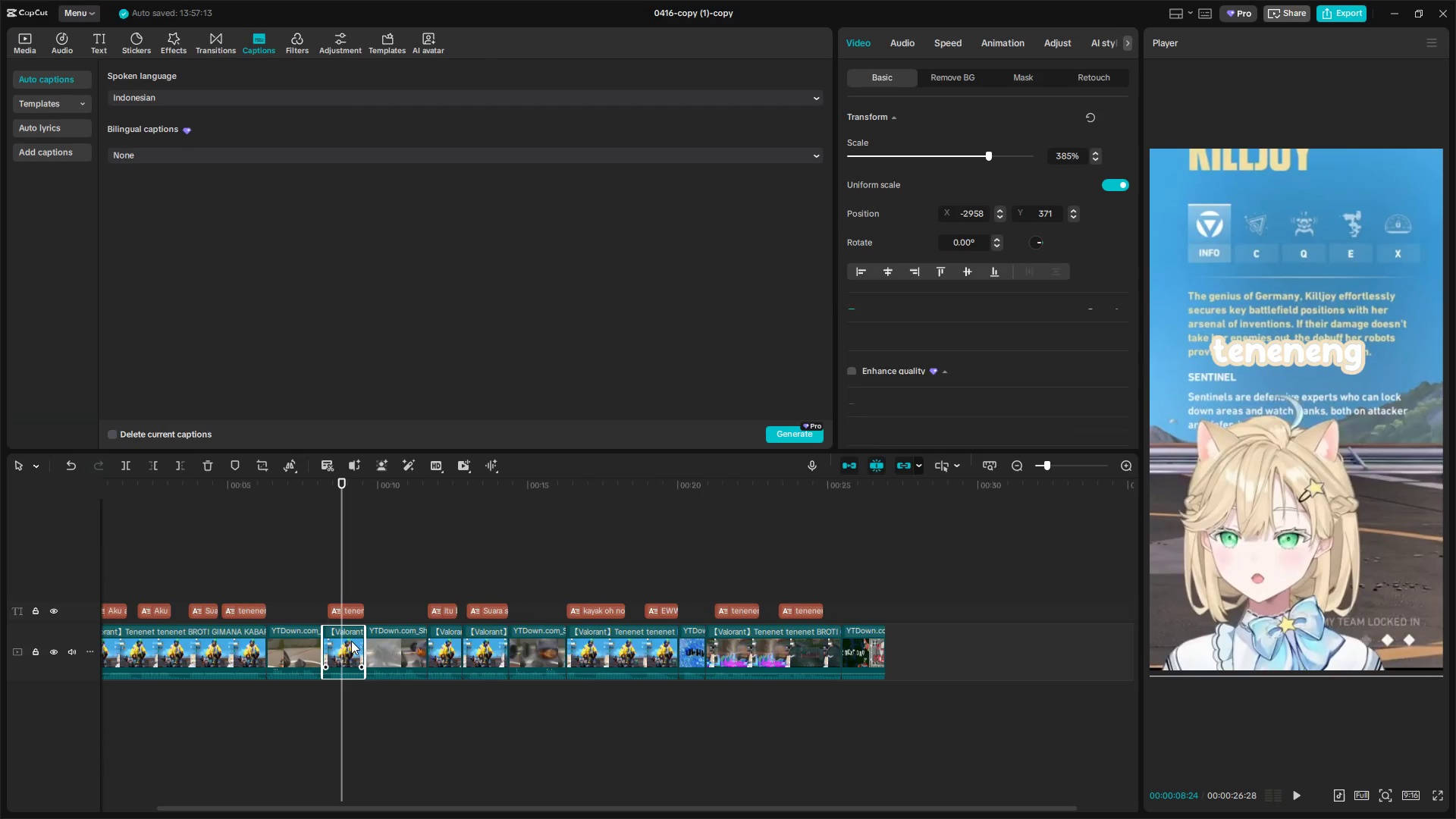 
key(E)
 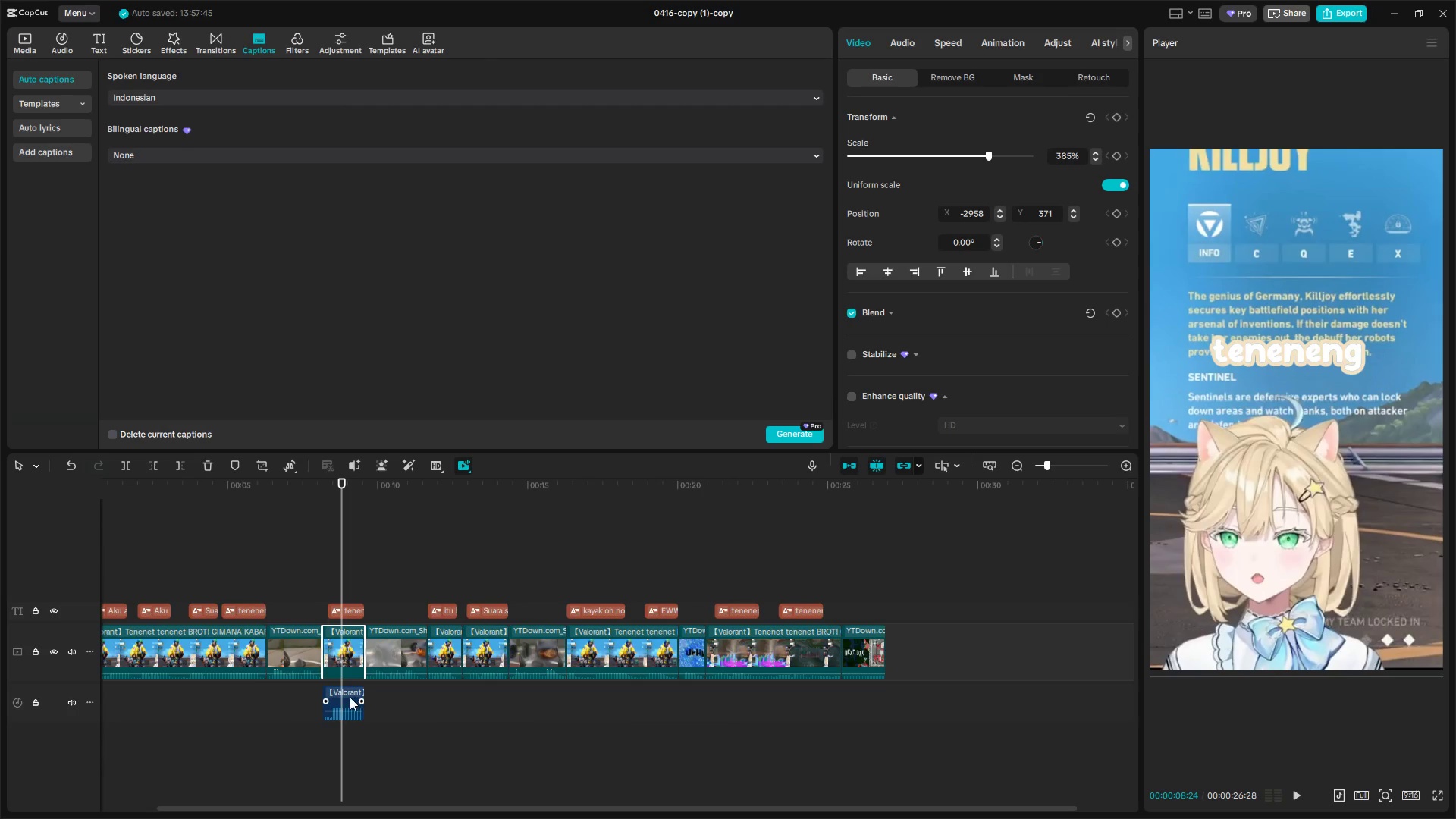 
left_click_drag(start_coordinate=[350, 697], to_coordinate=[535, 701])
 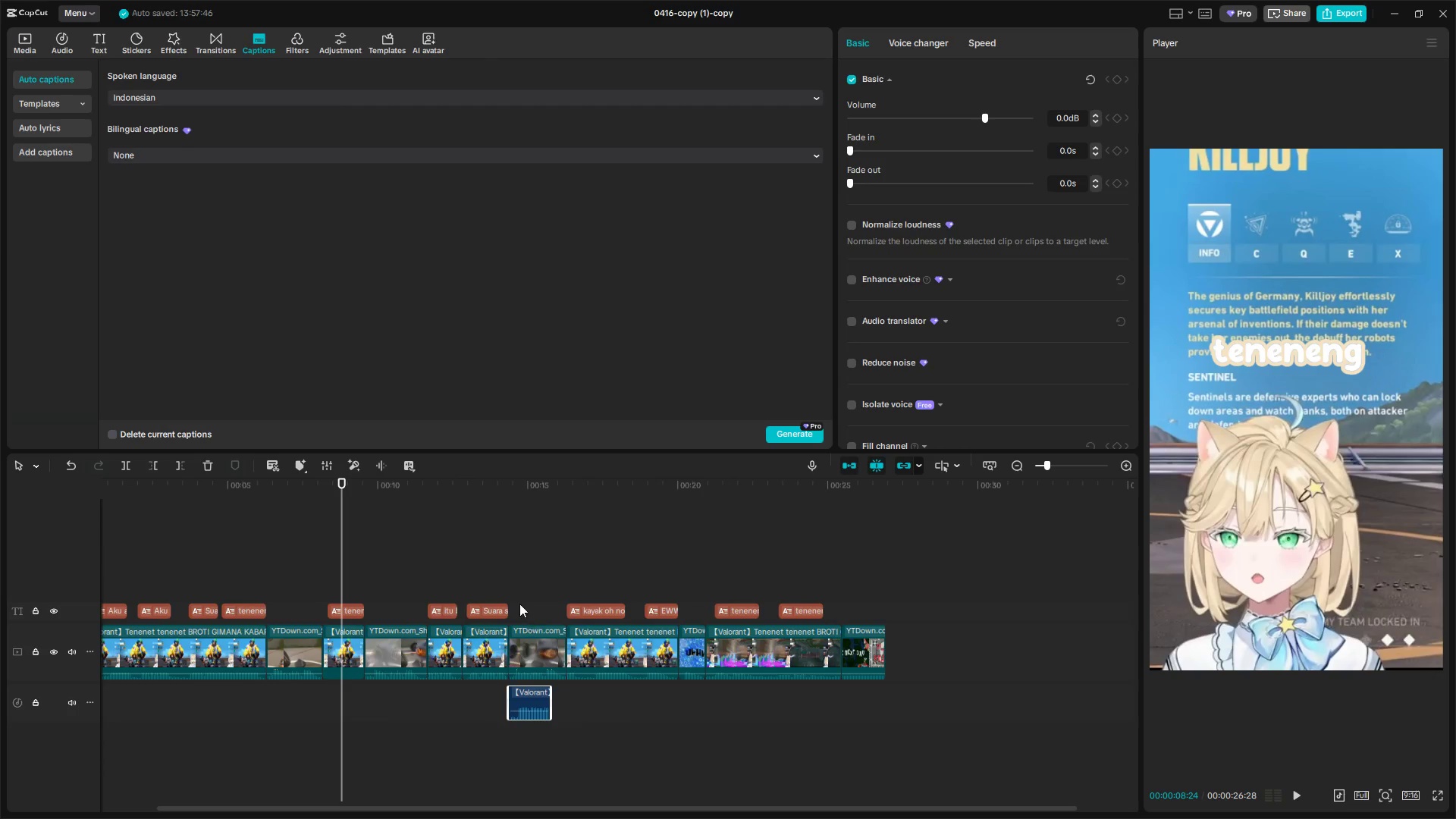 
left_click([509, 593])
 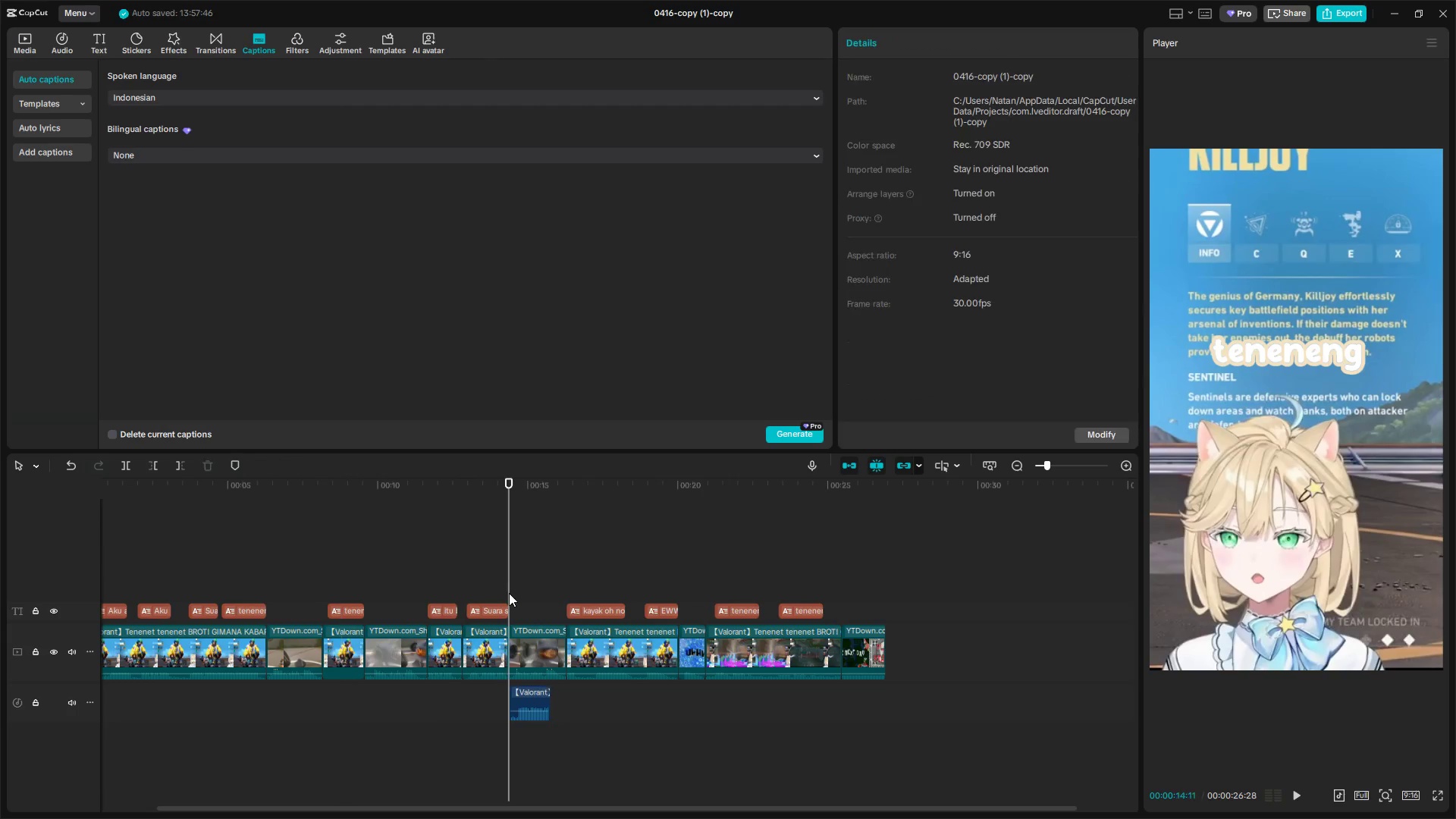 
key(Space)
 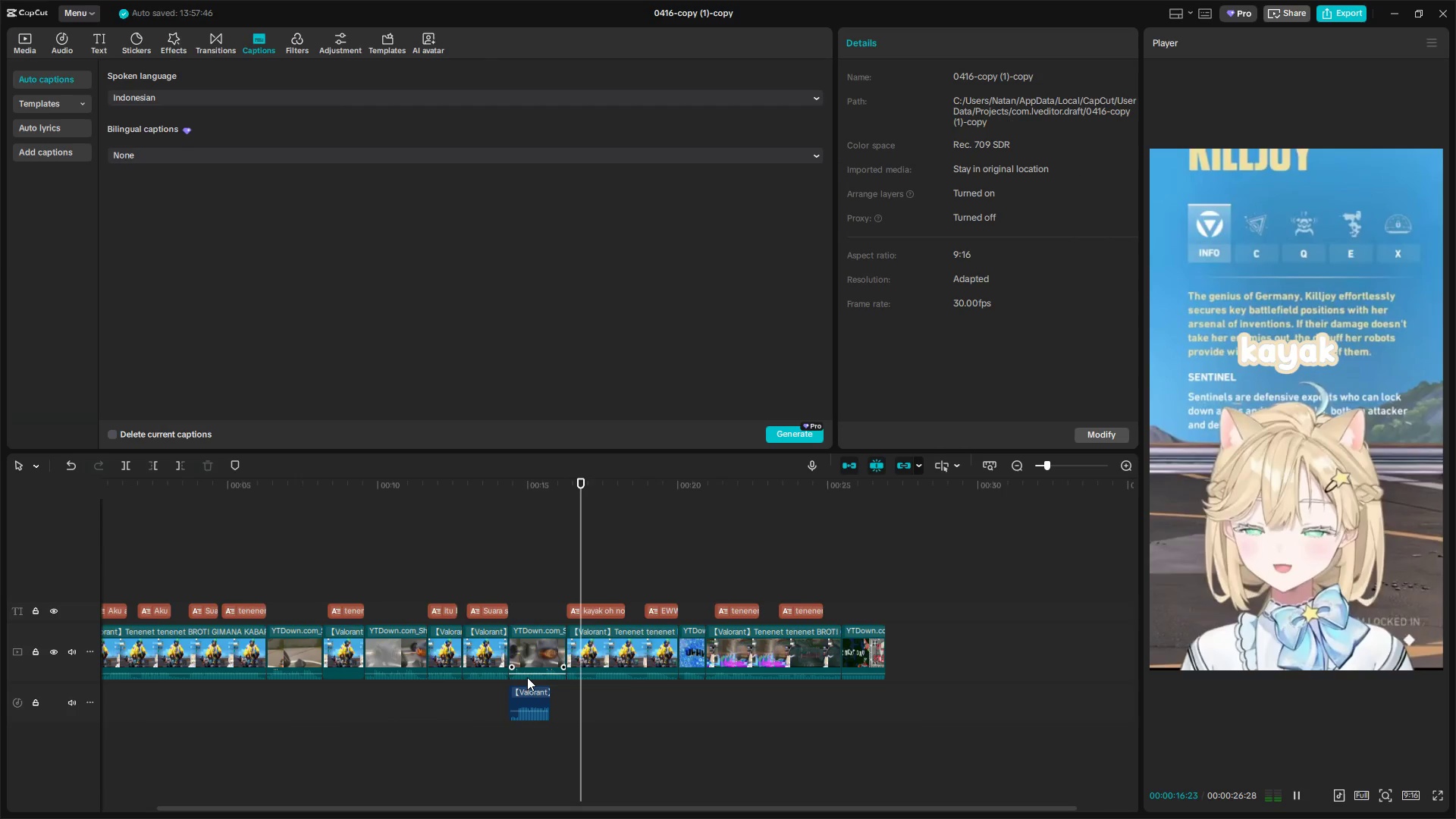 
key(Space)
 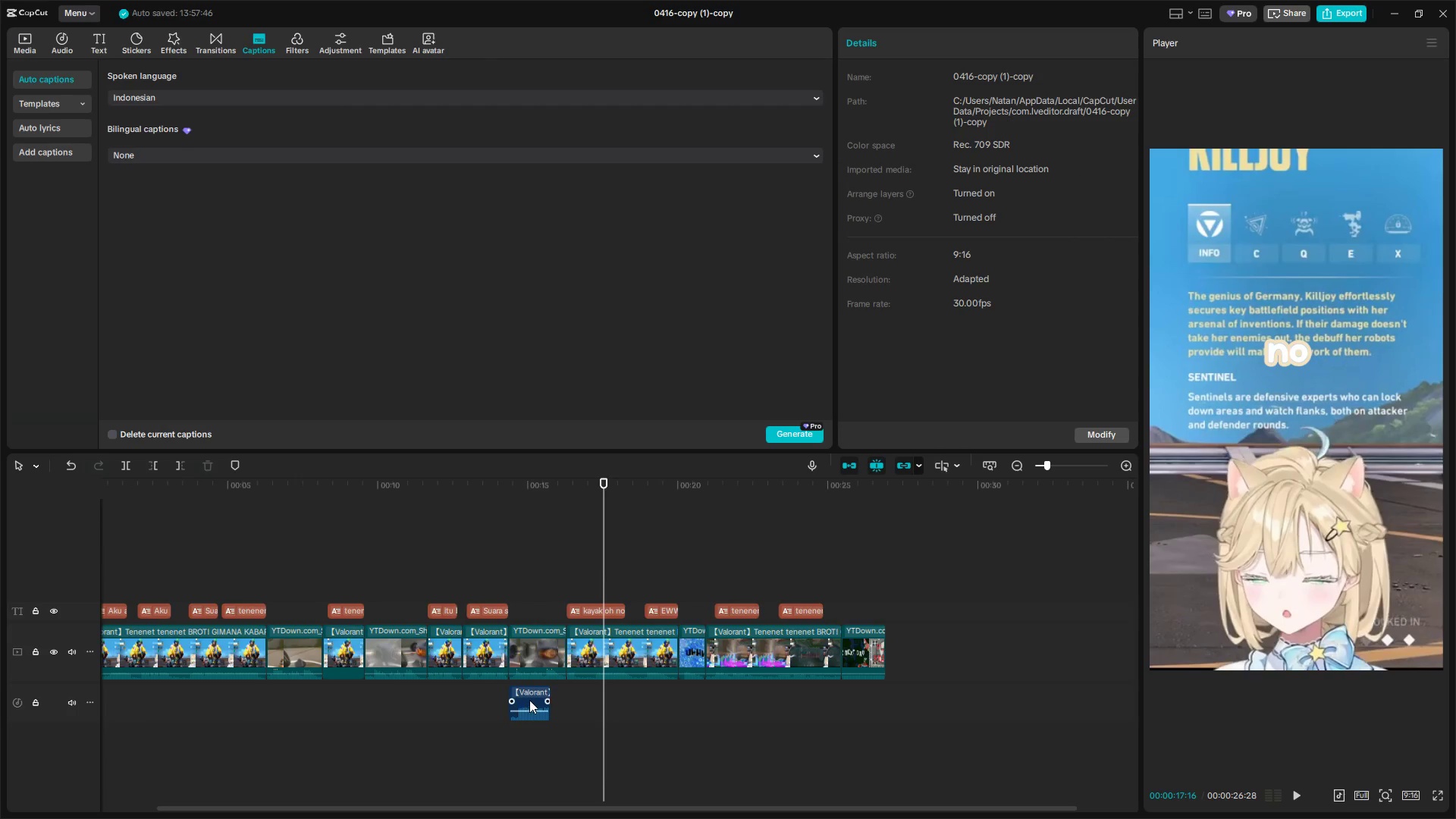 
left_click([529, 700])
 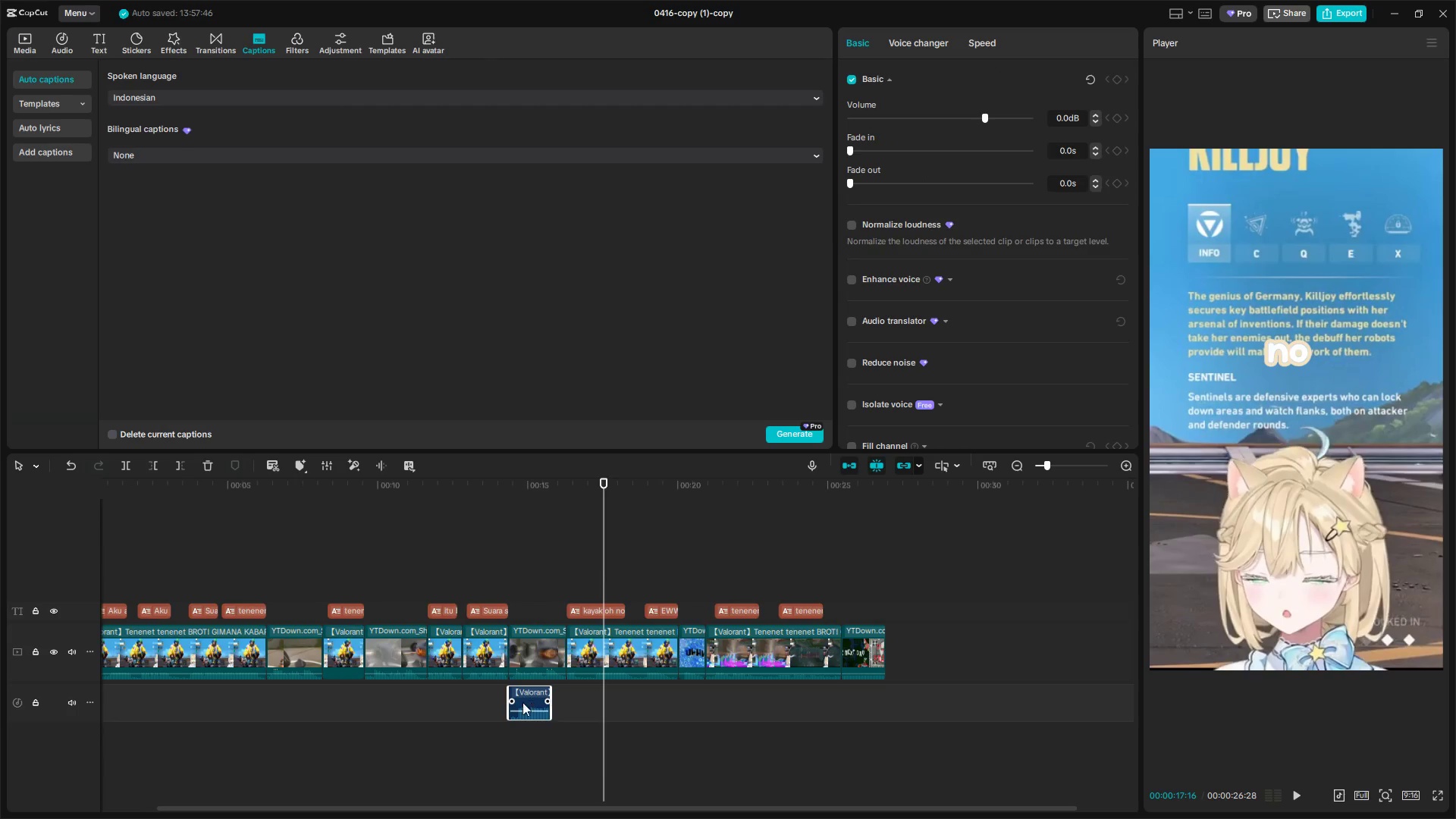 
key(Control+C)
 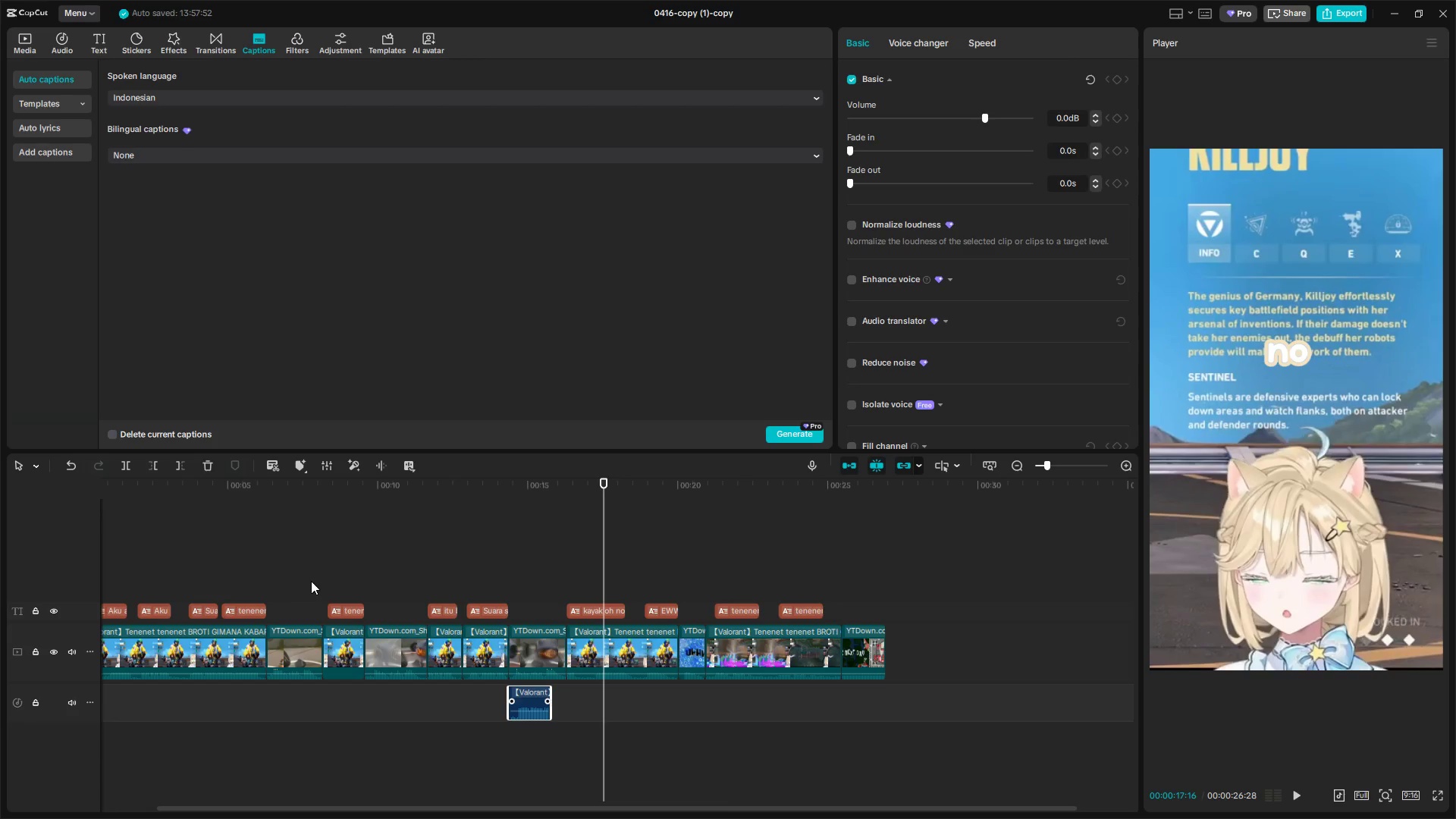 
left_click([321, 581])
 